 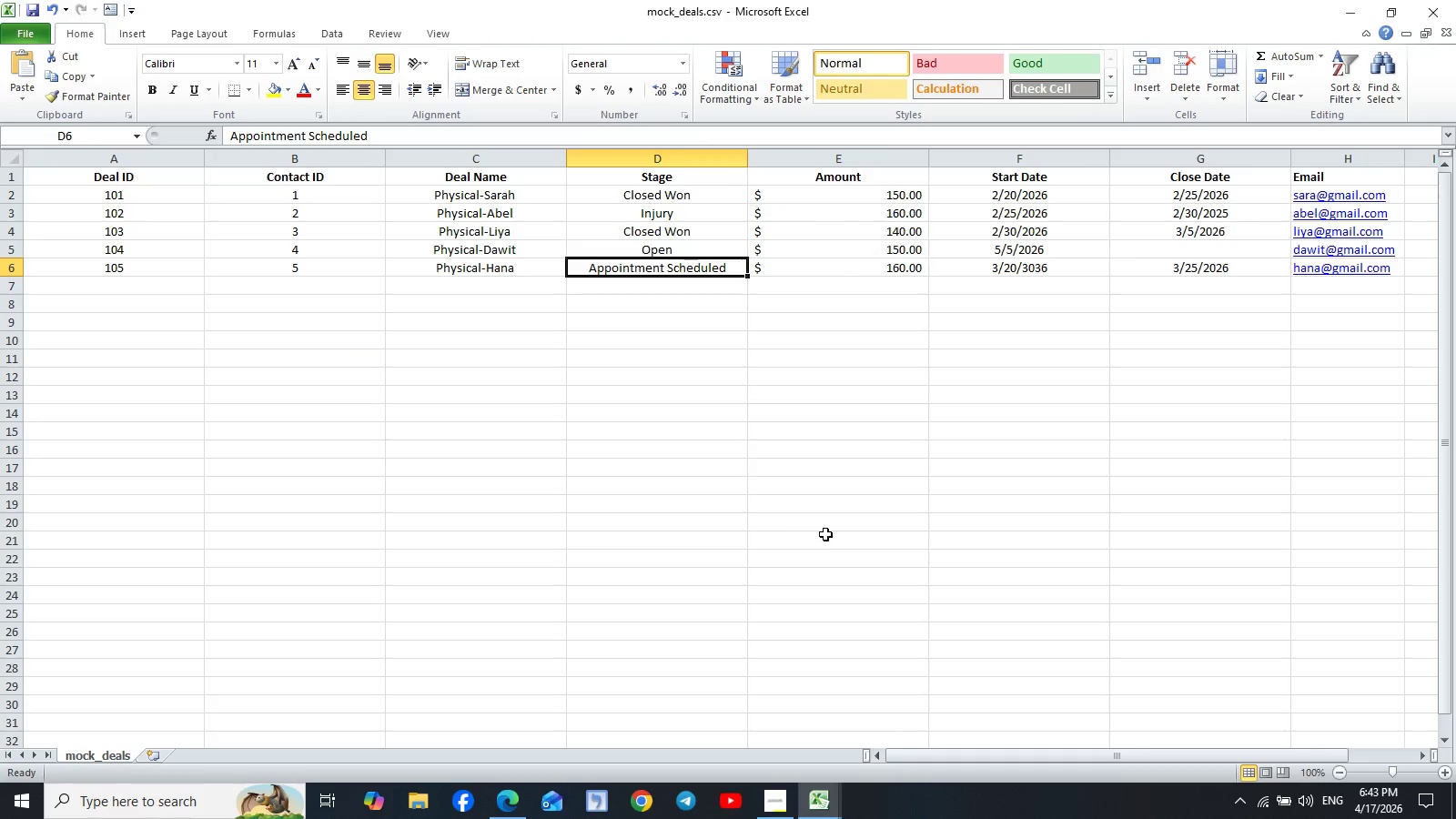 
left_click([813, 803])
 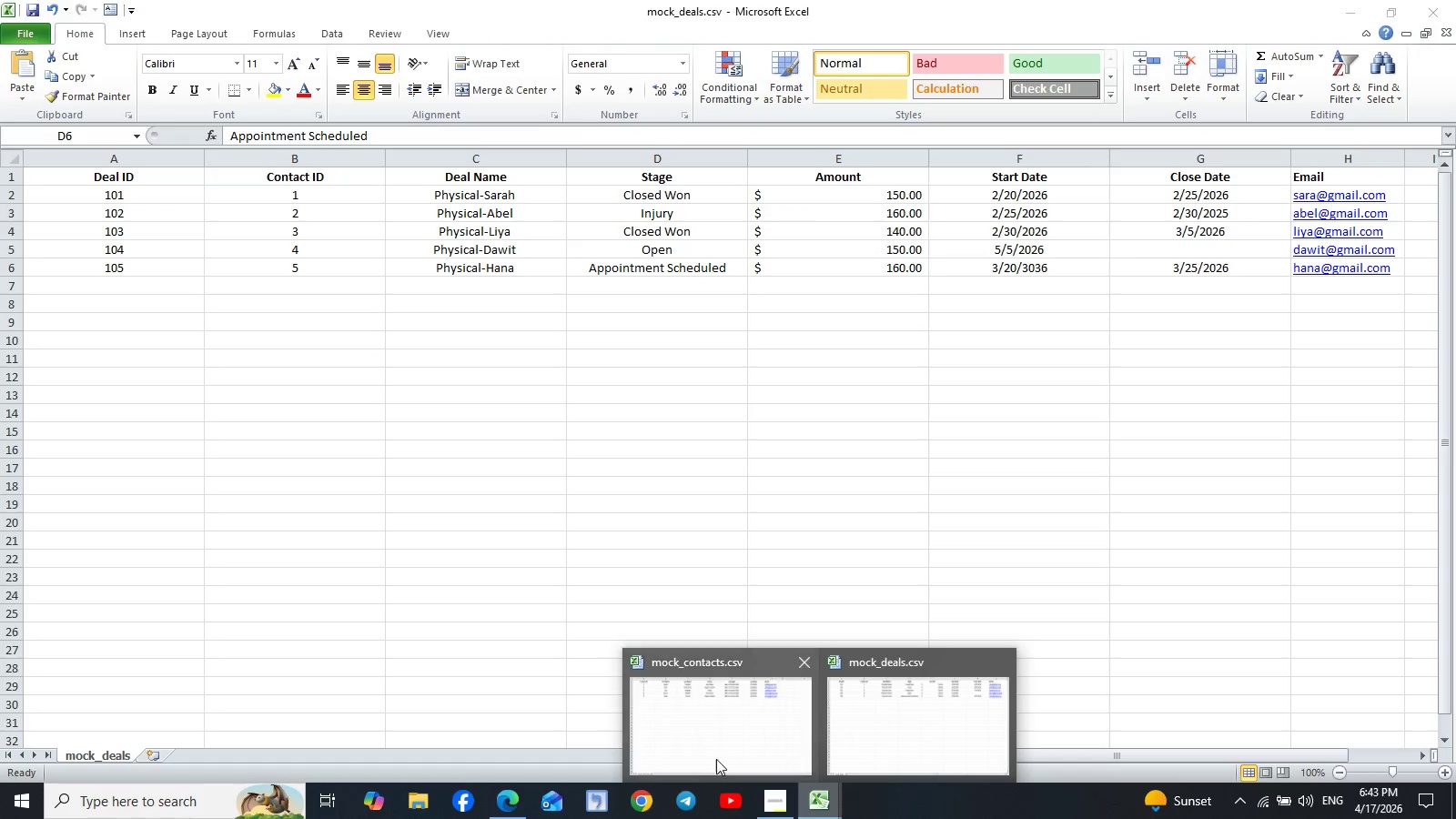 
left_click([714, 758])
 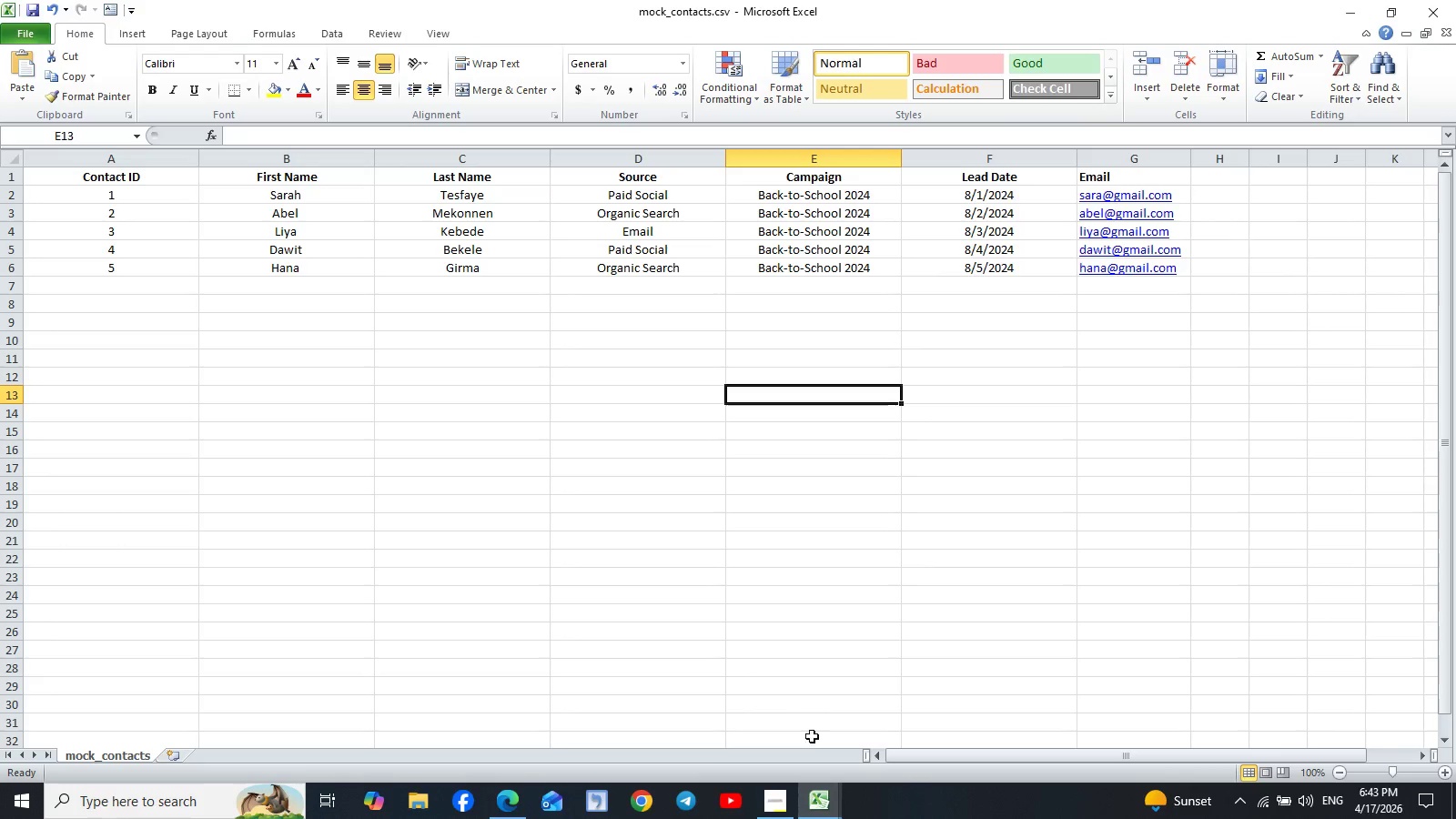 
wait(5.17)
 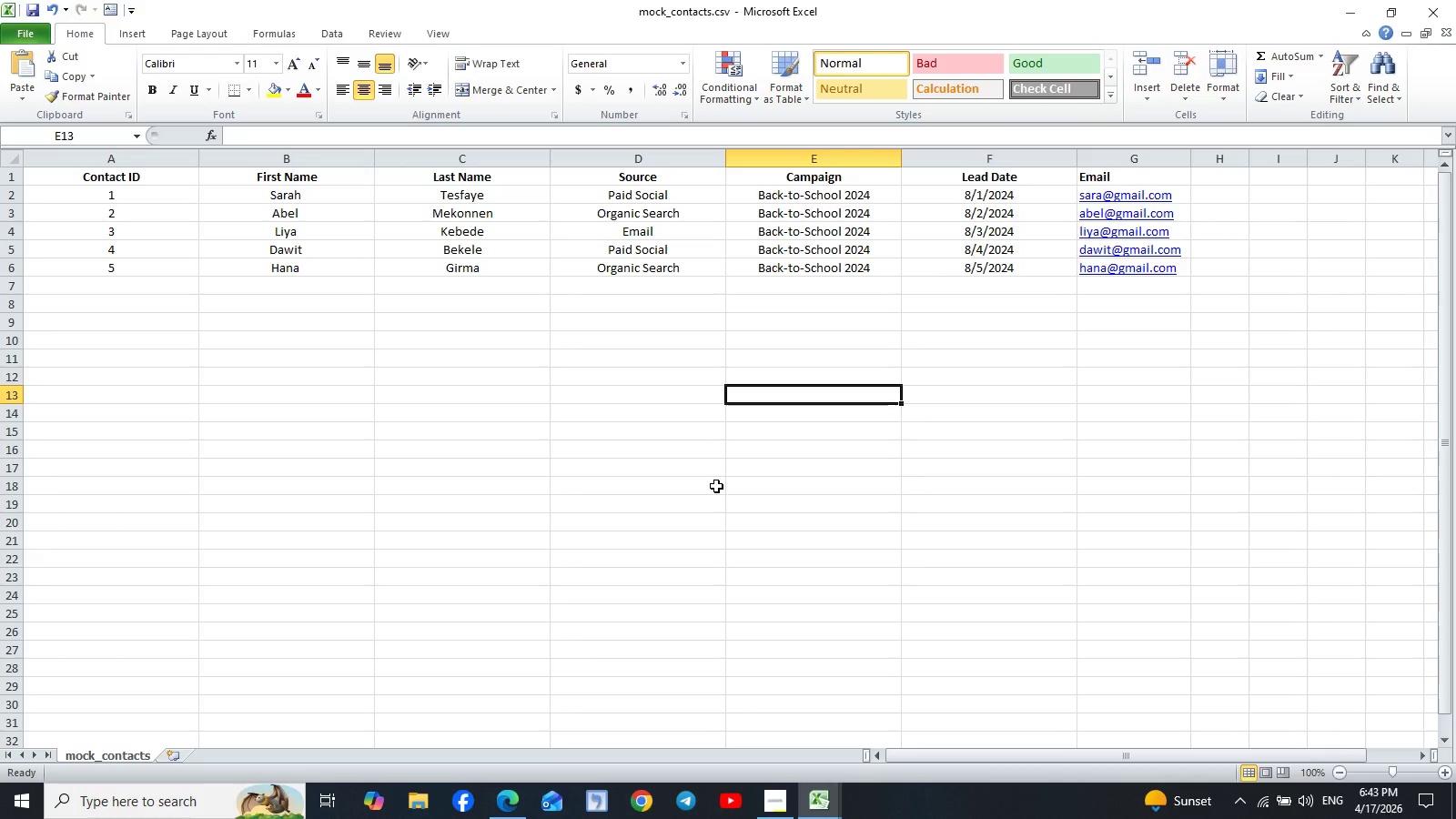 
left_click([508, 795])
 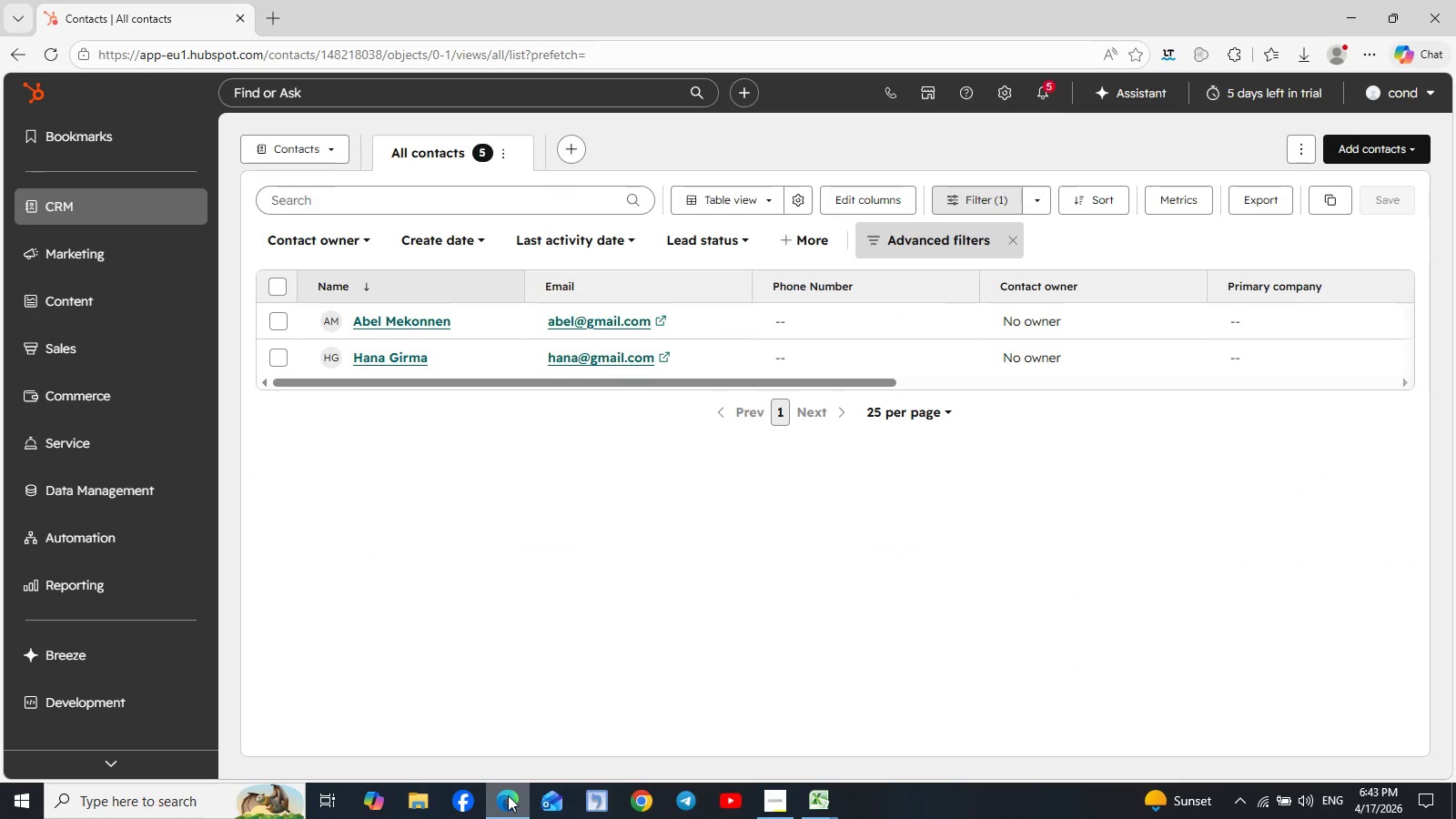 
left_click([508, 795])
 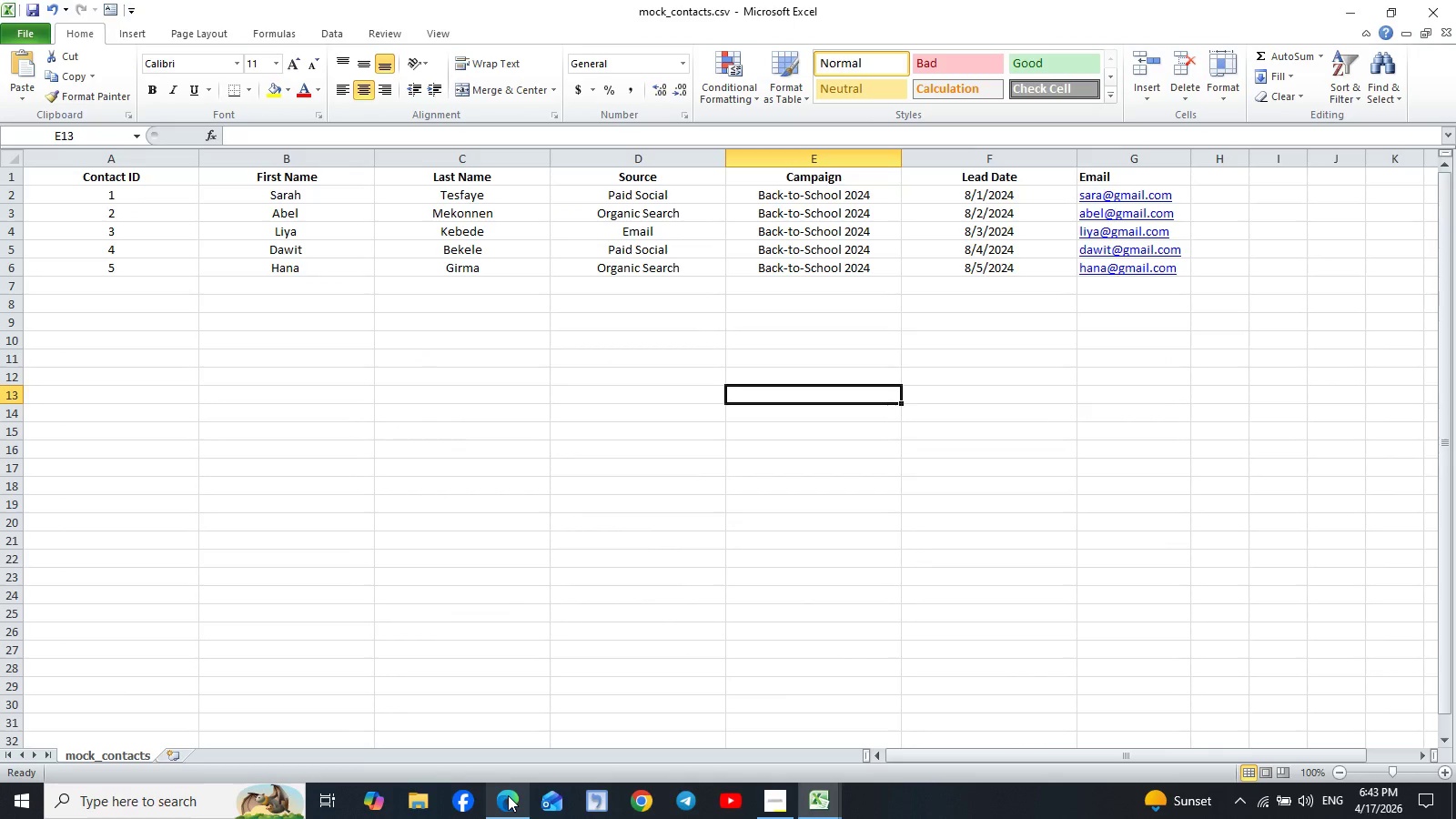 
wait(10.34)
 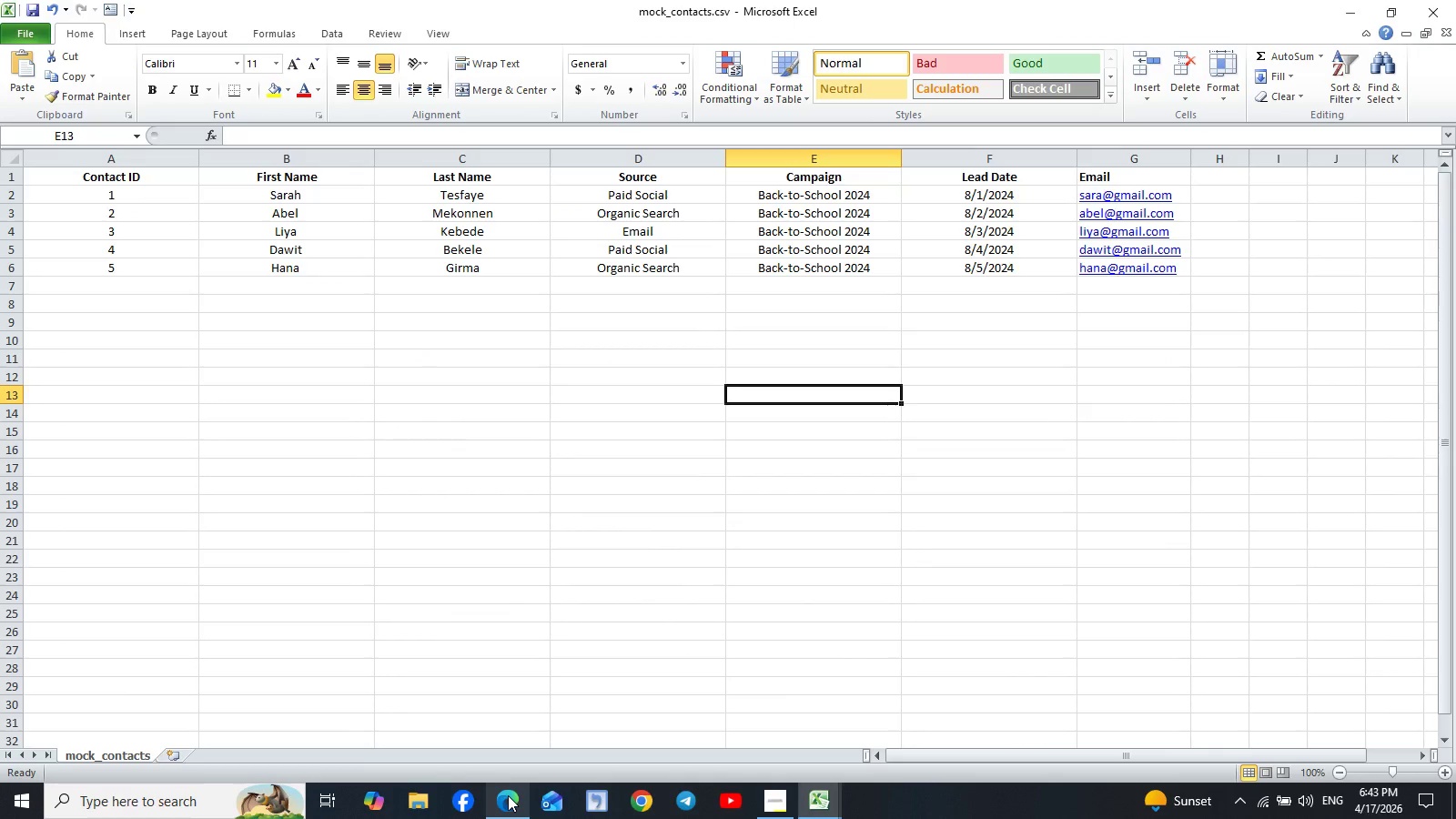 
scroll: coordinate [1032, 334], scroll_direction: up, amount: 2.0
 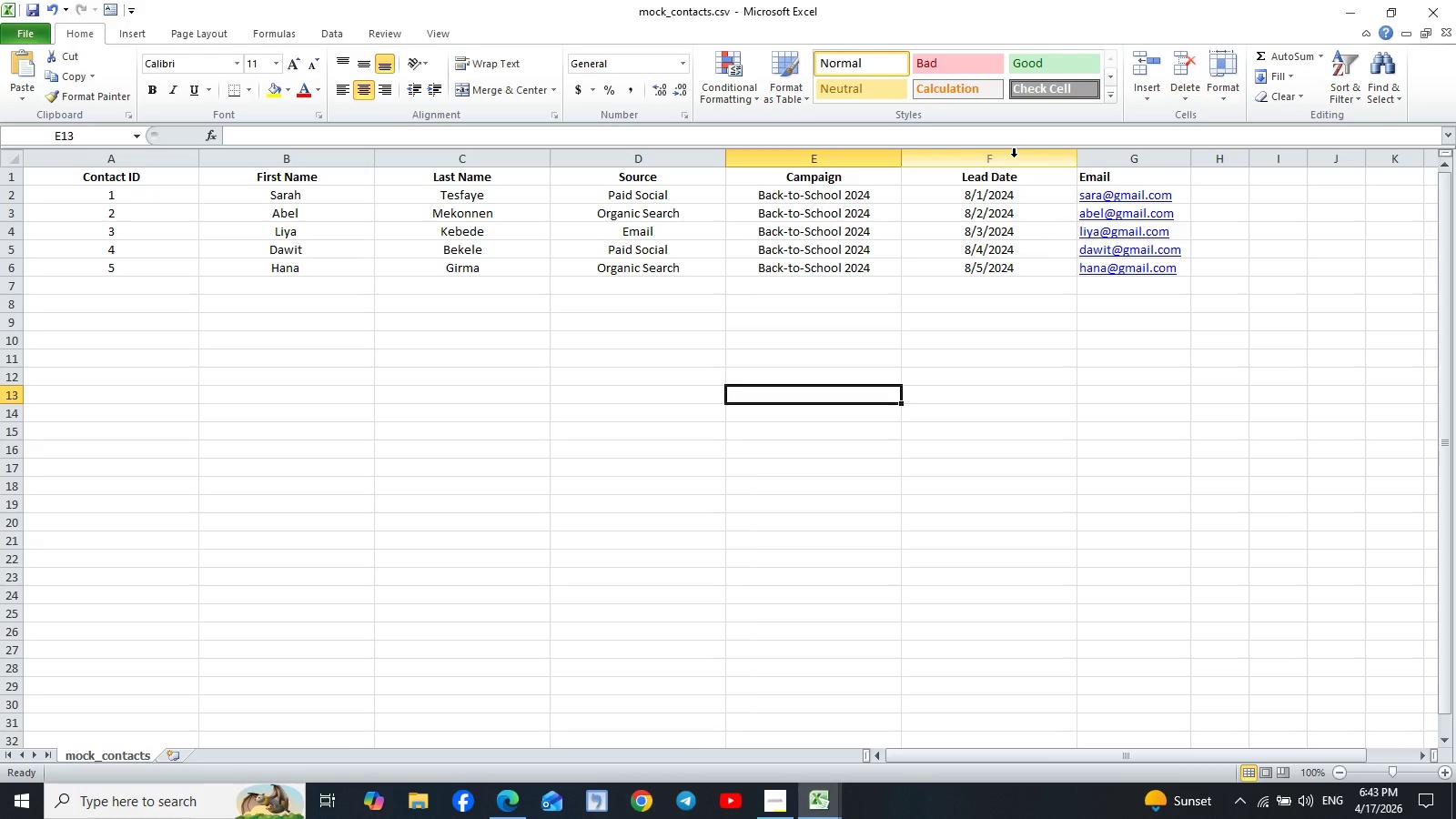 
wait(11.36)
 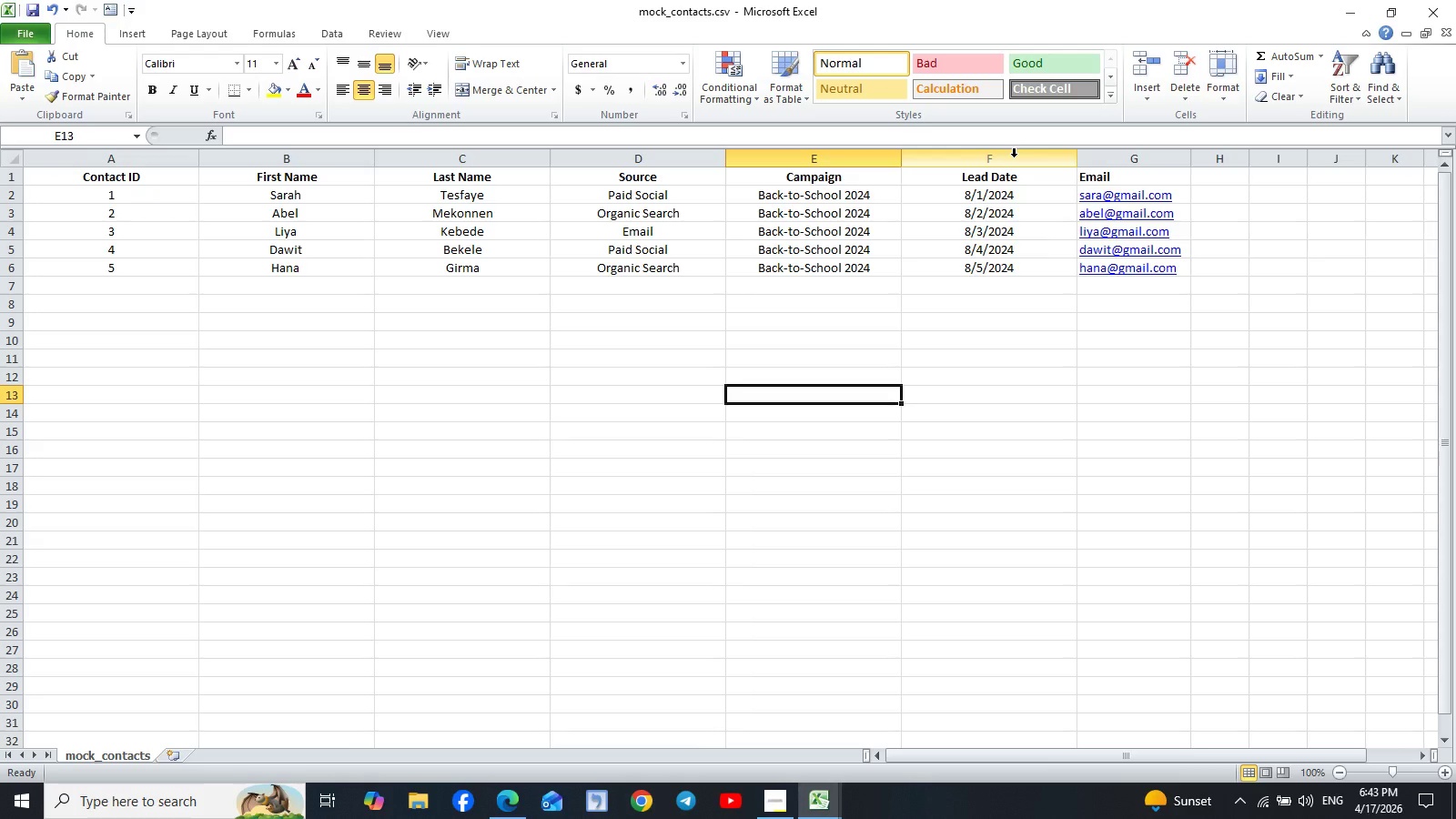 
left_click([820, 810])
 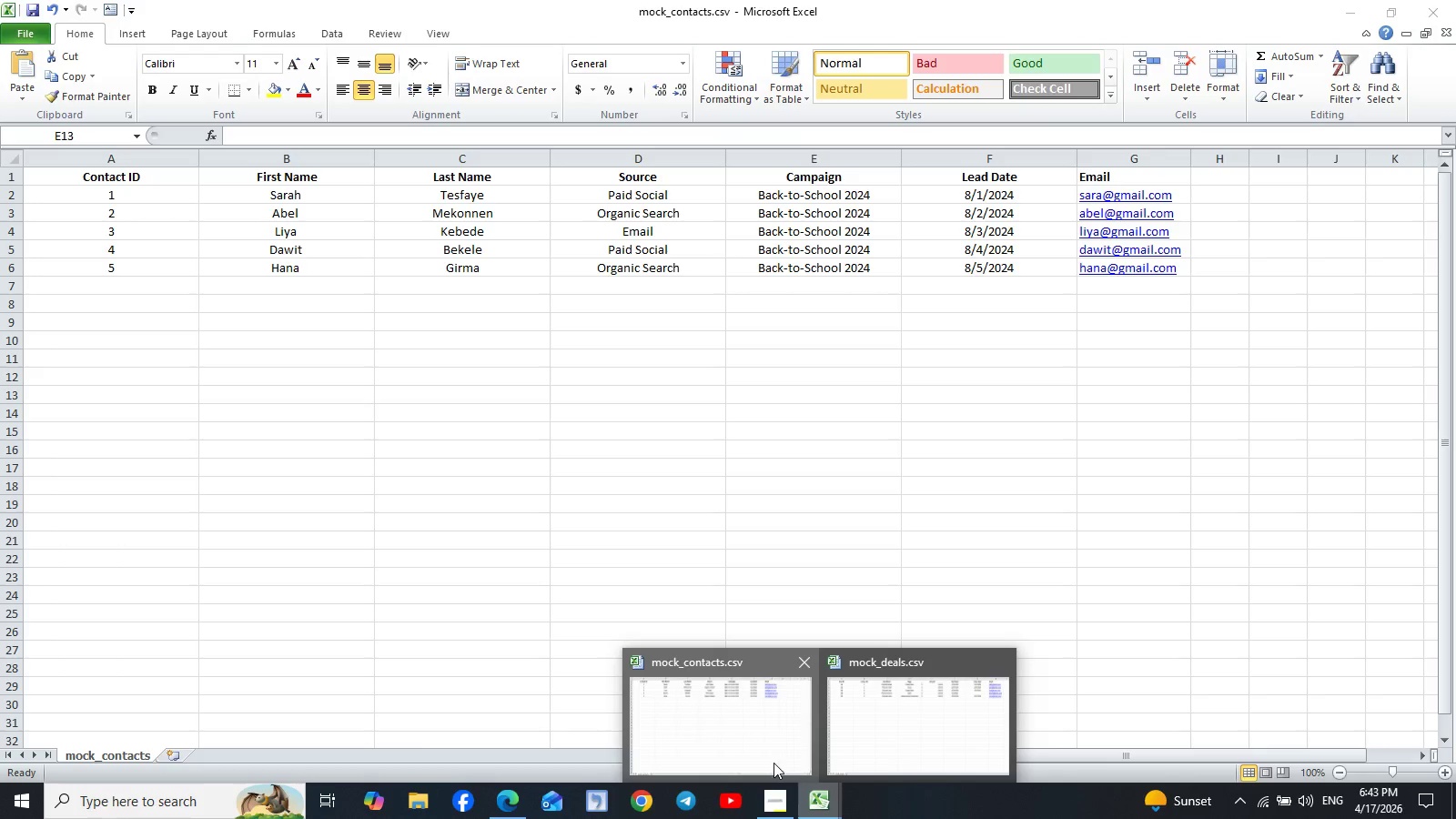 
left_click([949, 732])
 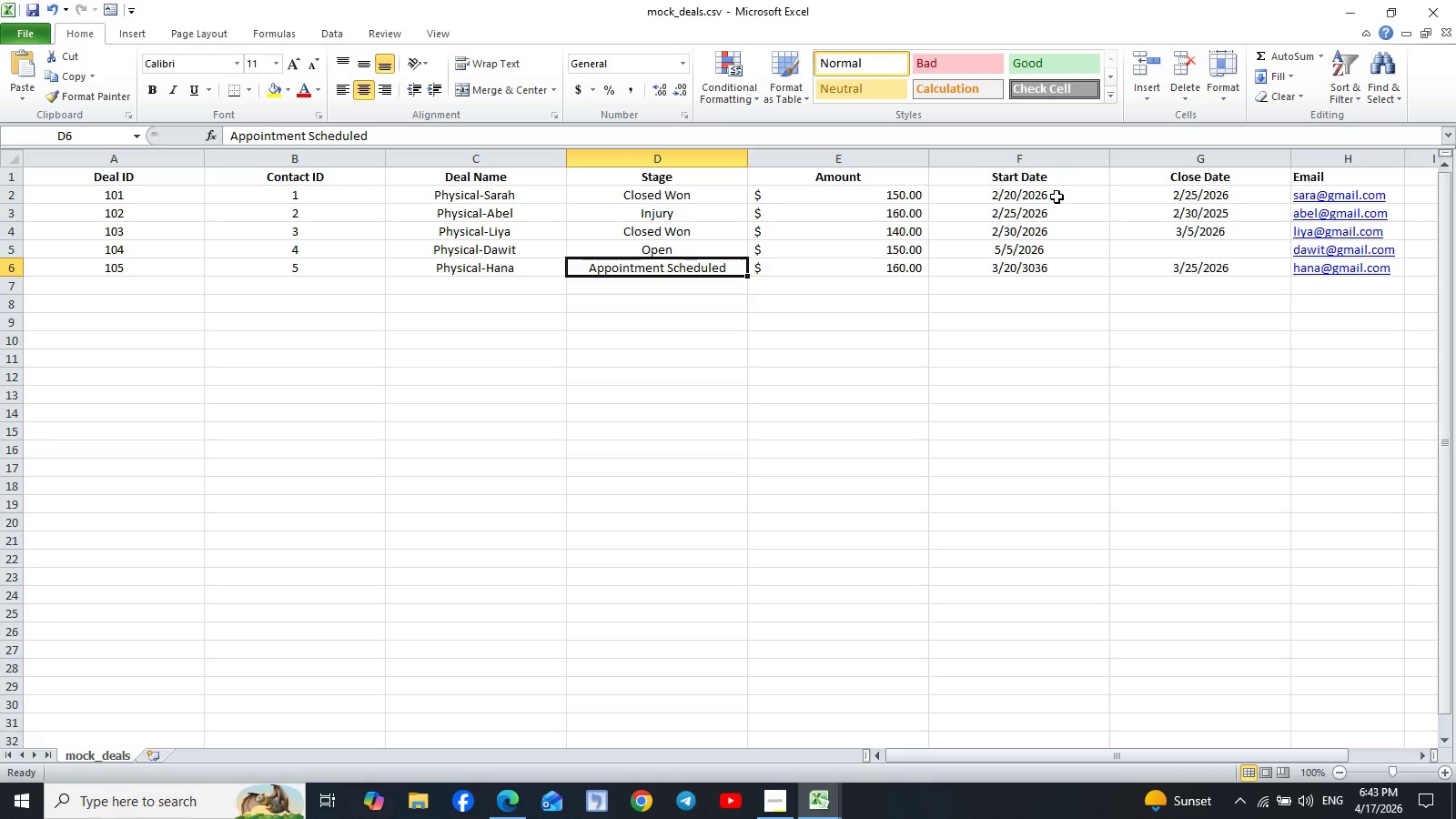 
wait(7.56)
 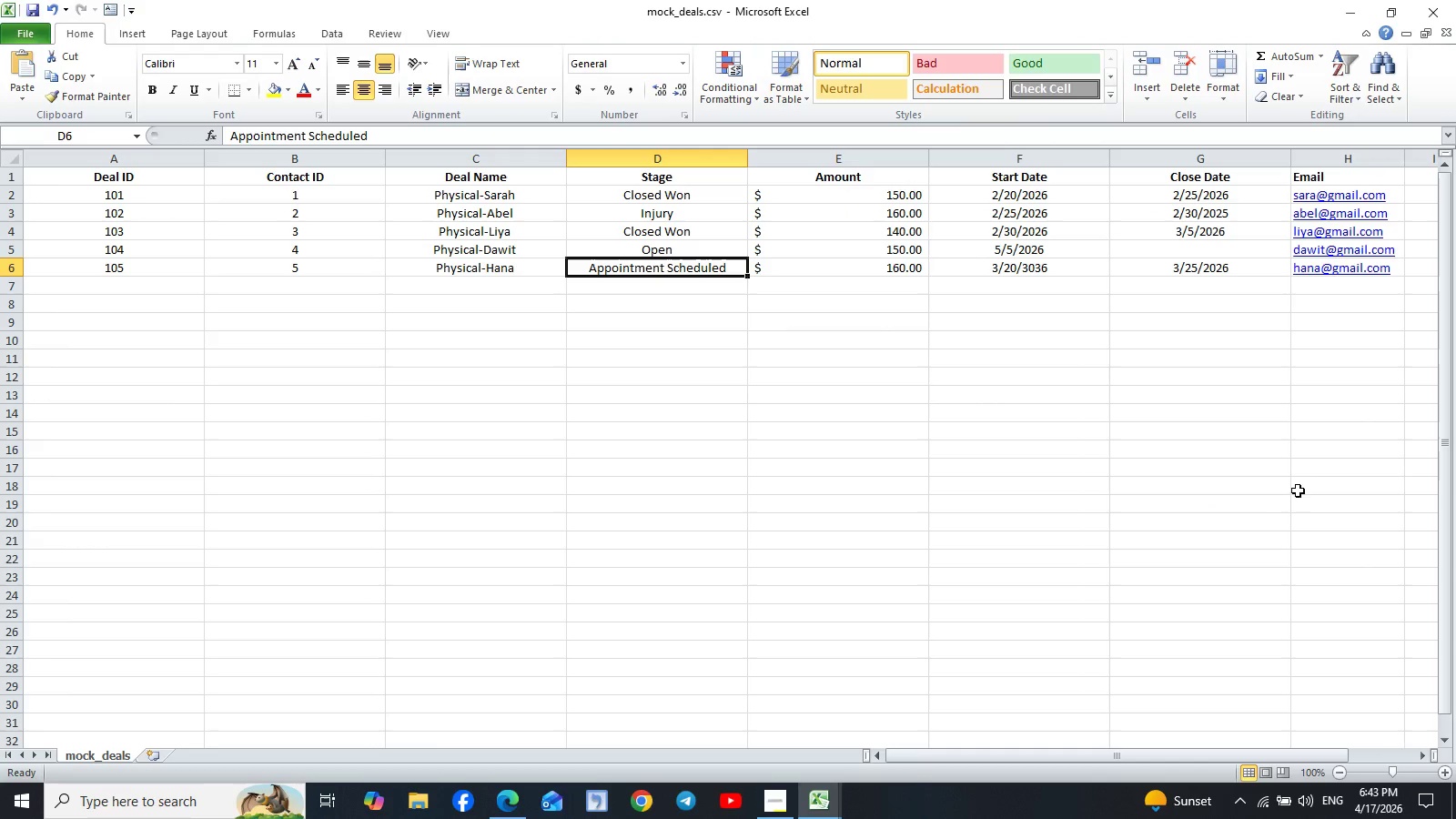 
mouse_move([517, 784])
 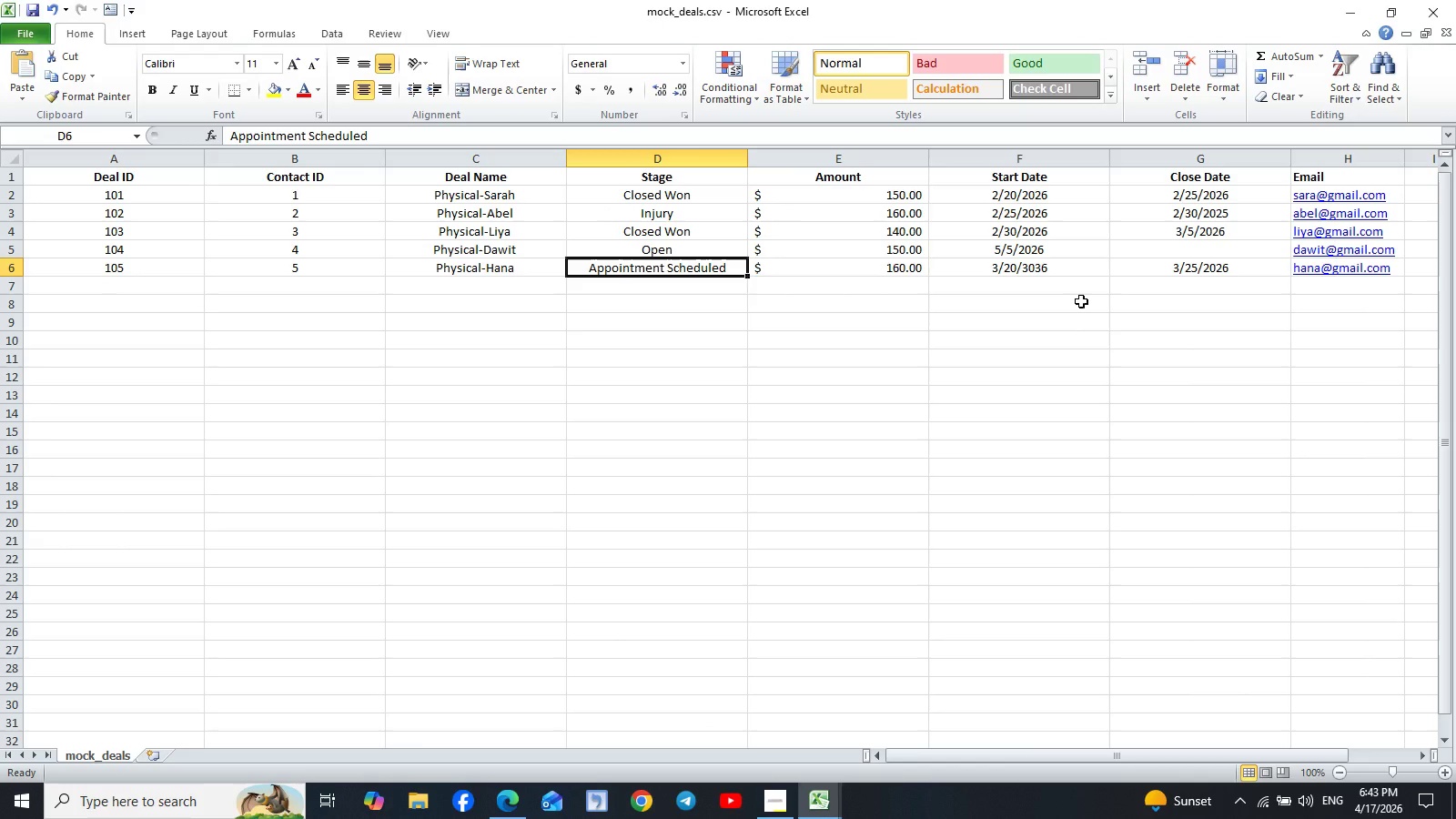 
wait(14.77)
 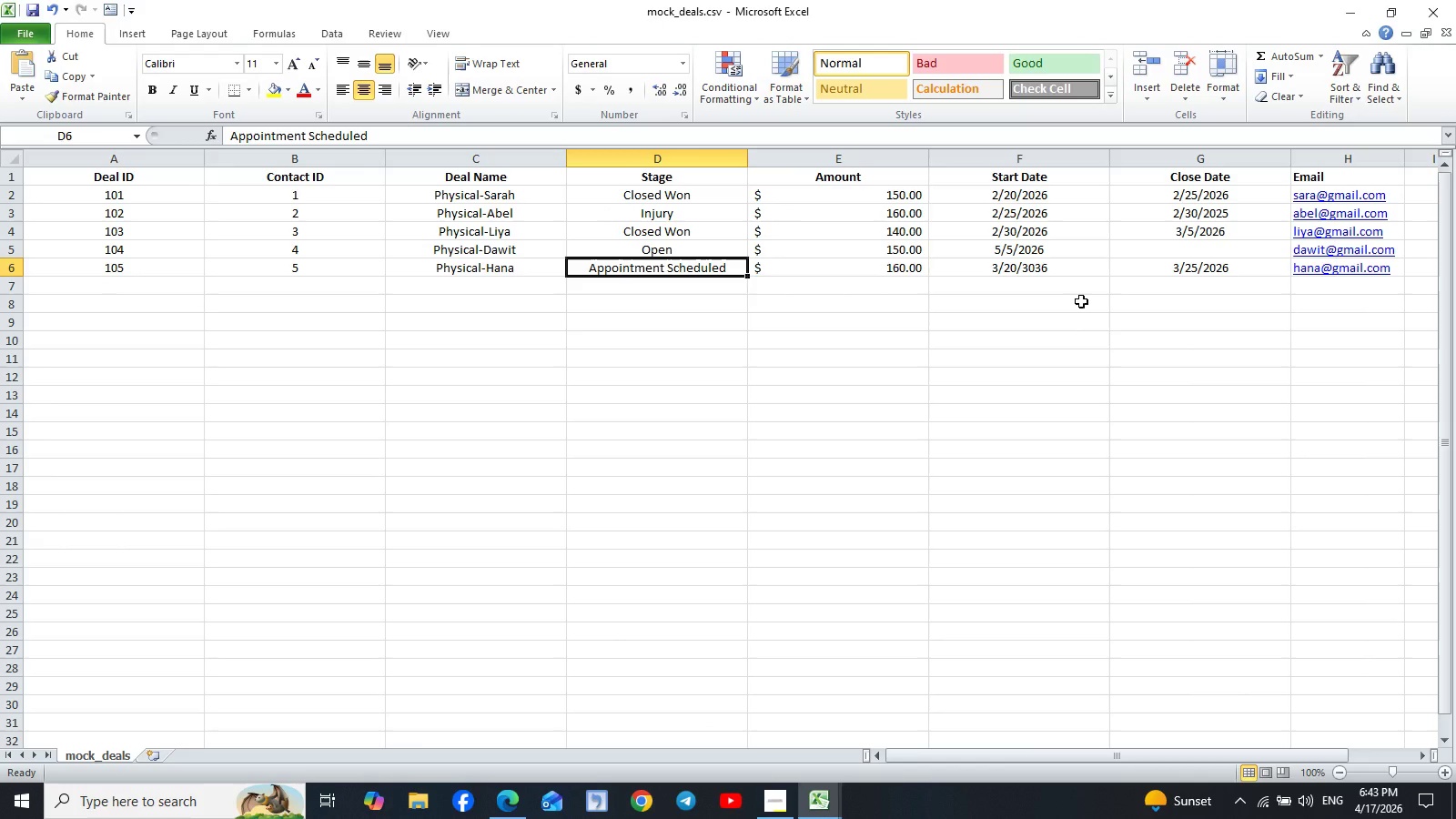 
left_click_drag(start_coordinate=[1086, 197], to_coordinate=[1081, 269])
 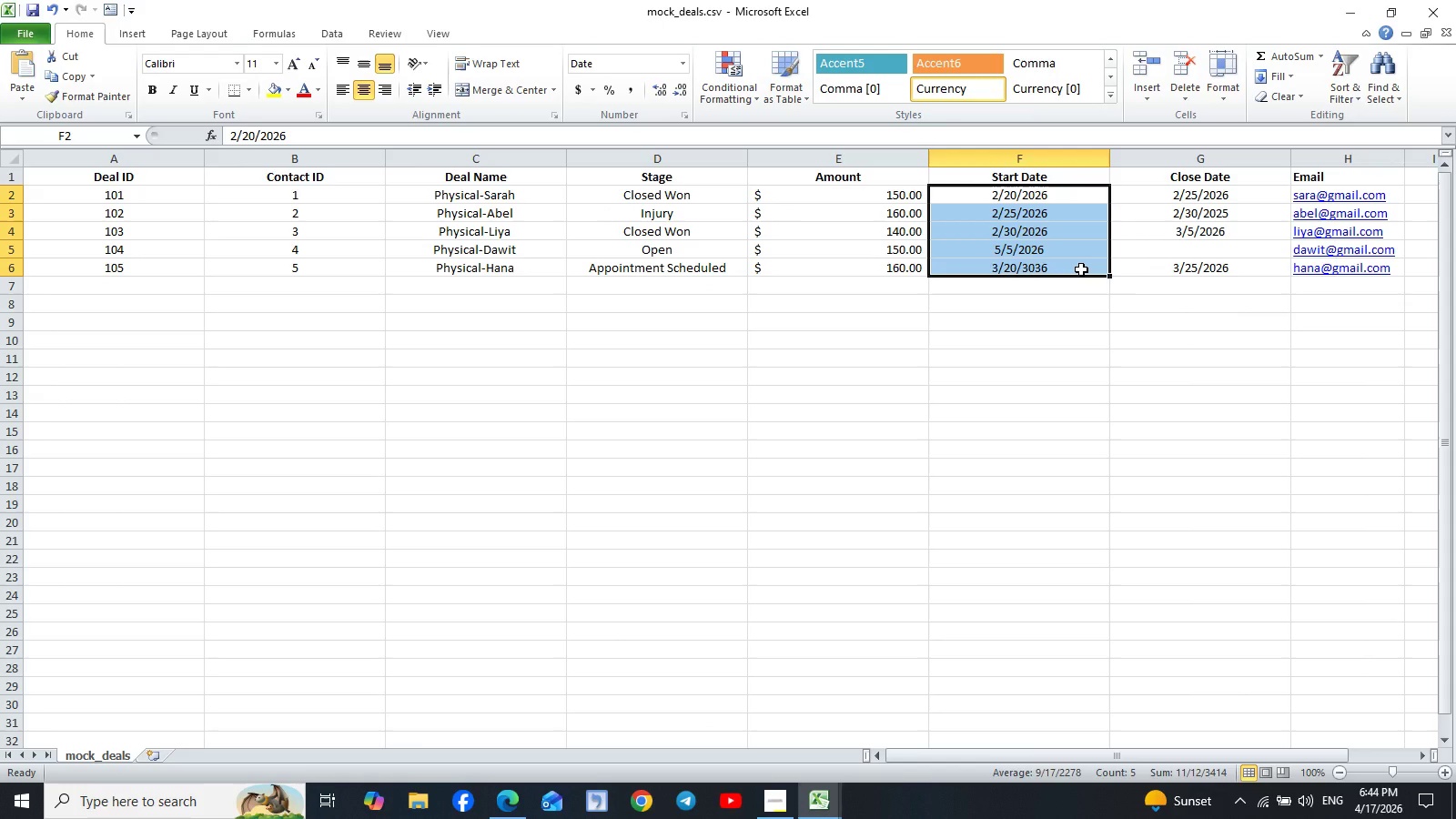 
hold_key(key=ControlLeft, duration=0.69)
 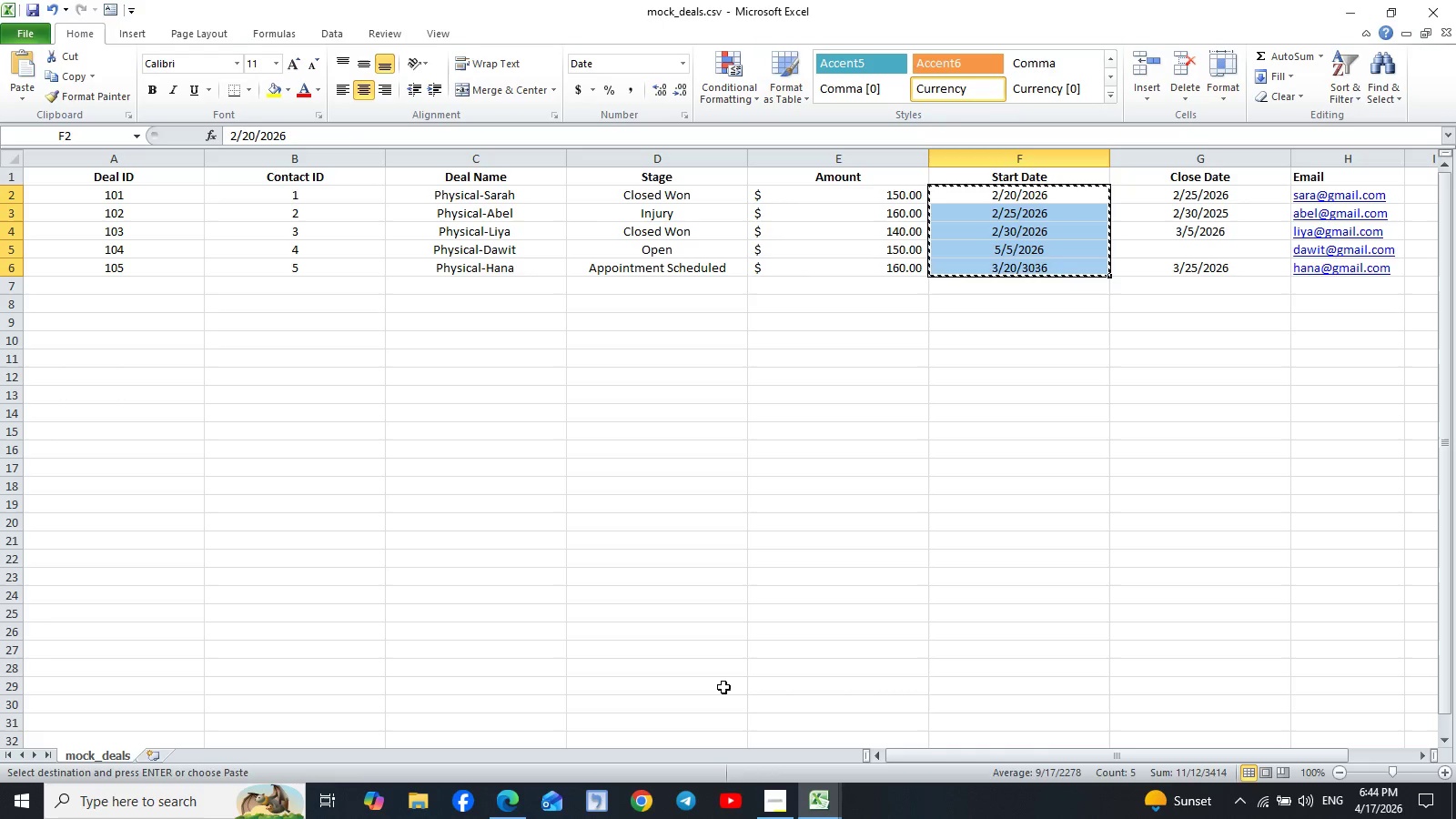 
hold_key(key=C, duration=0.38)
 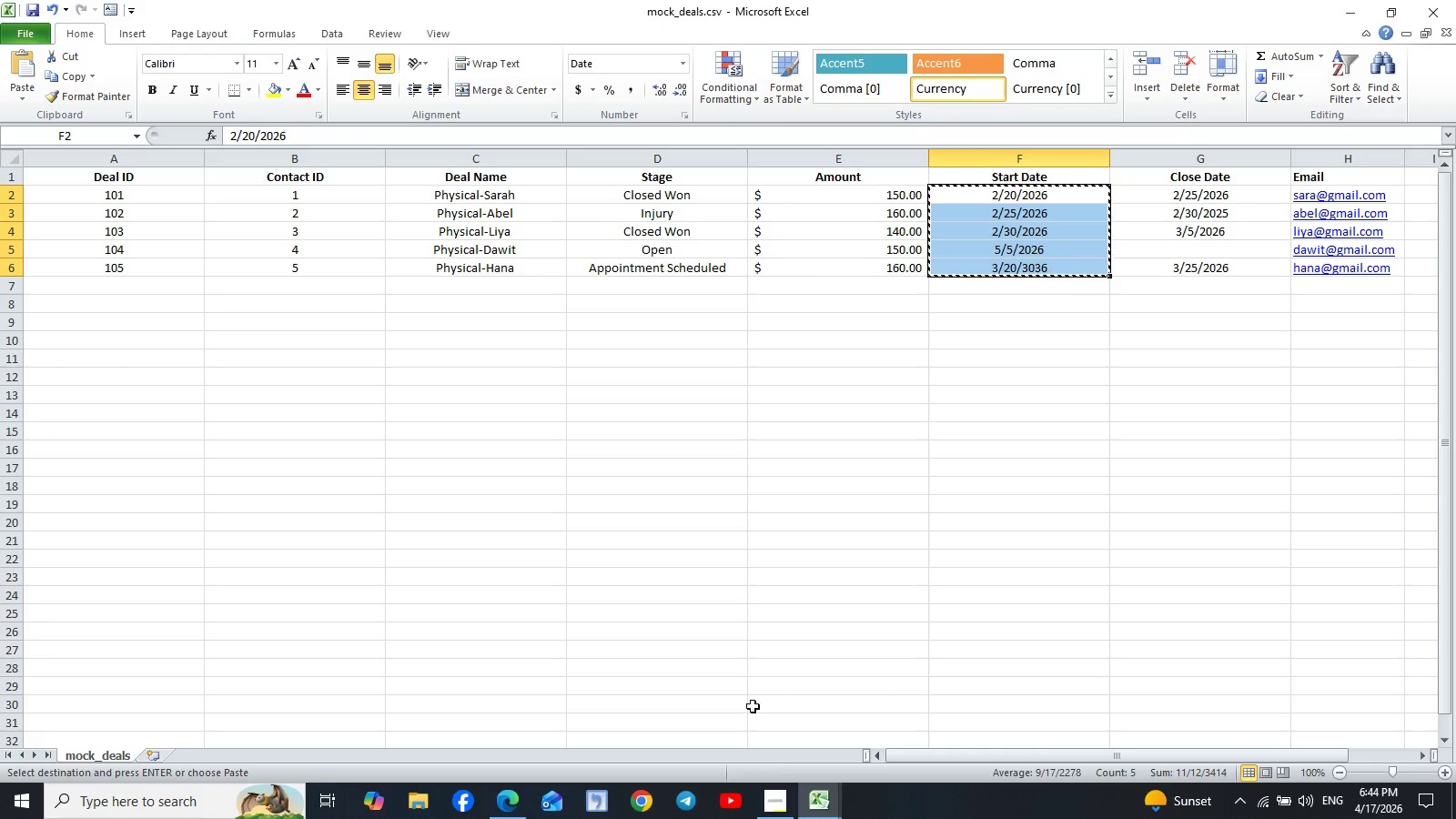 
key(Control+ControlLeft)
 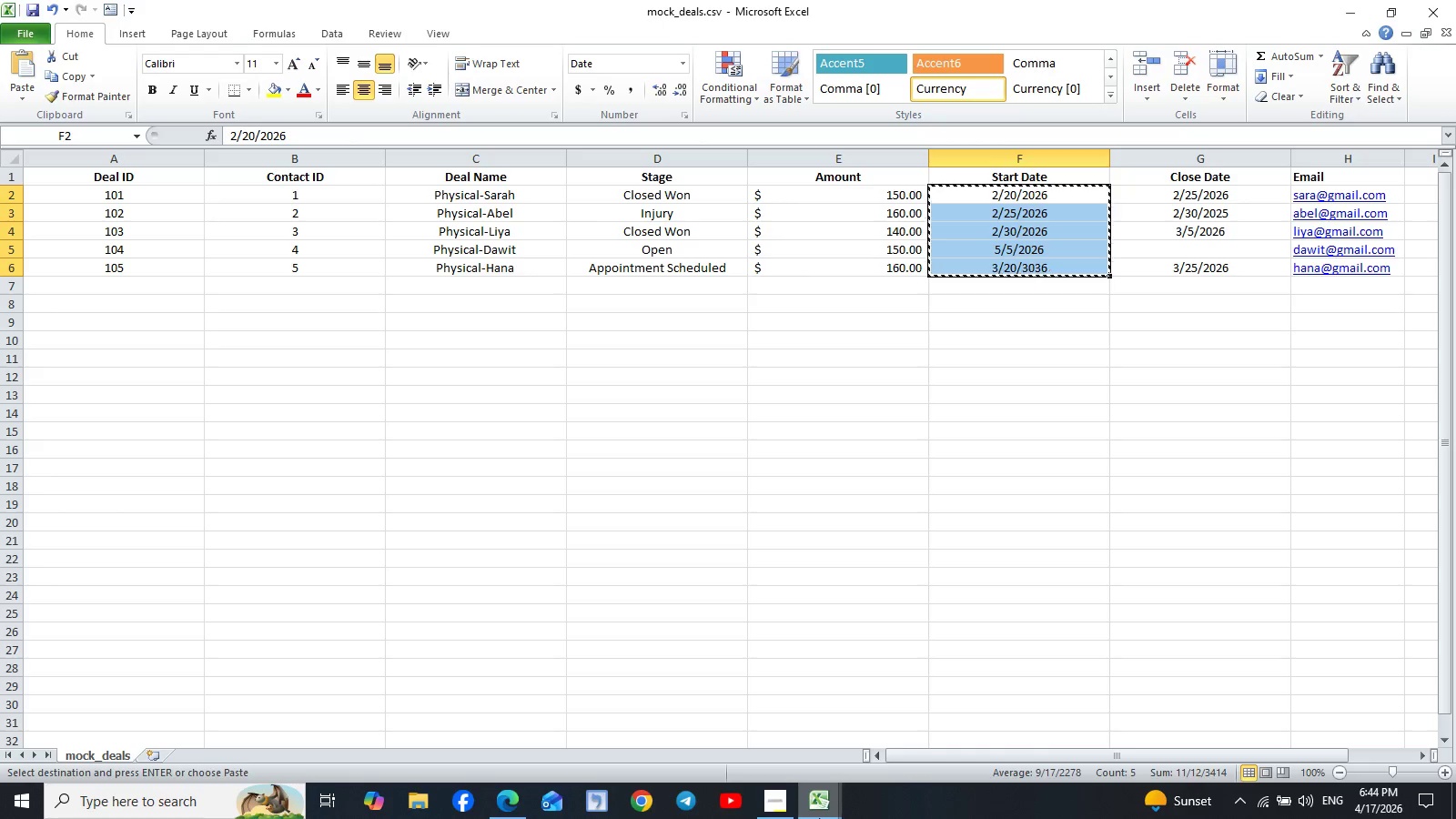 
left_click([819, 815])
 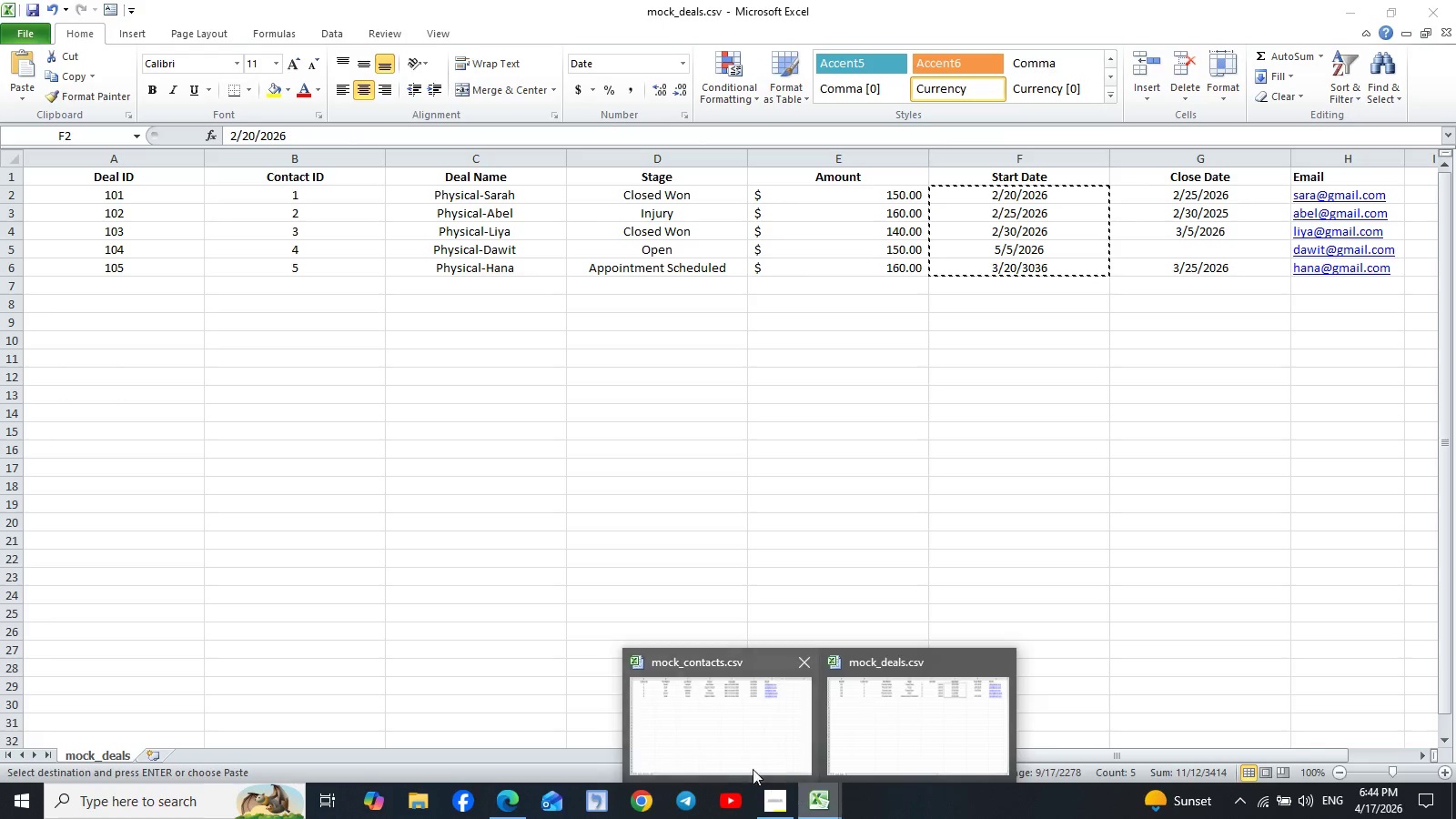 
left_click([725, 763])
 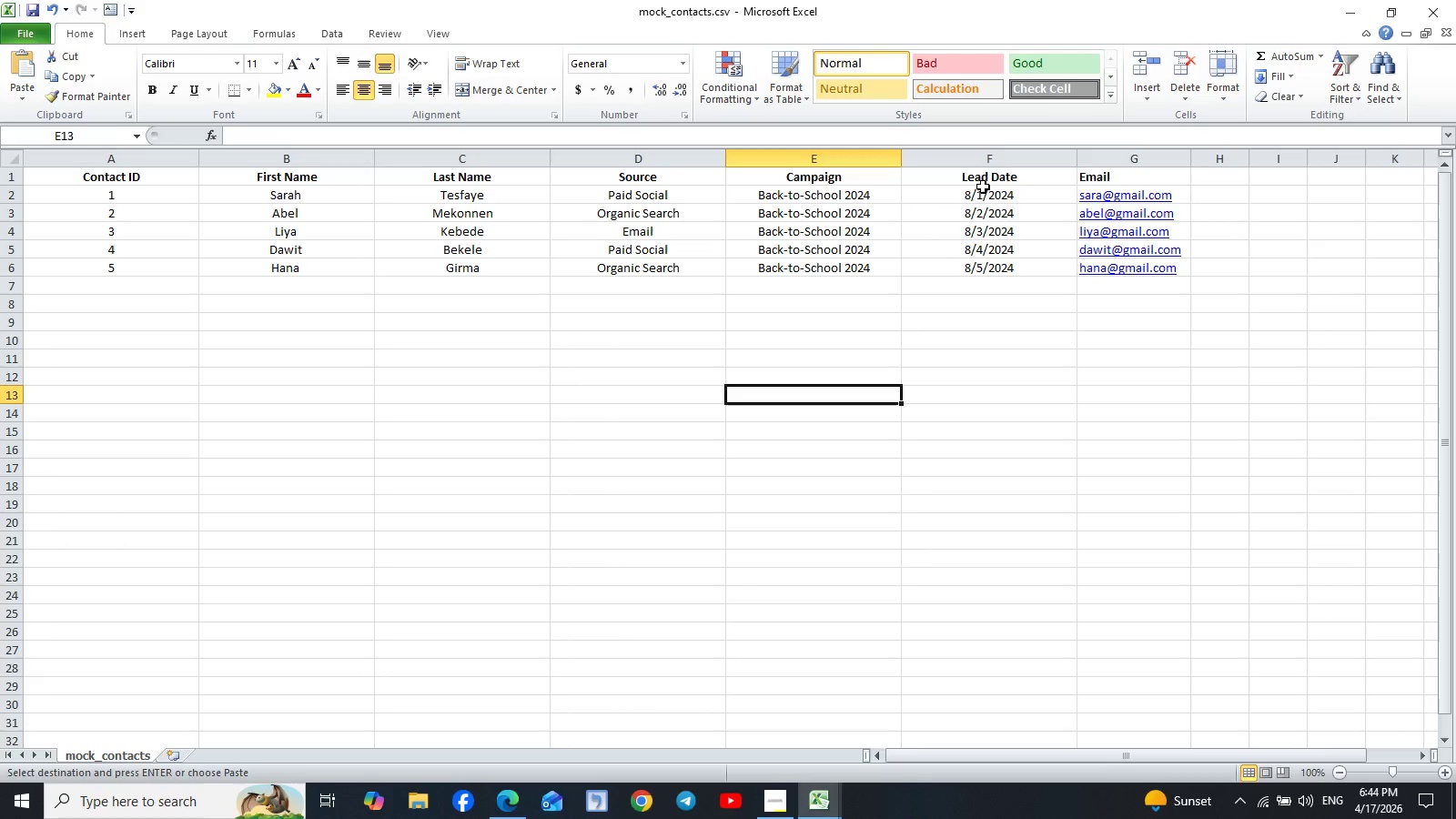 
left_click_drag(start_coordinate=[983, 197], to_coordinate=[986, 260])
 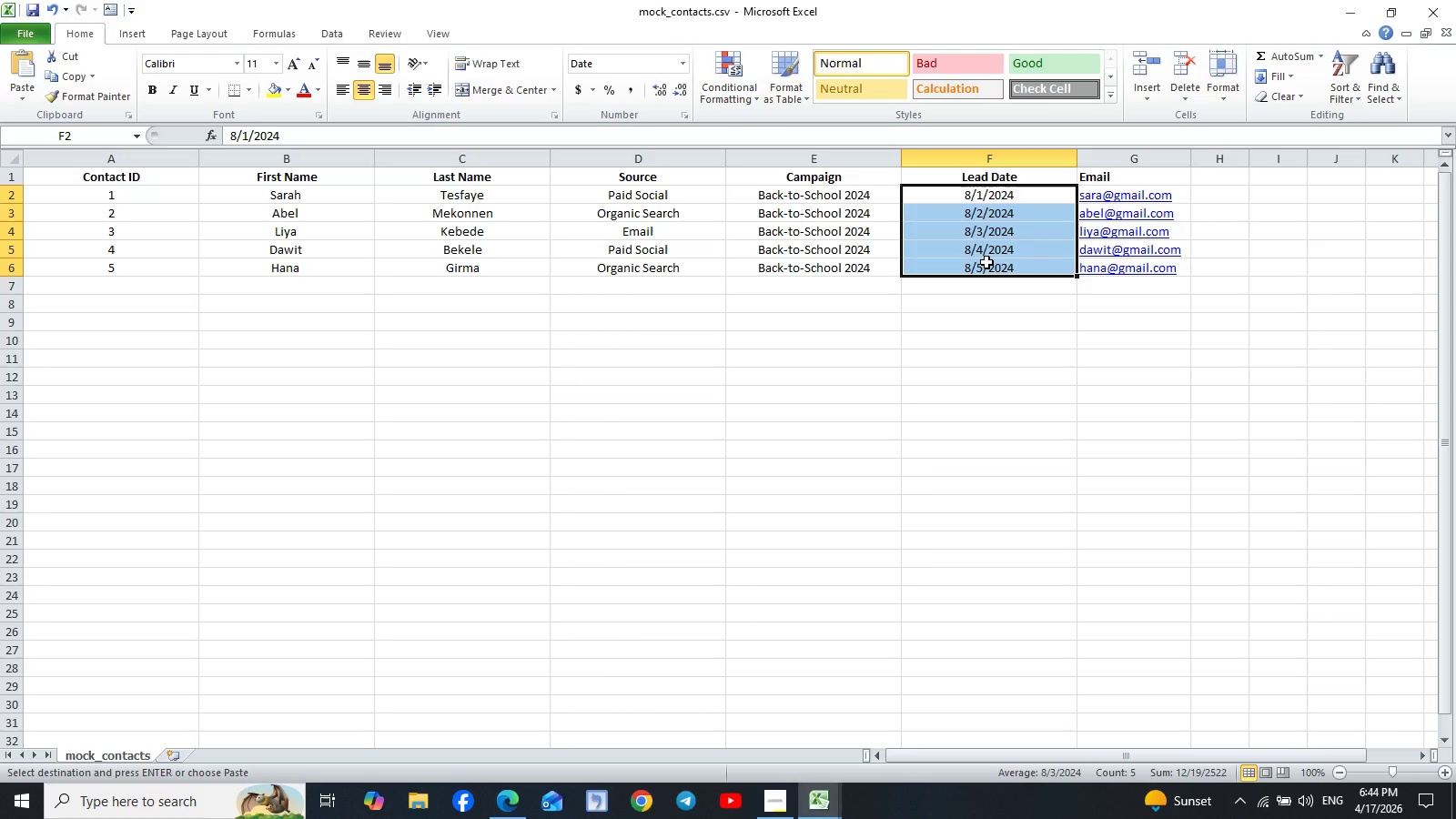 
key(Control+V)
 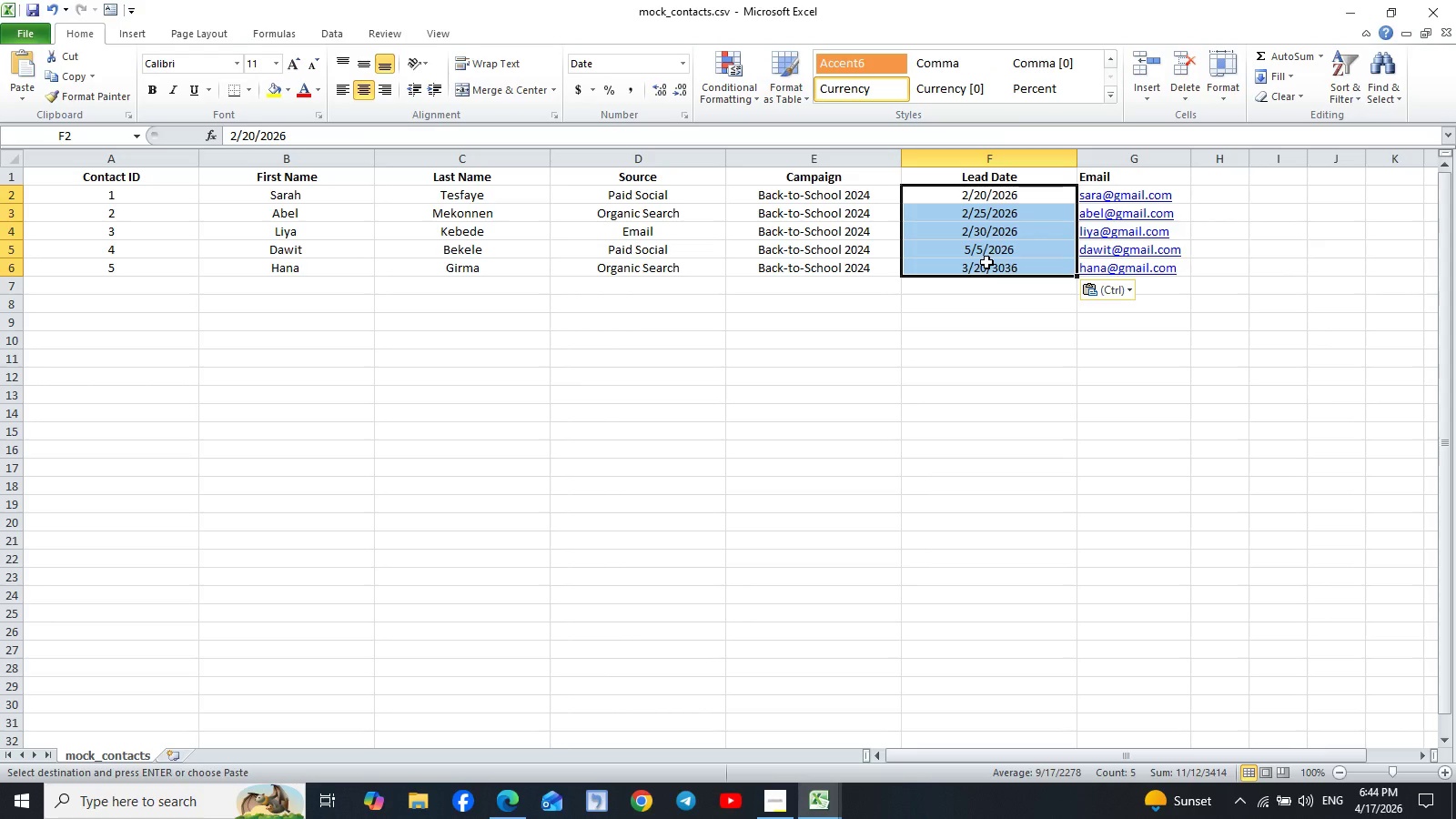 
key(Control+S)
 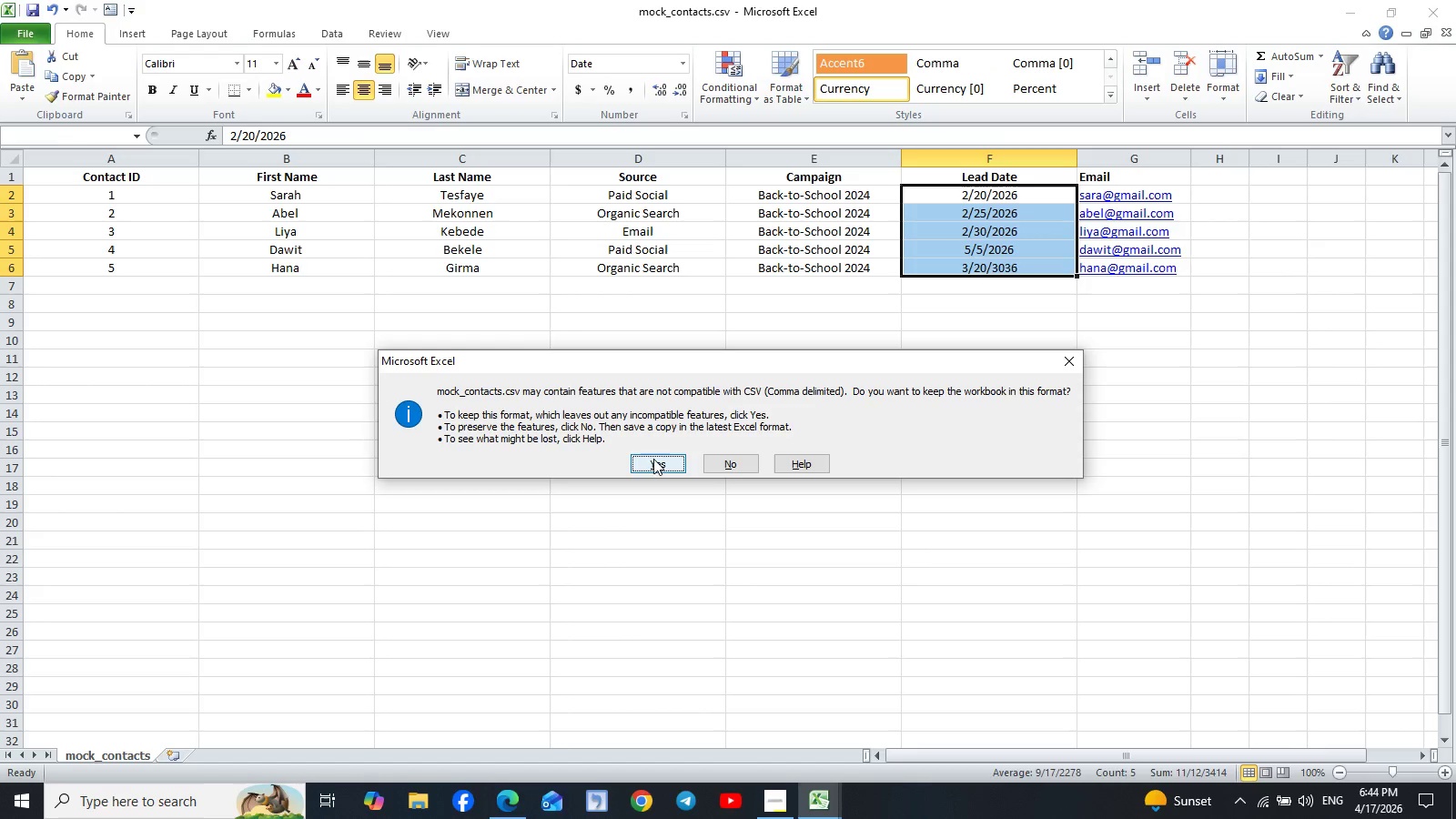 
left_click([652, 465])
 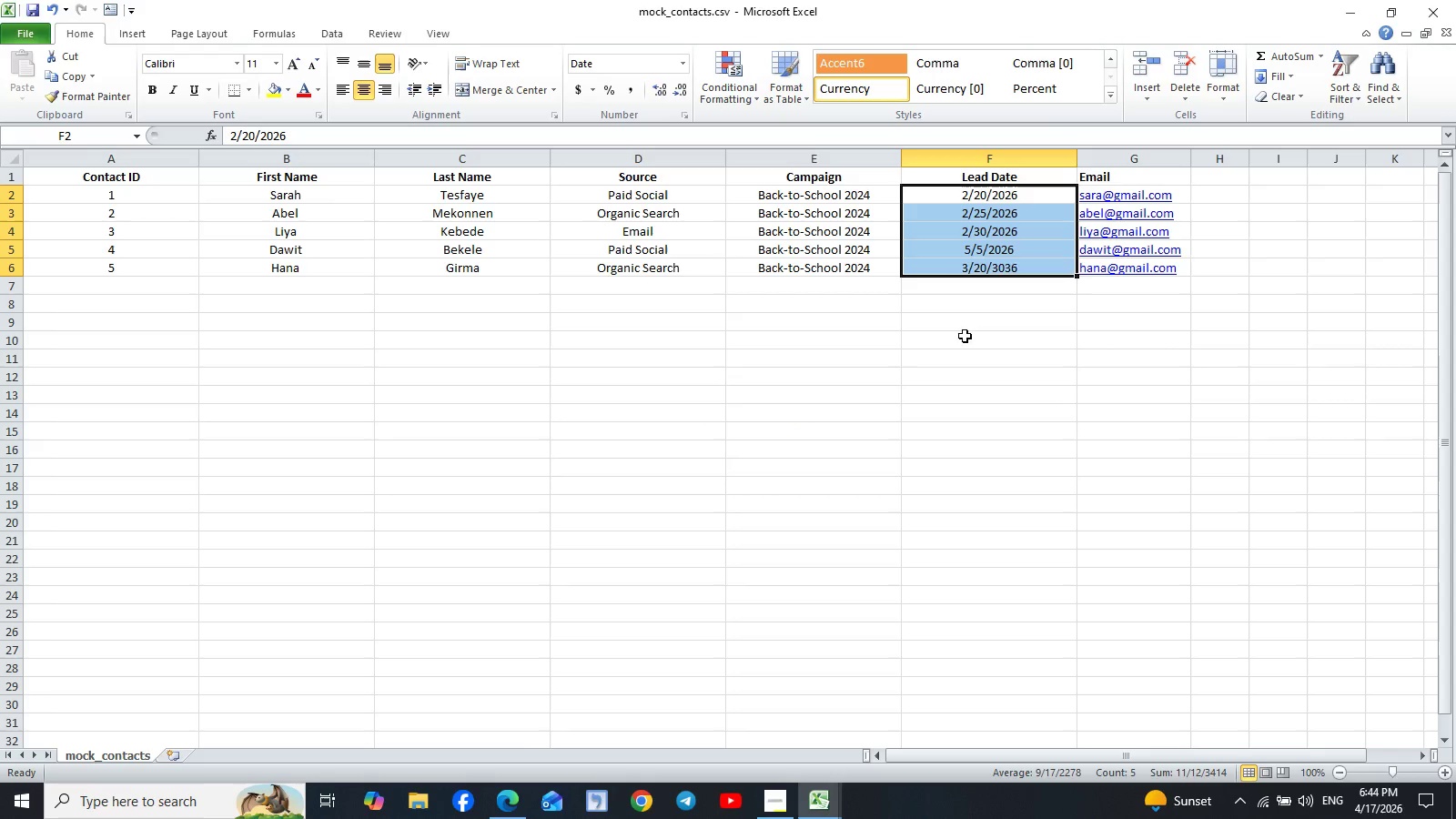 
wait(6.29)
 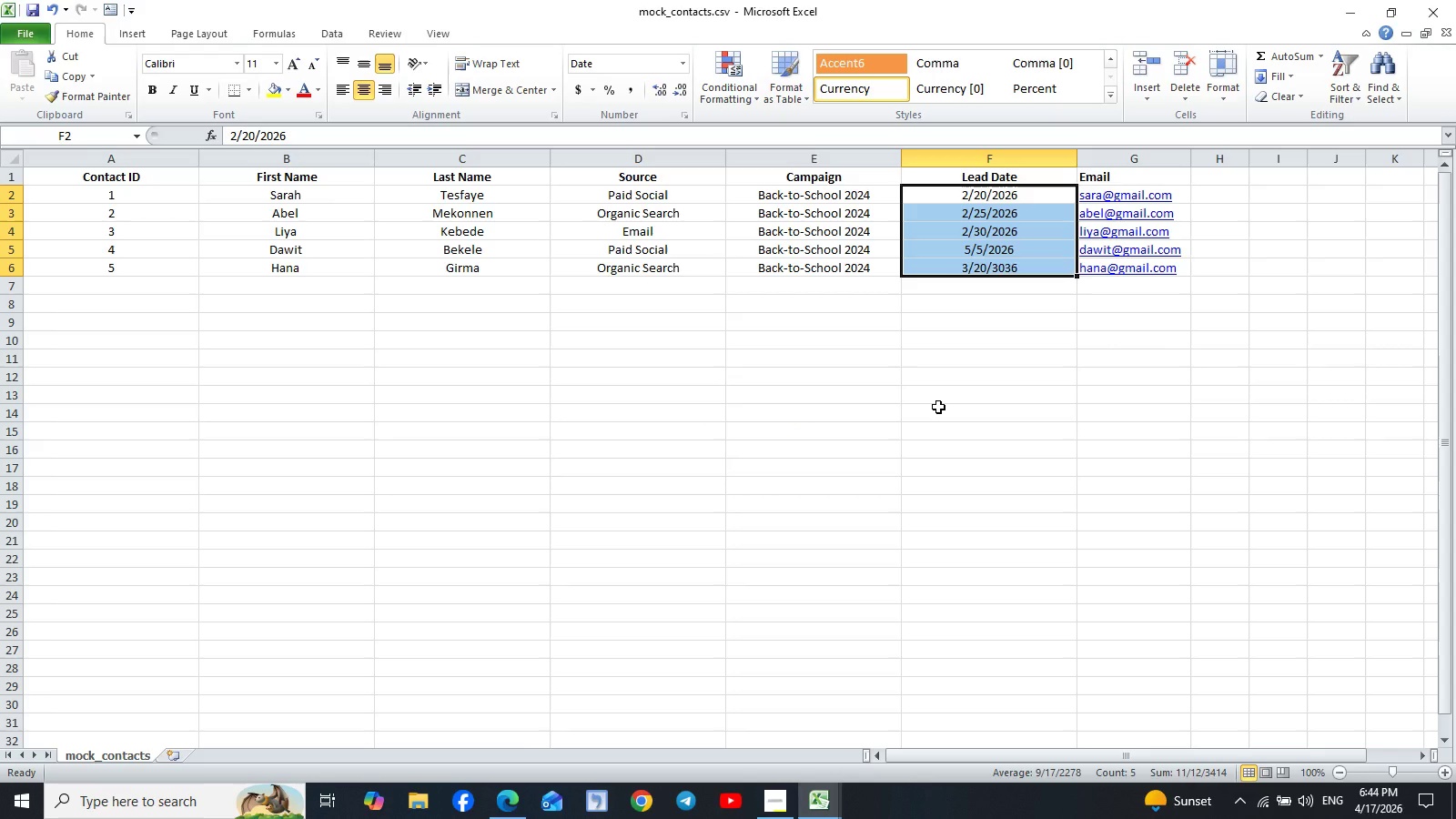 
mouse_move([842, 795])
 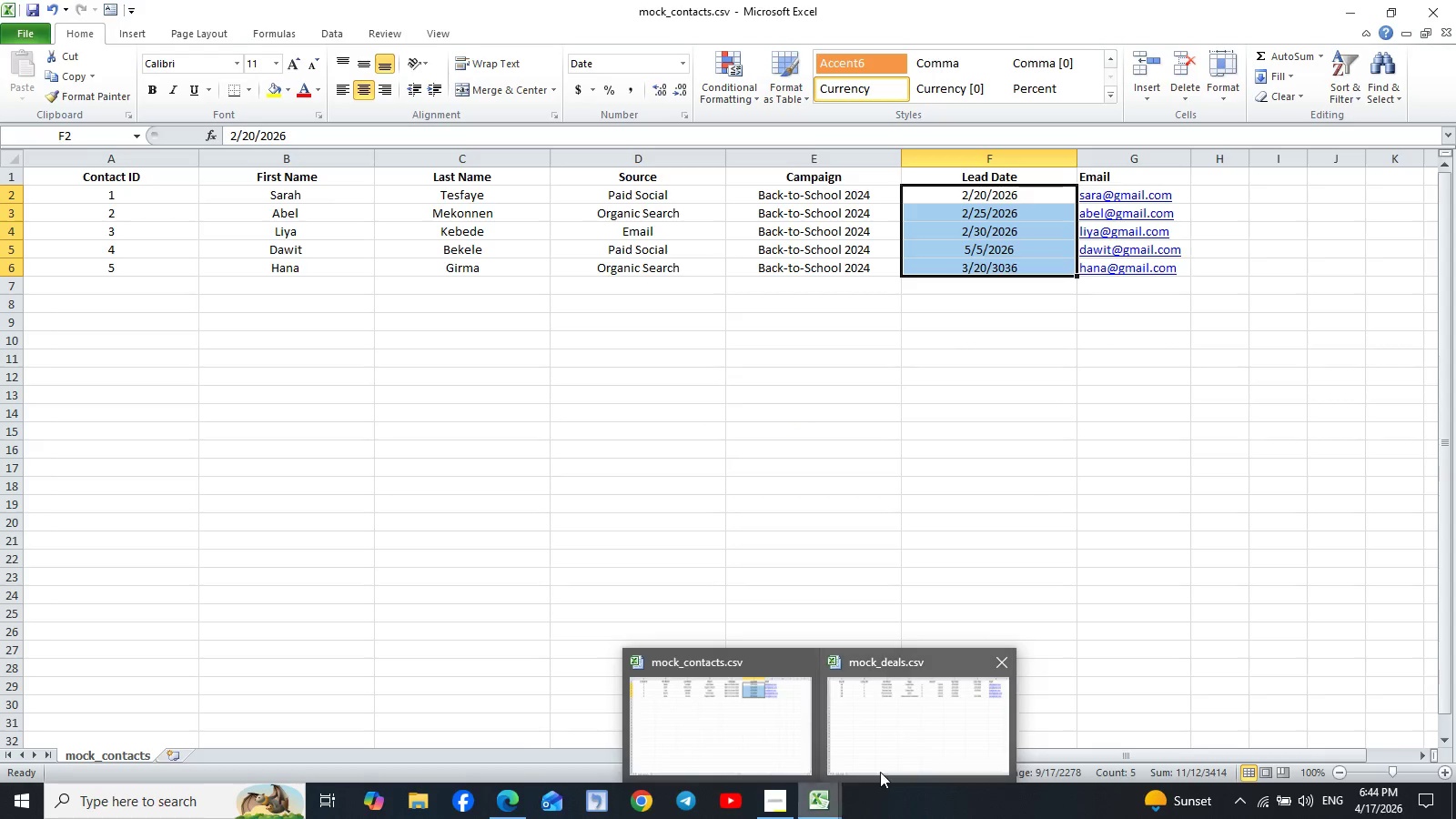 
left_click([880, 772])
 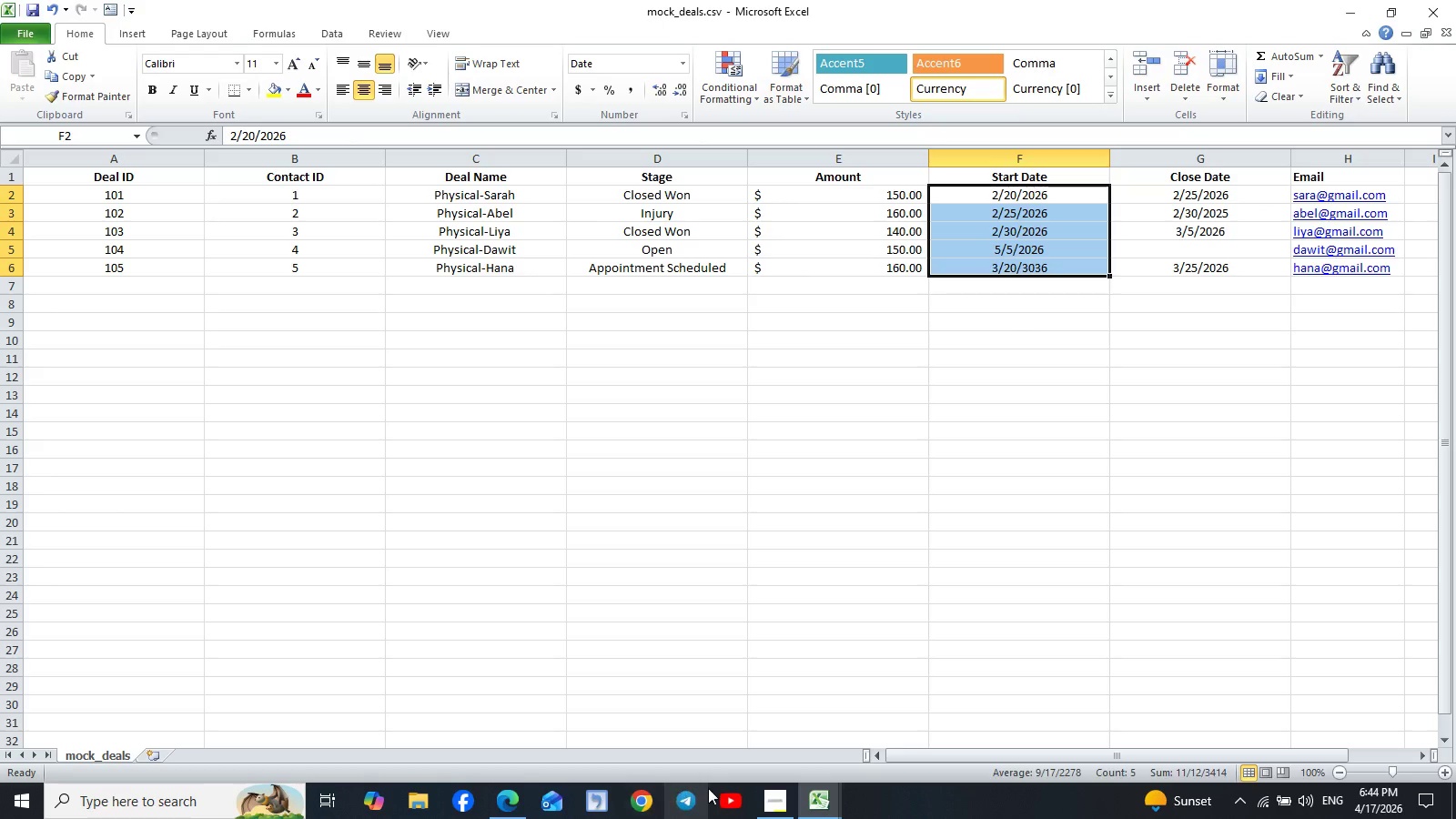 
wait(12.74)
 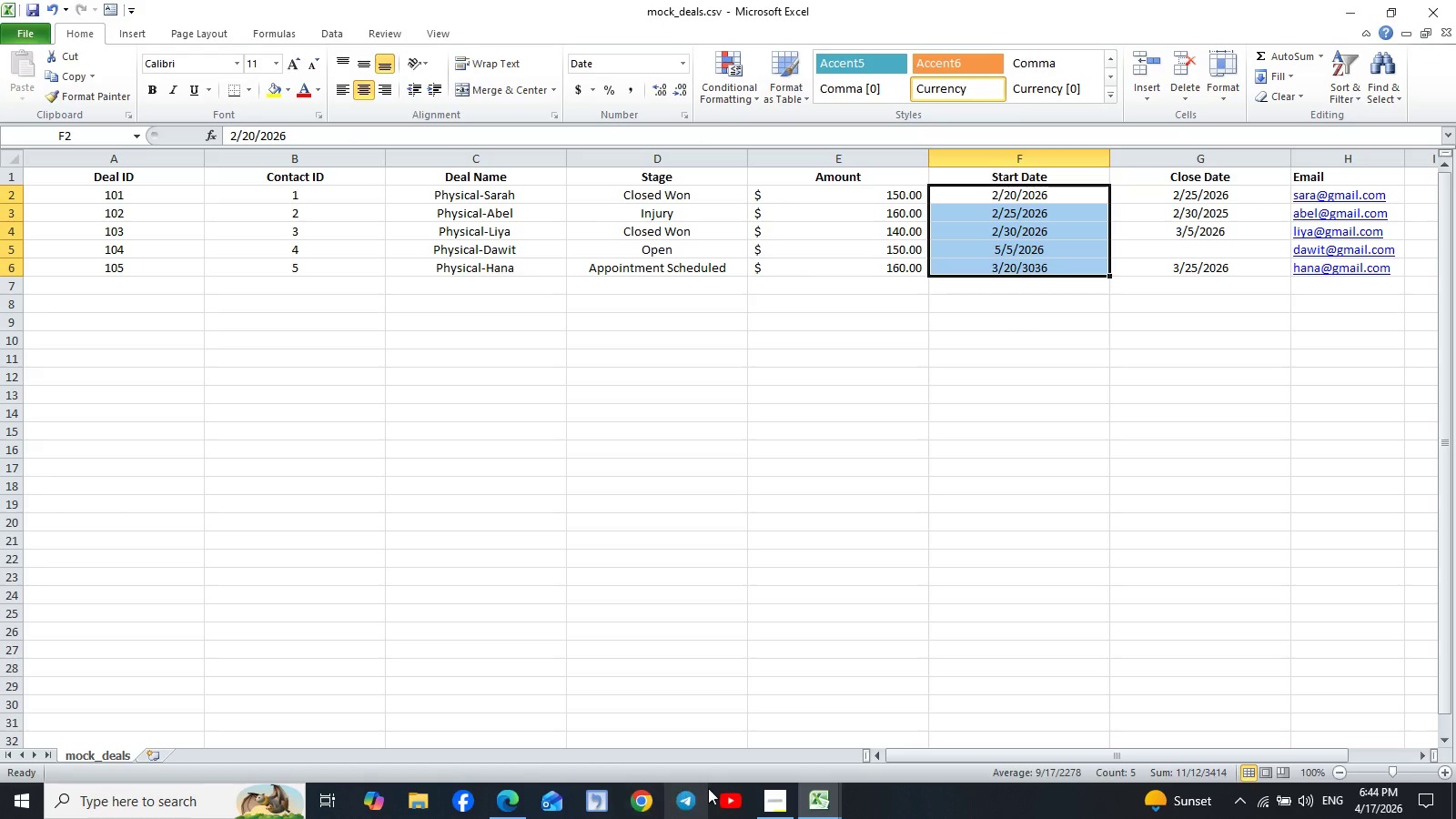 
double_click([725, 723])
 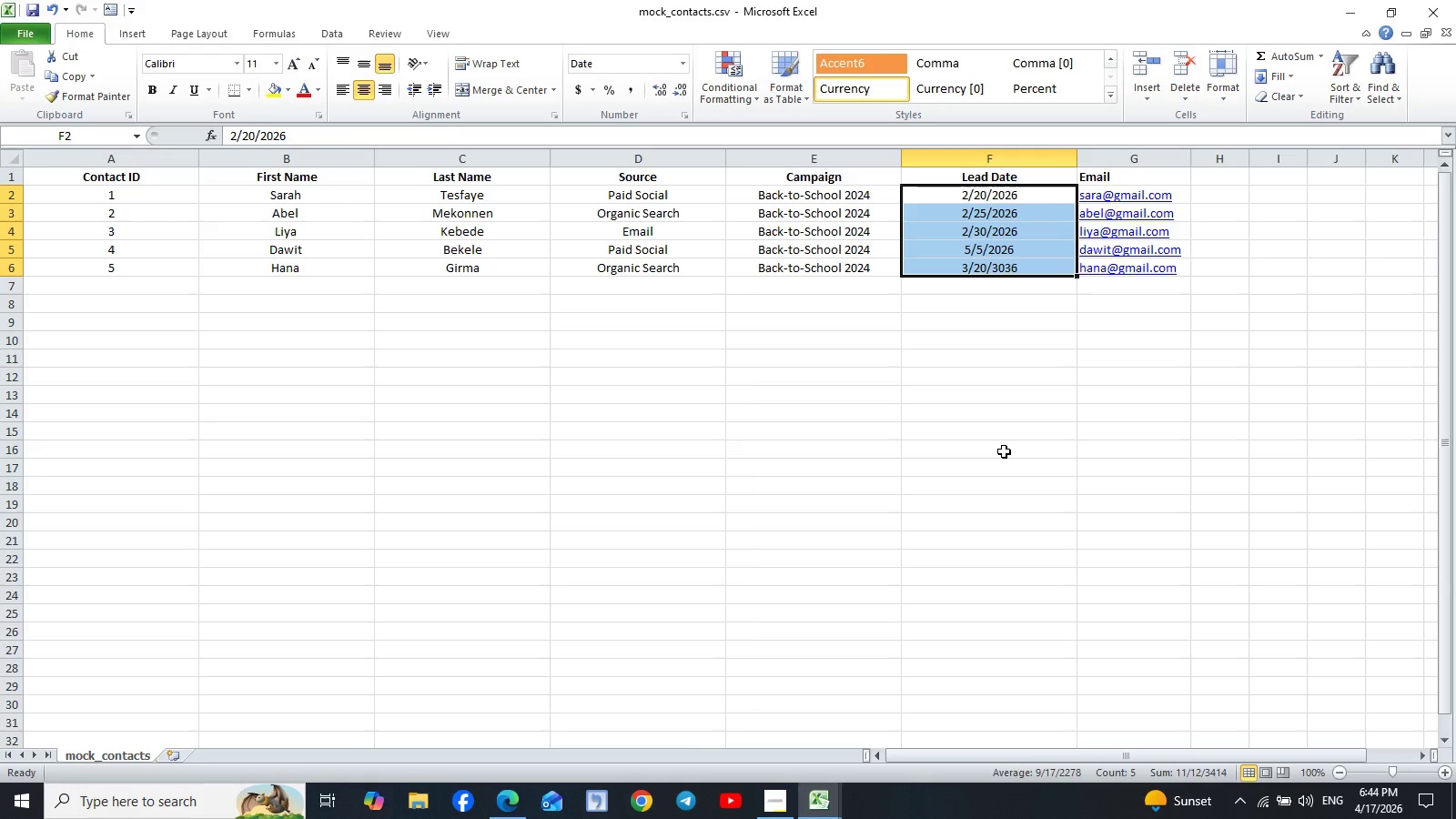 
key(Control+Z)
 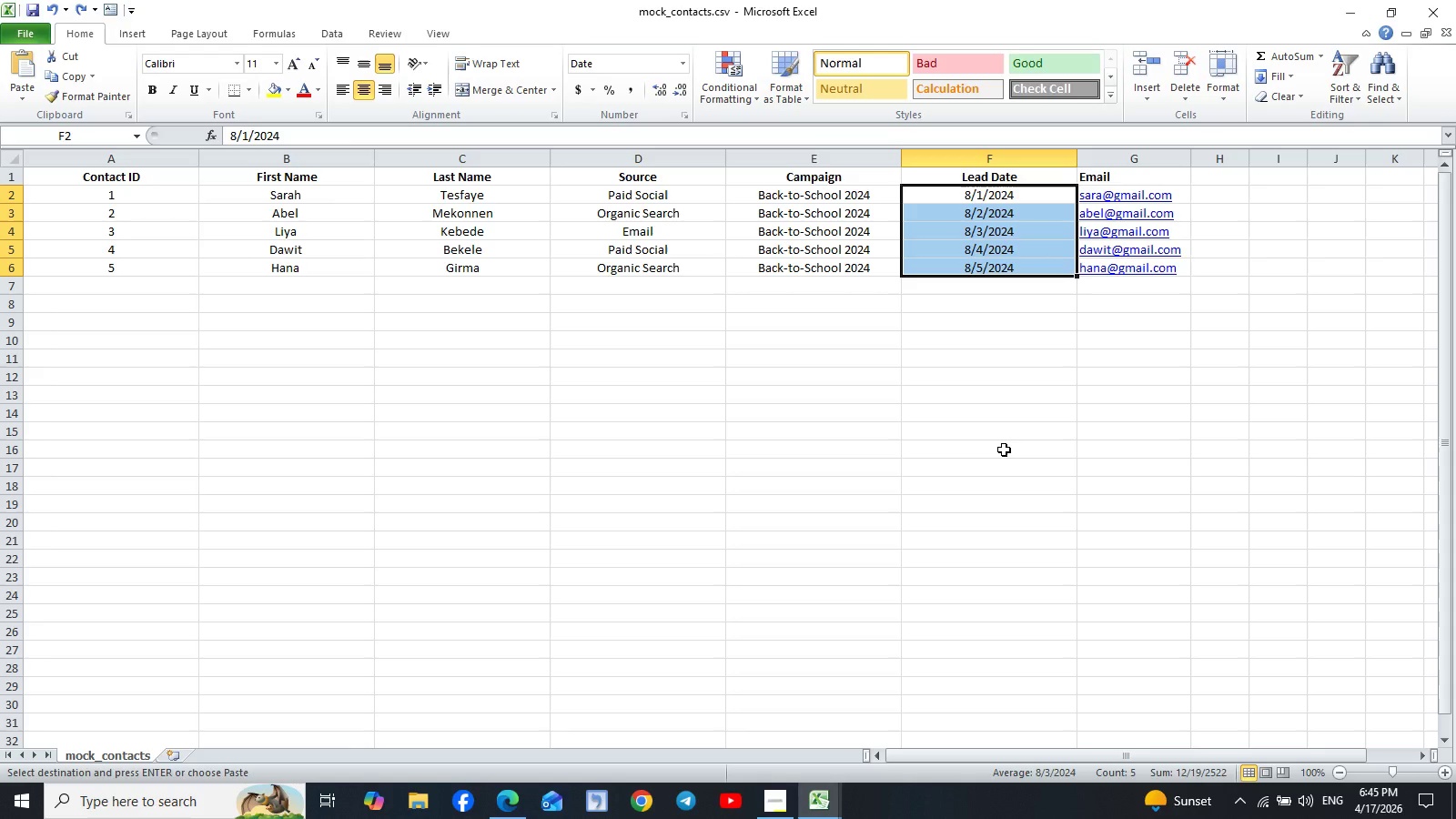 
wait(36.03)
 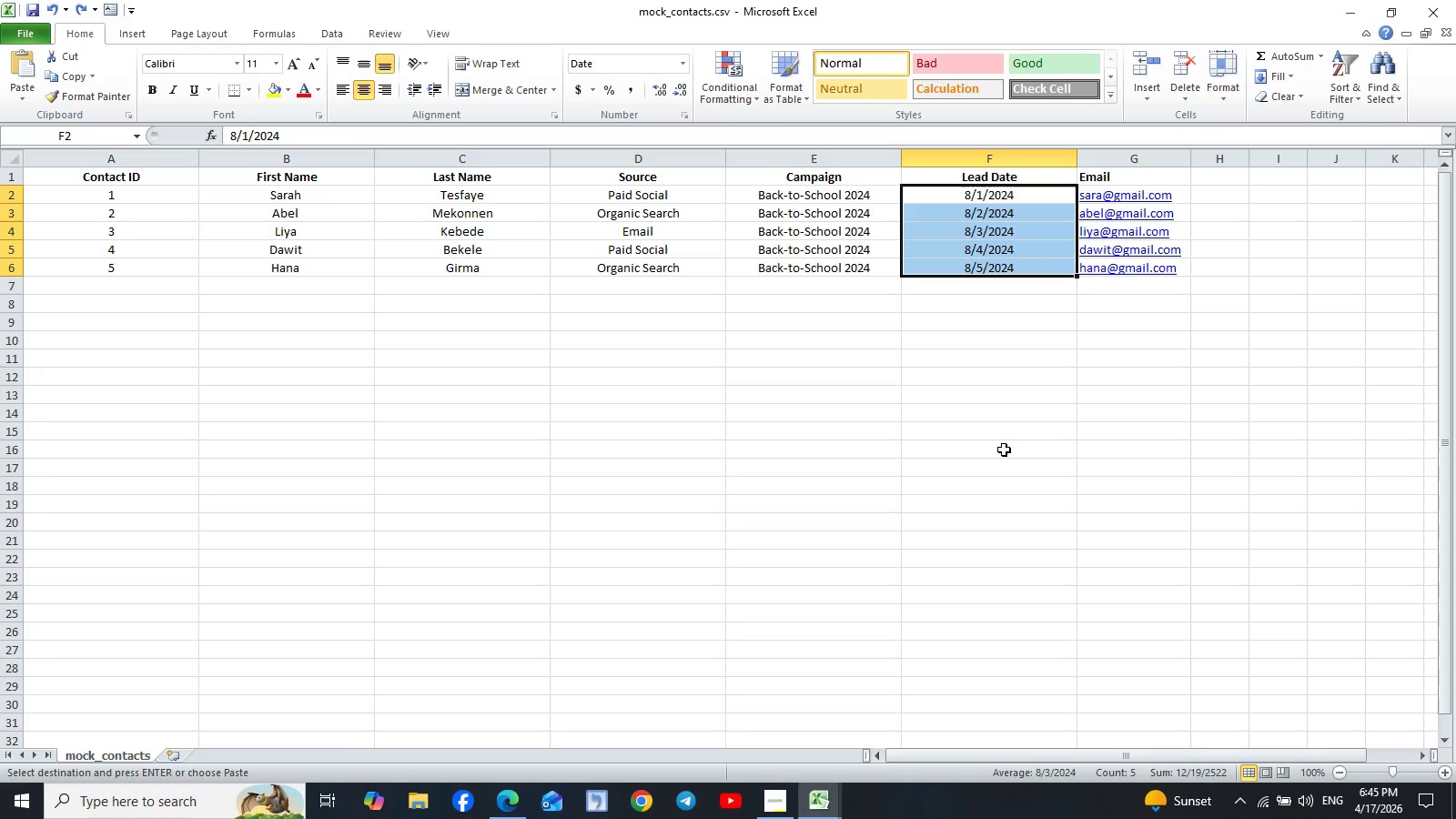 
left_click([513, 812])
 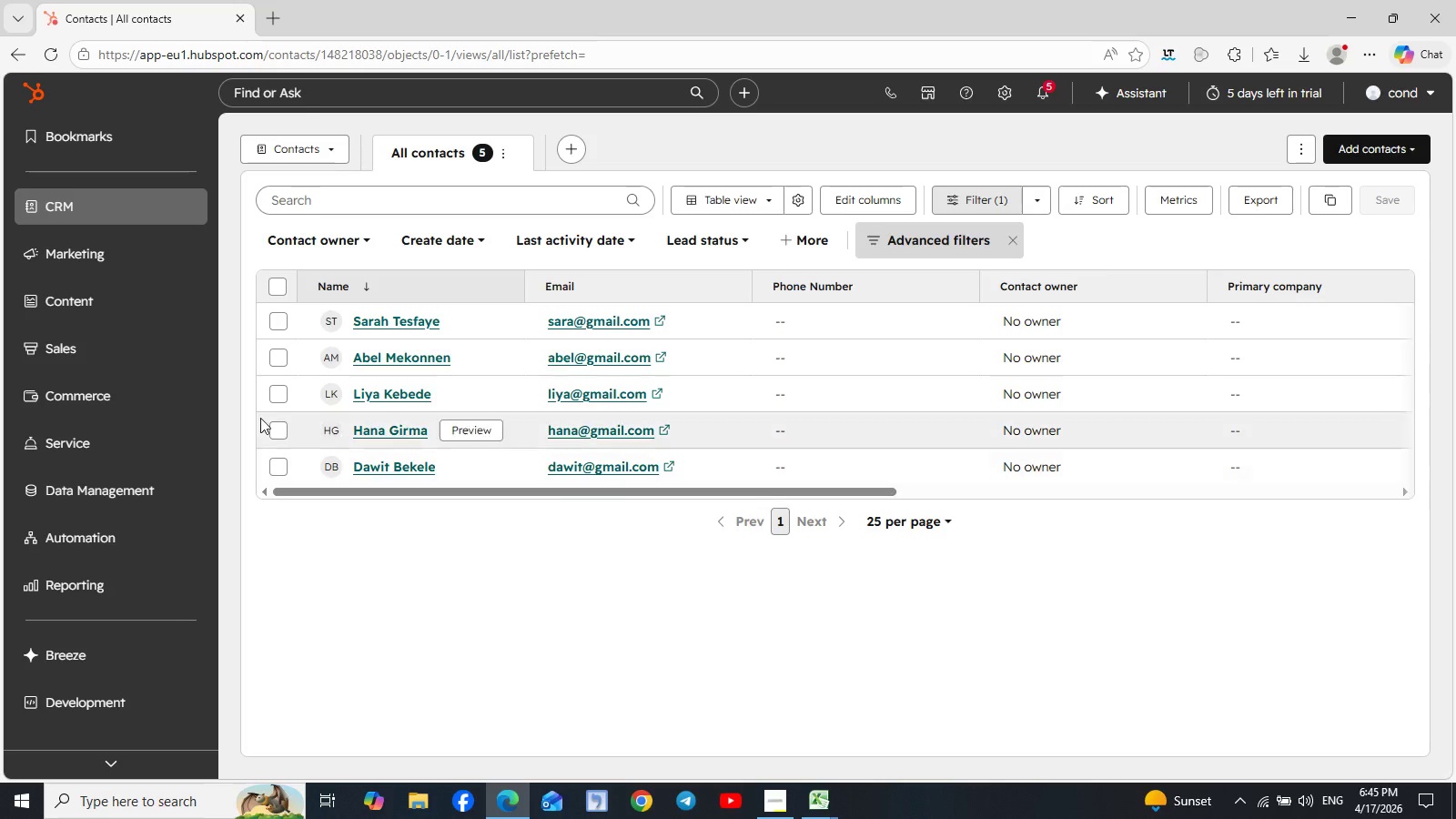 
wait(10.12)
 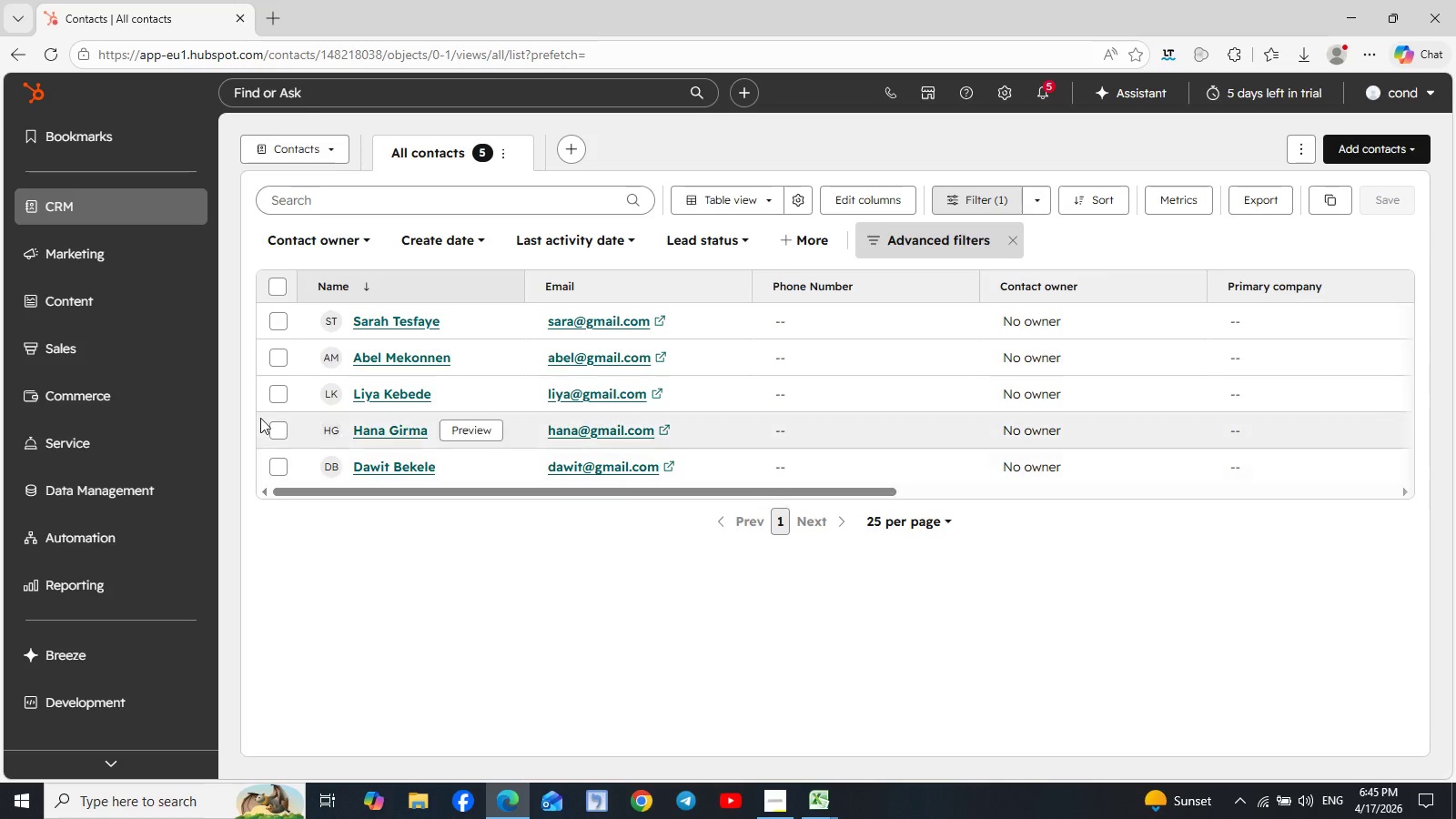 
left_click([825, 802])
 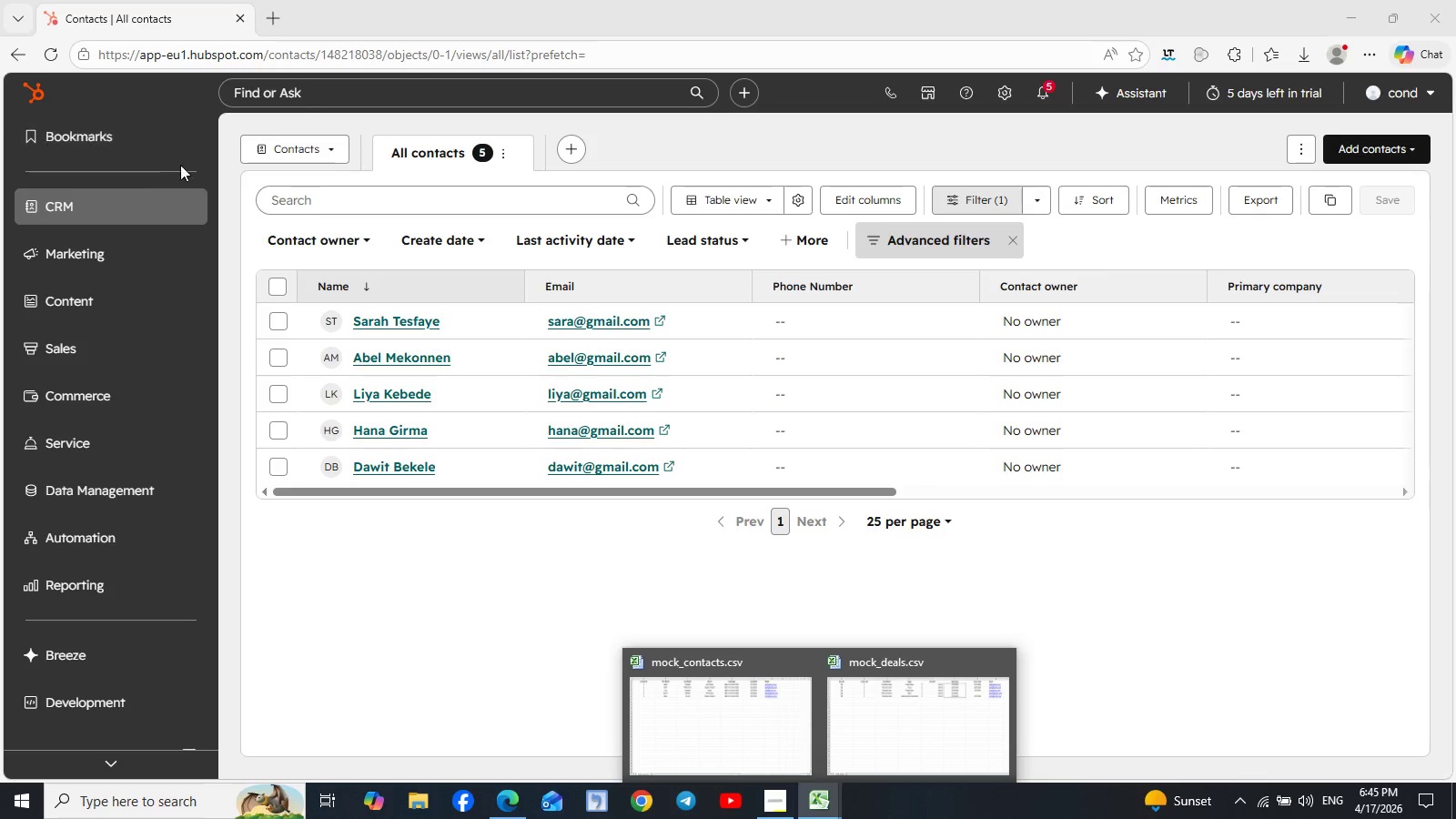 
left_click([187, 213])
 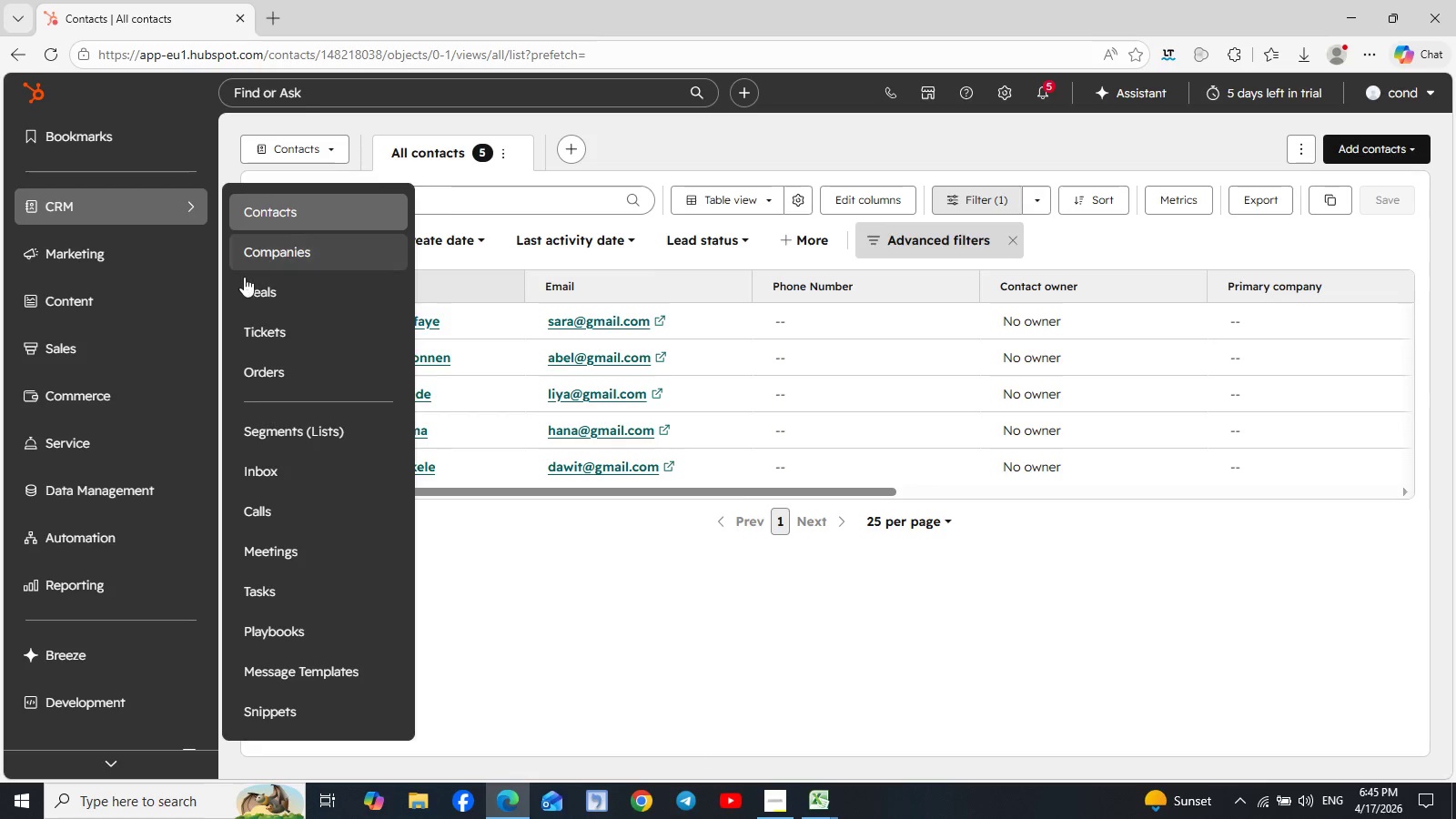 
left_click([254, 286])
 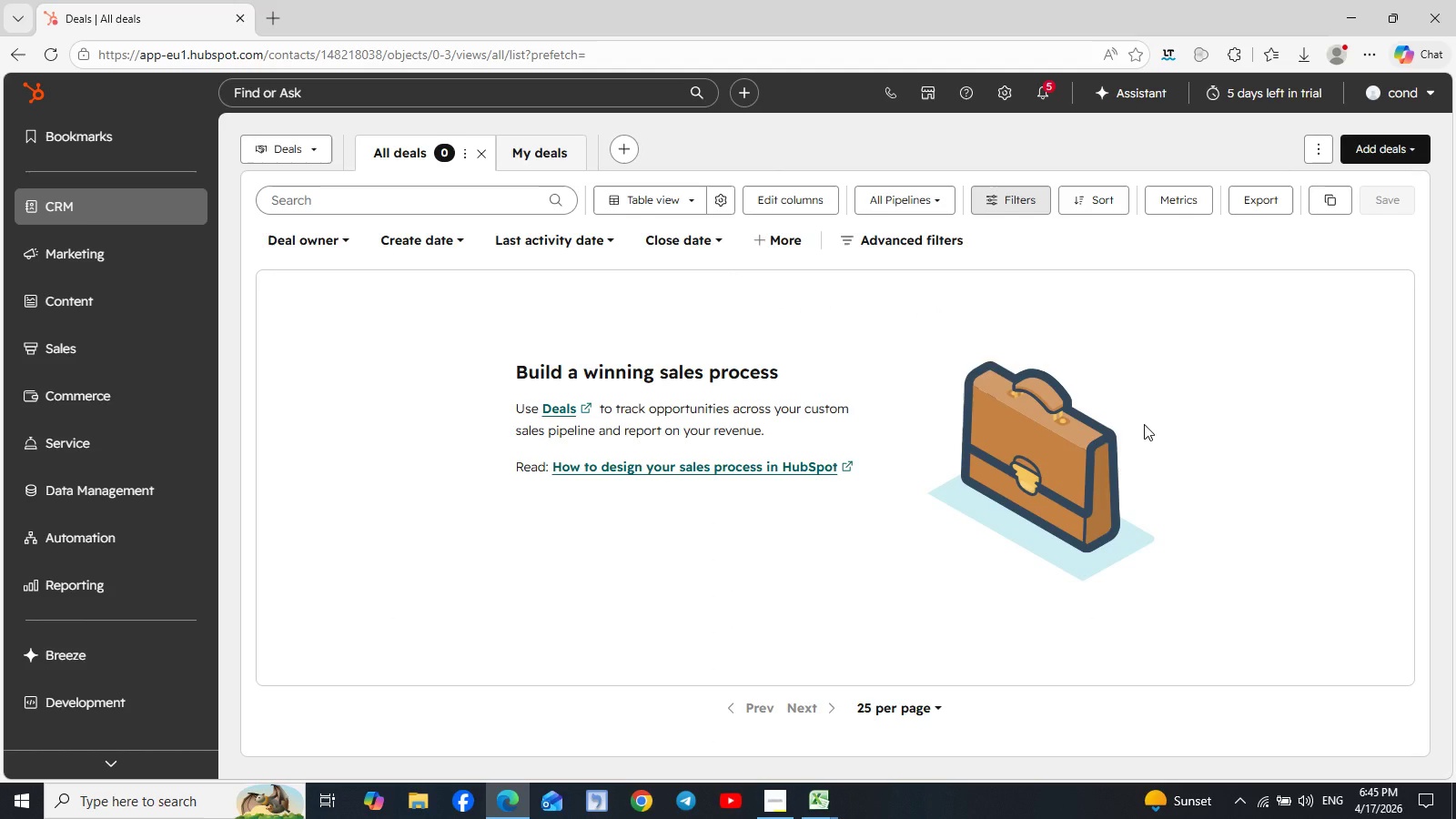 
wait(16.27)
 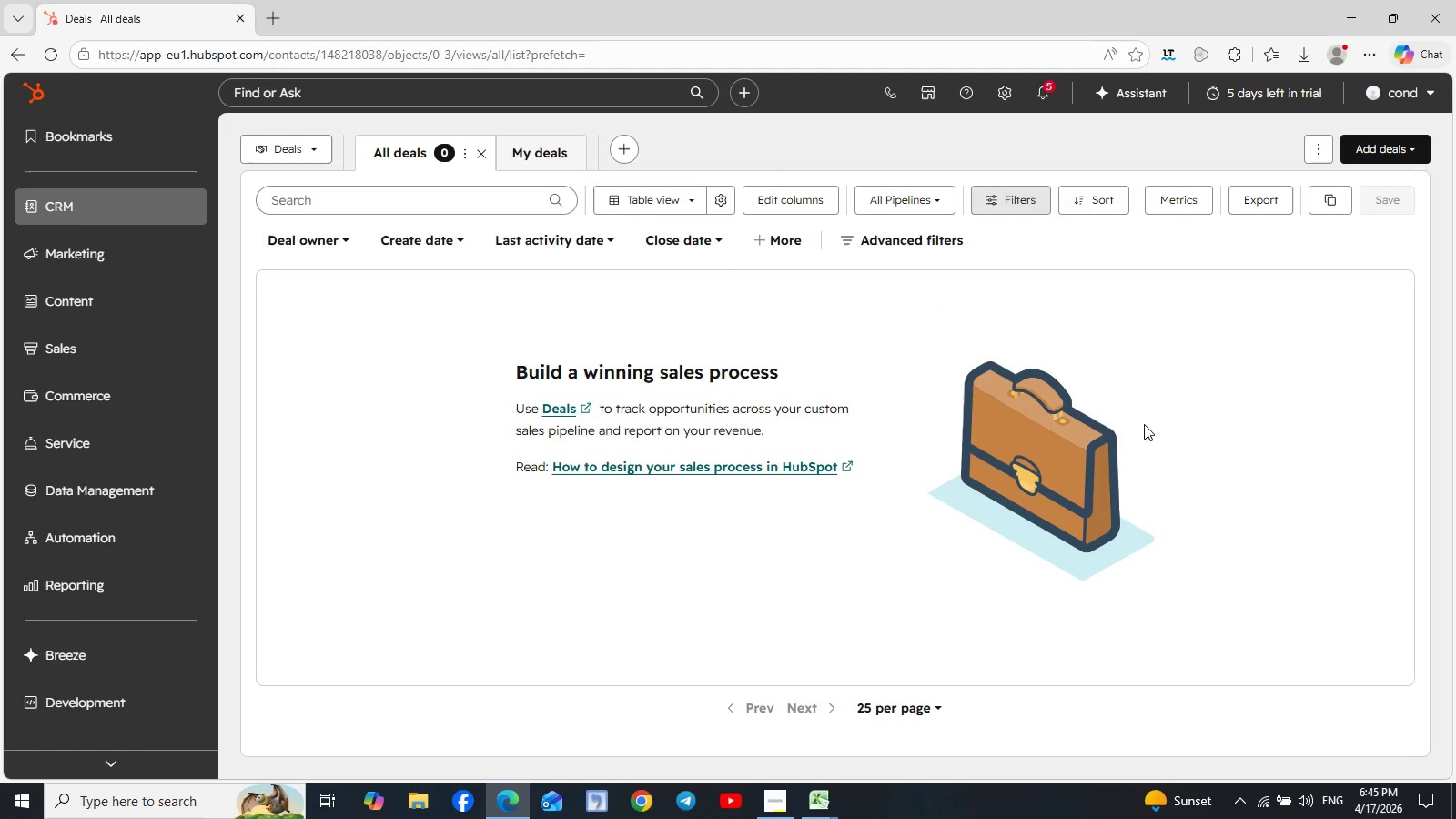 
left_click([1026, 205])
 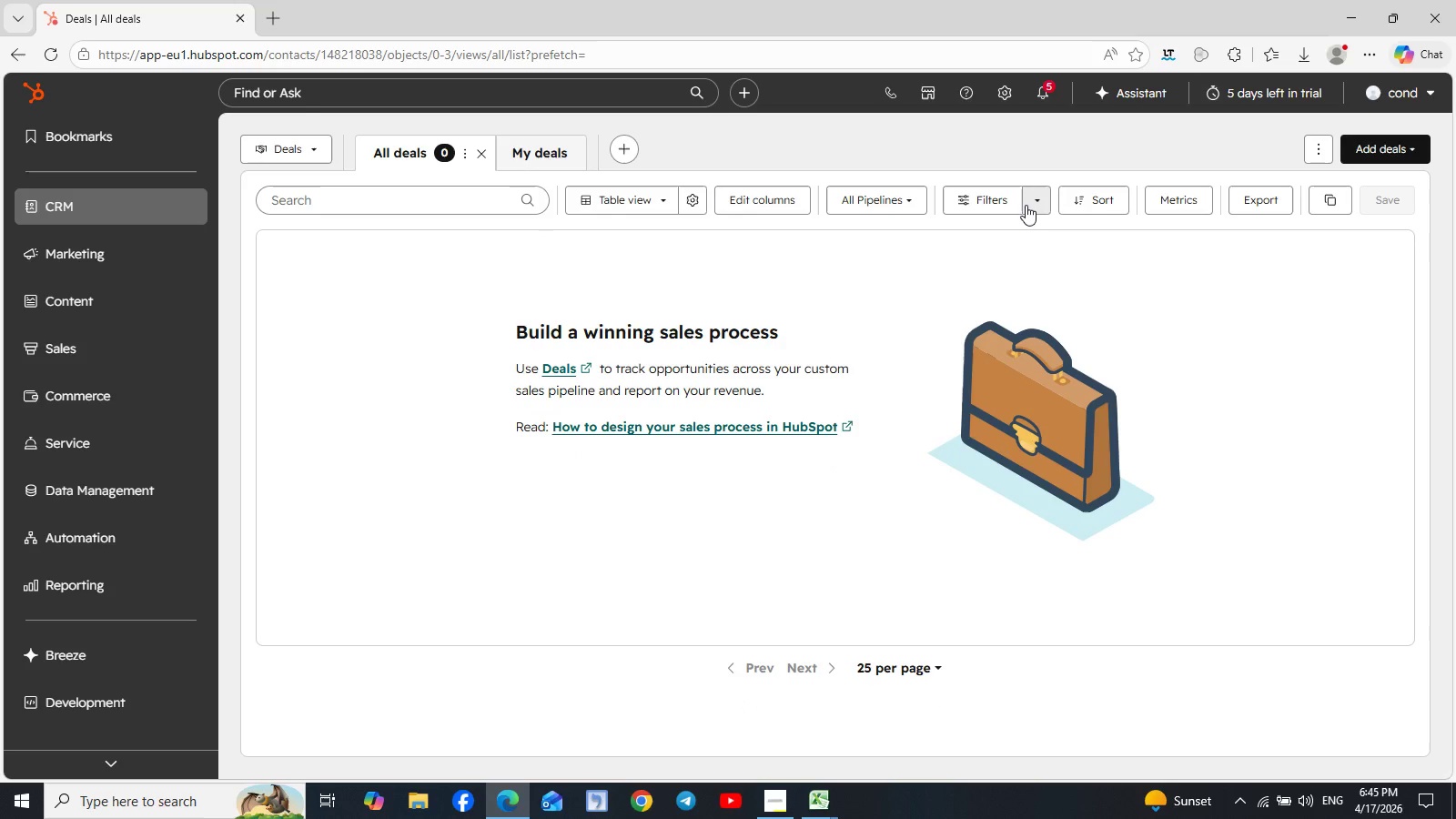 
left_click([1026, 205])
 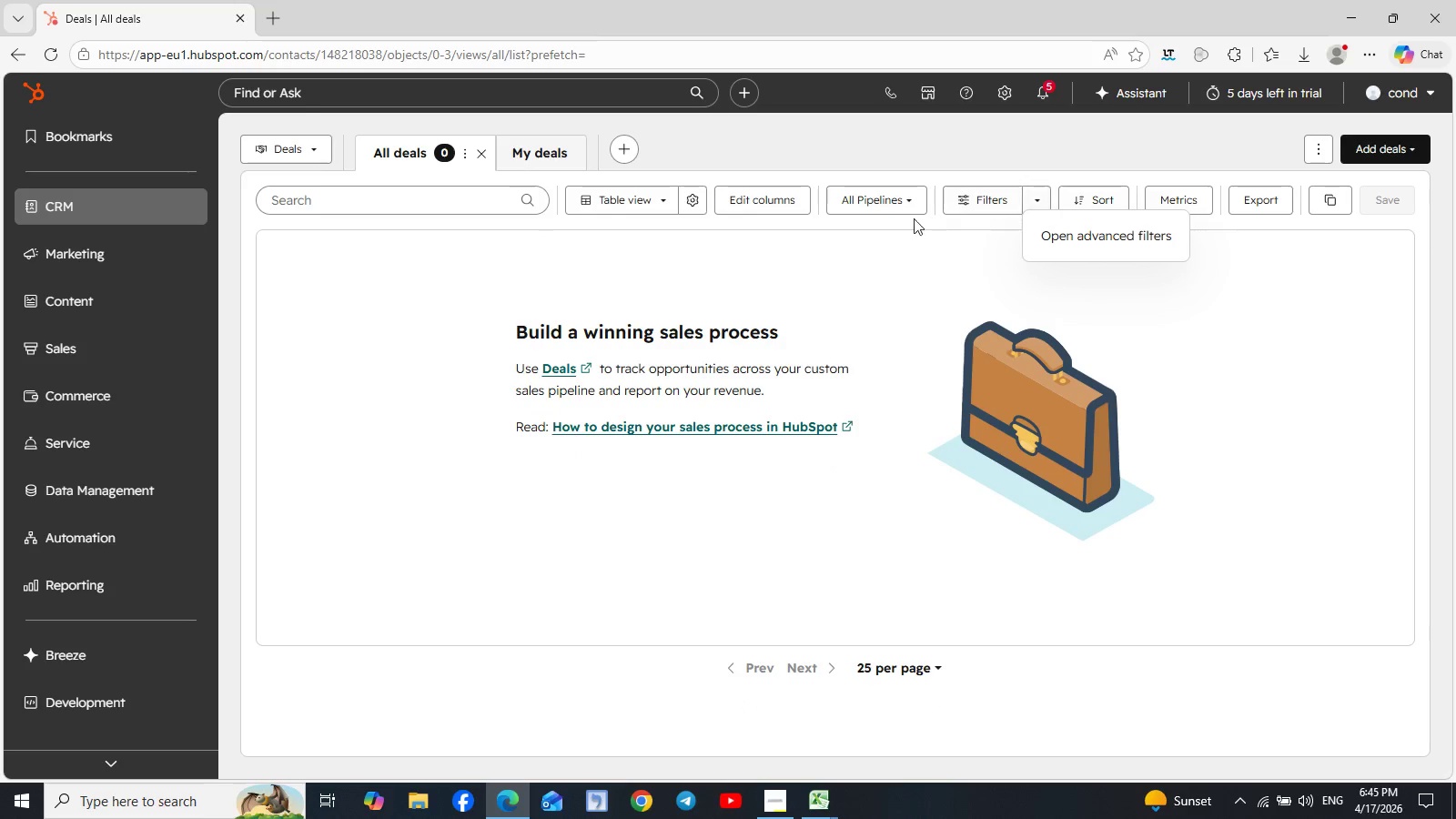 
left_click([859, 205])
 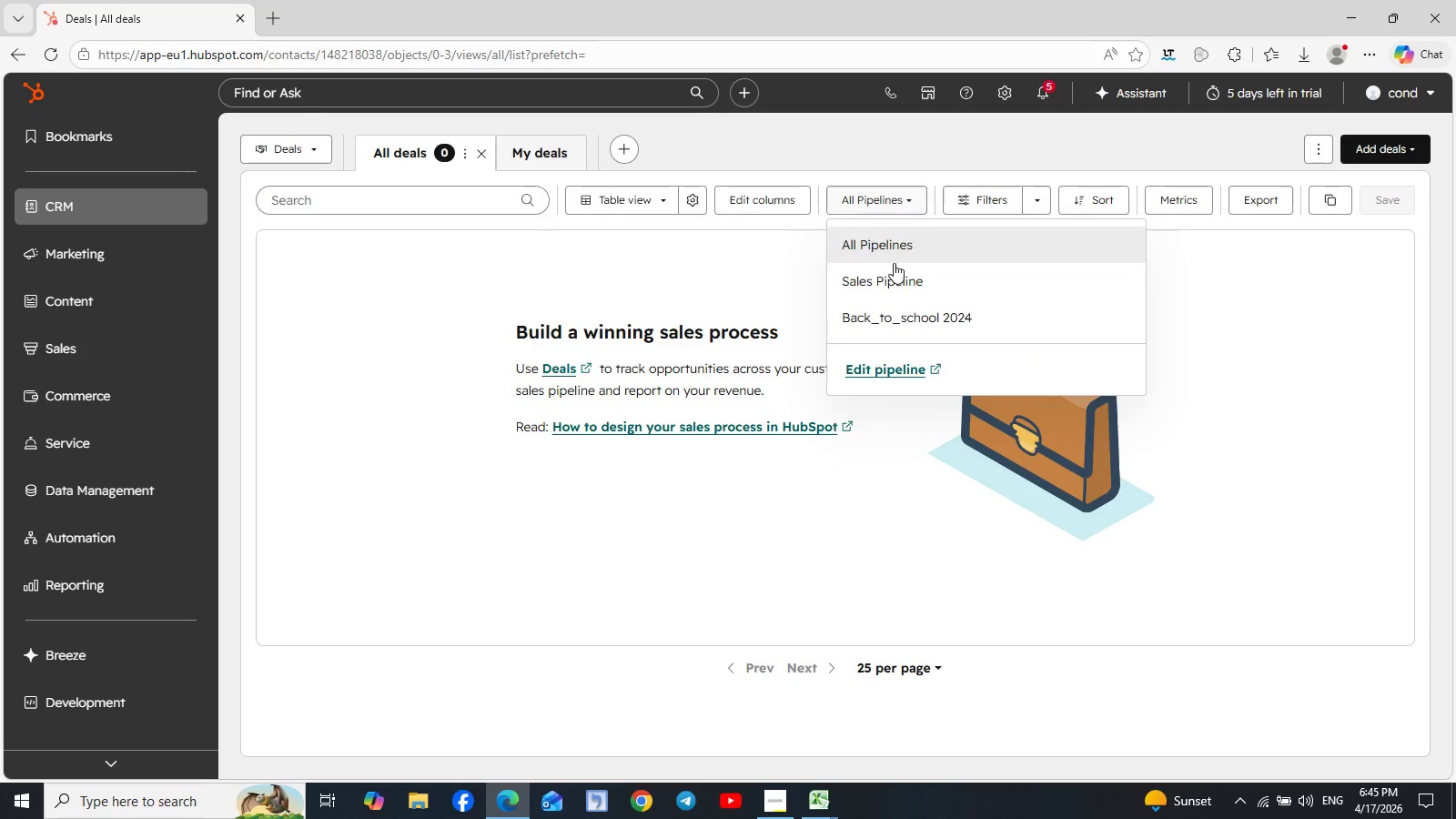 
left_click([917, 316])
 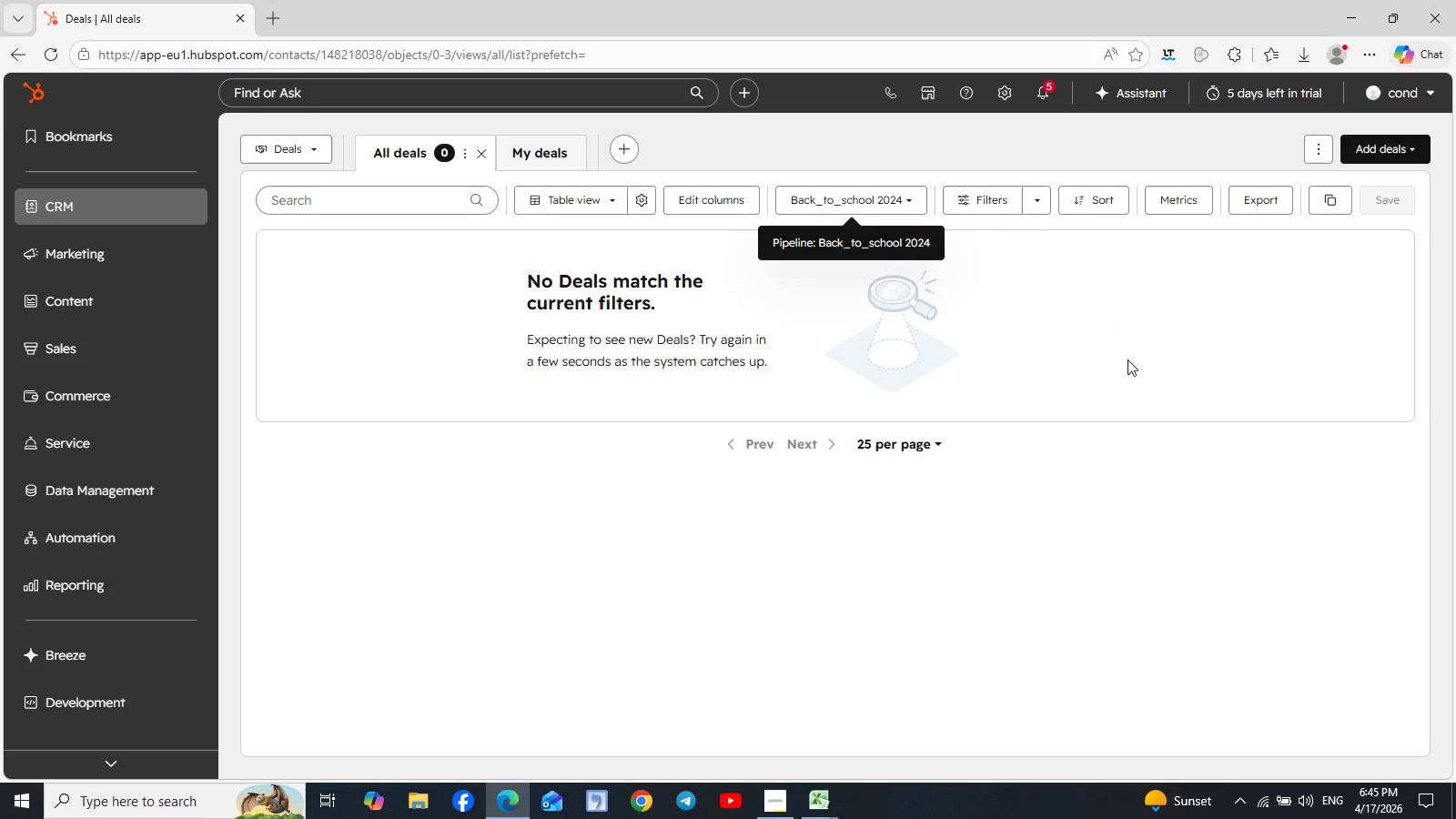 
wait(5.8)
 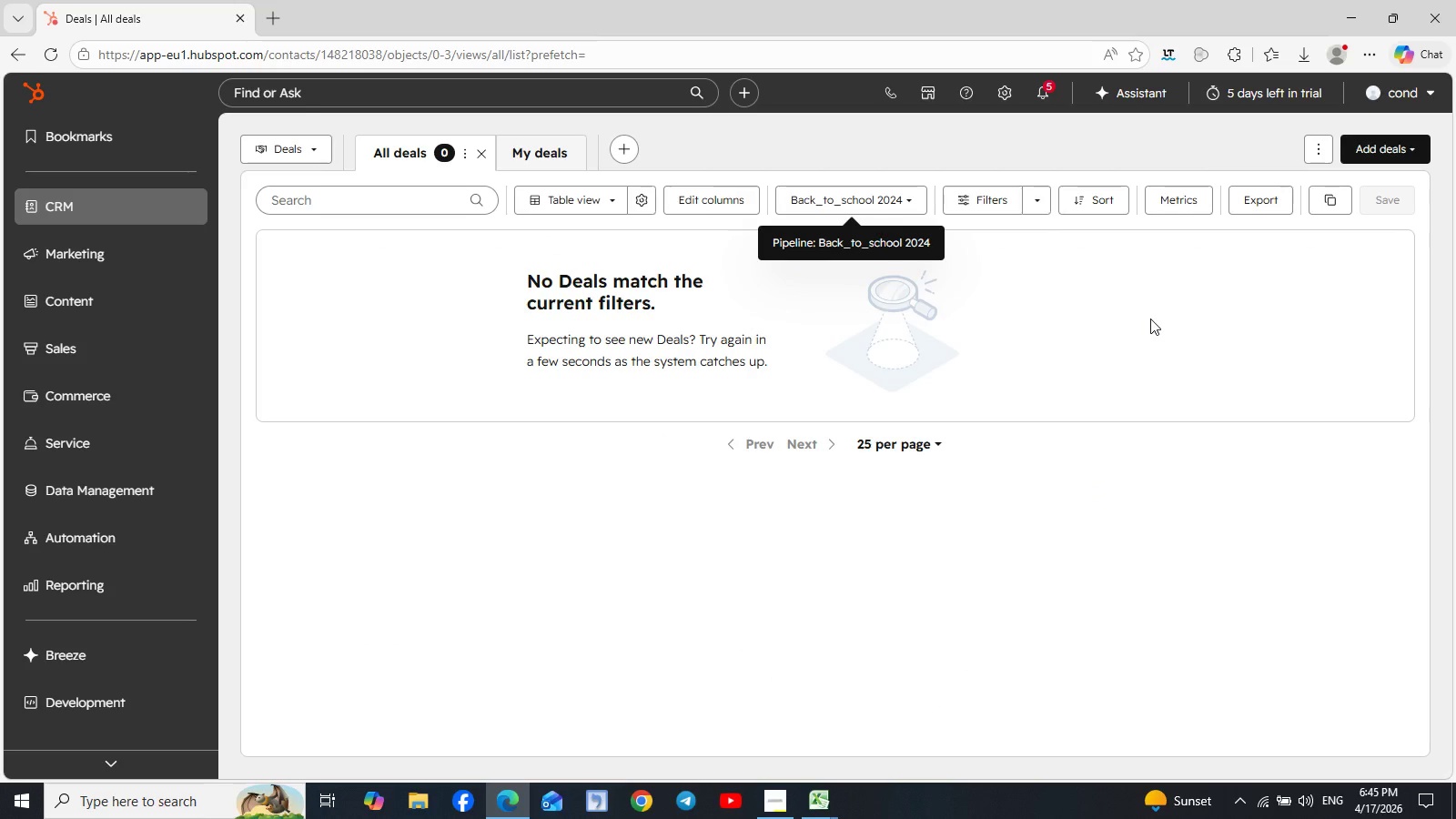 
left_click([913, 203])
 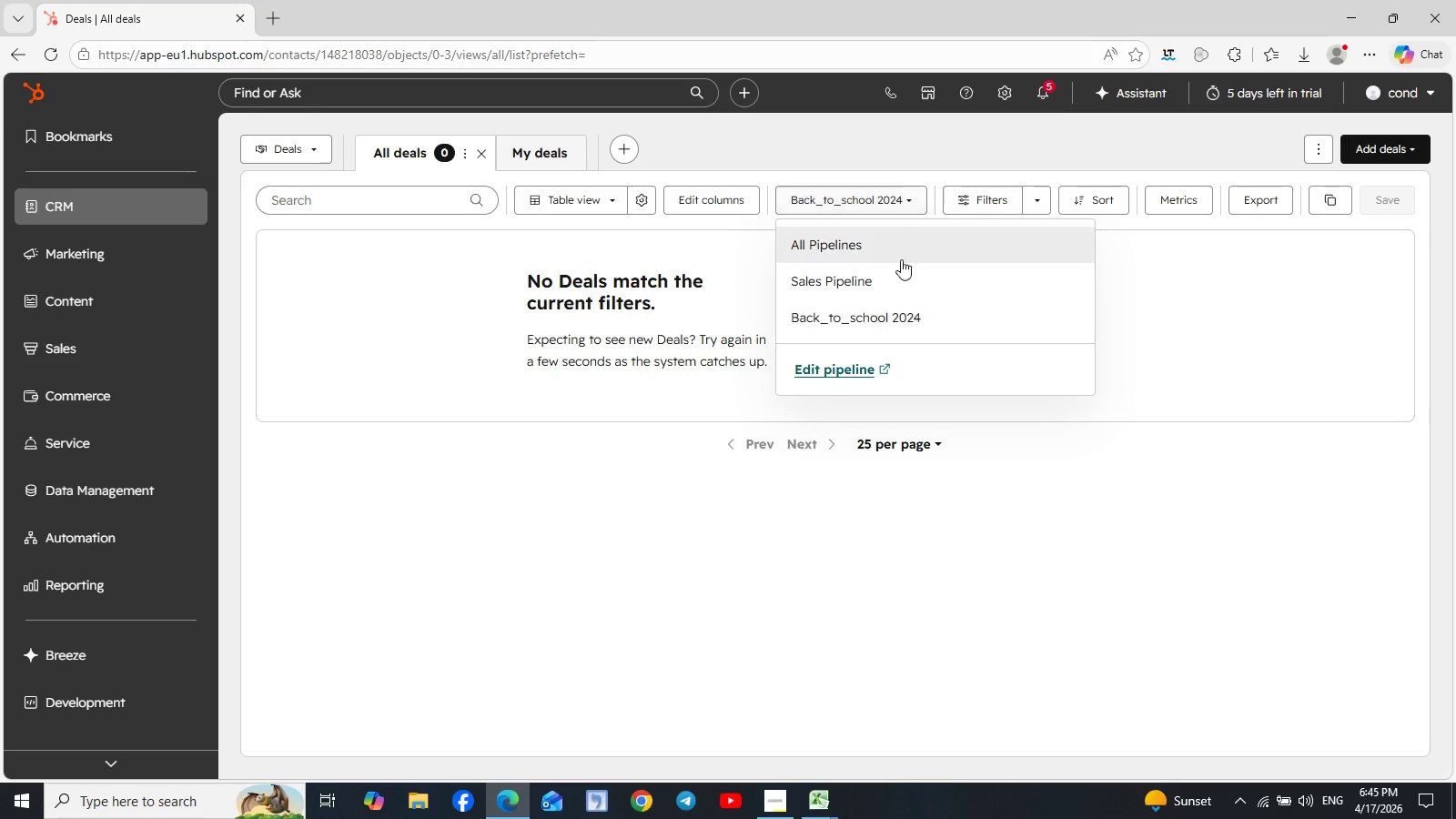 
left_click([861, 373])
 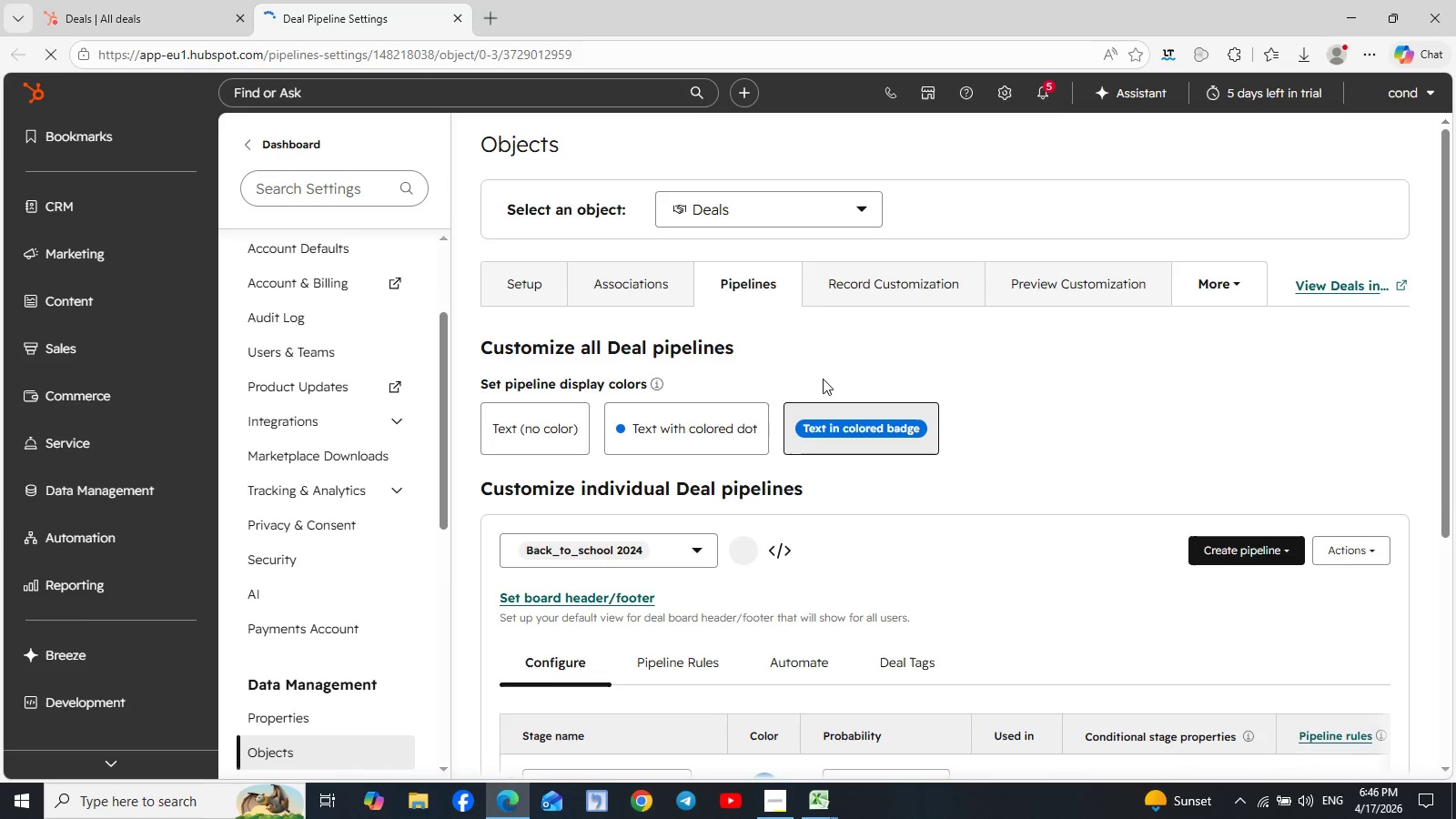 
wait(7.94)
 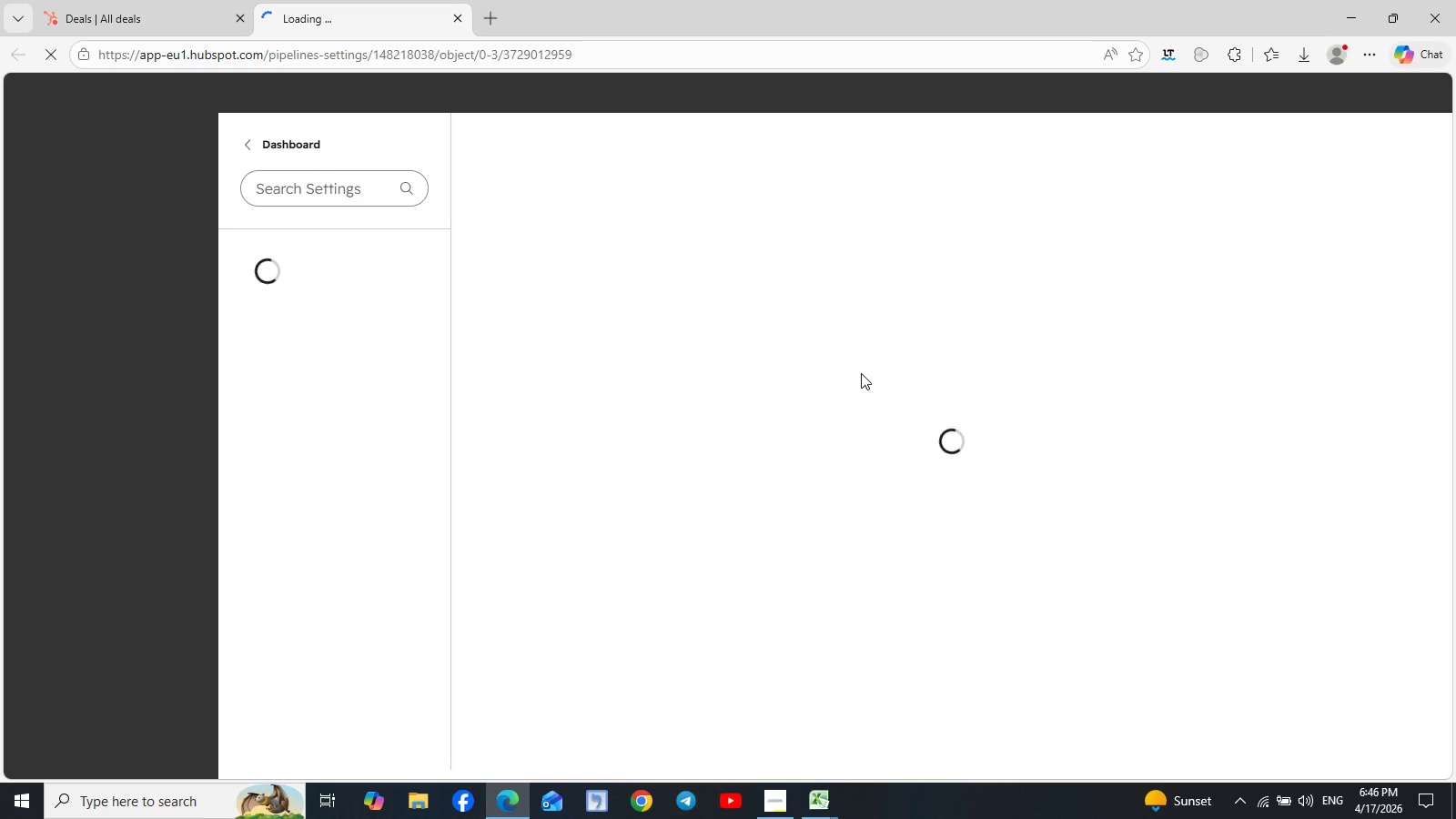 
left_click([177, 490])
 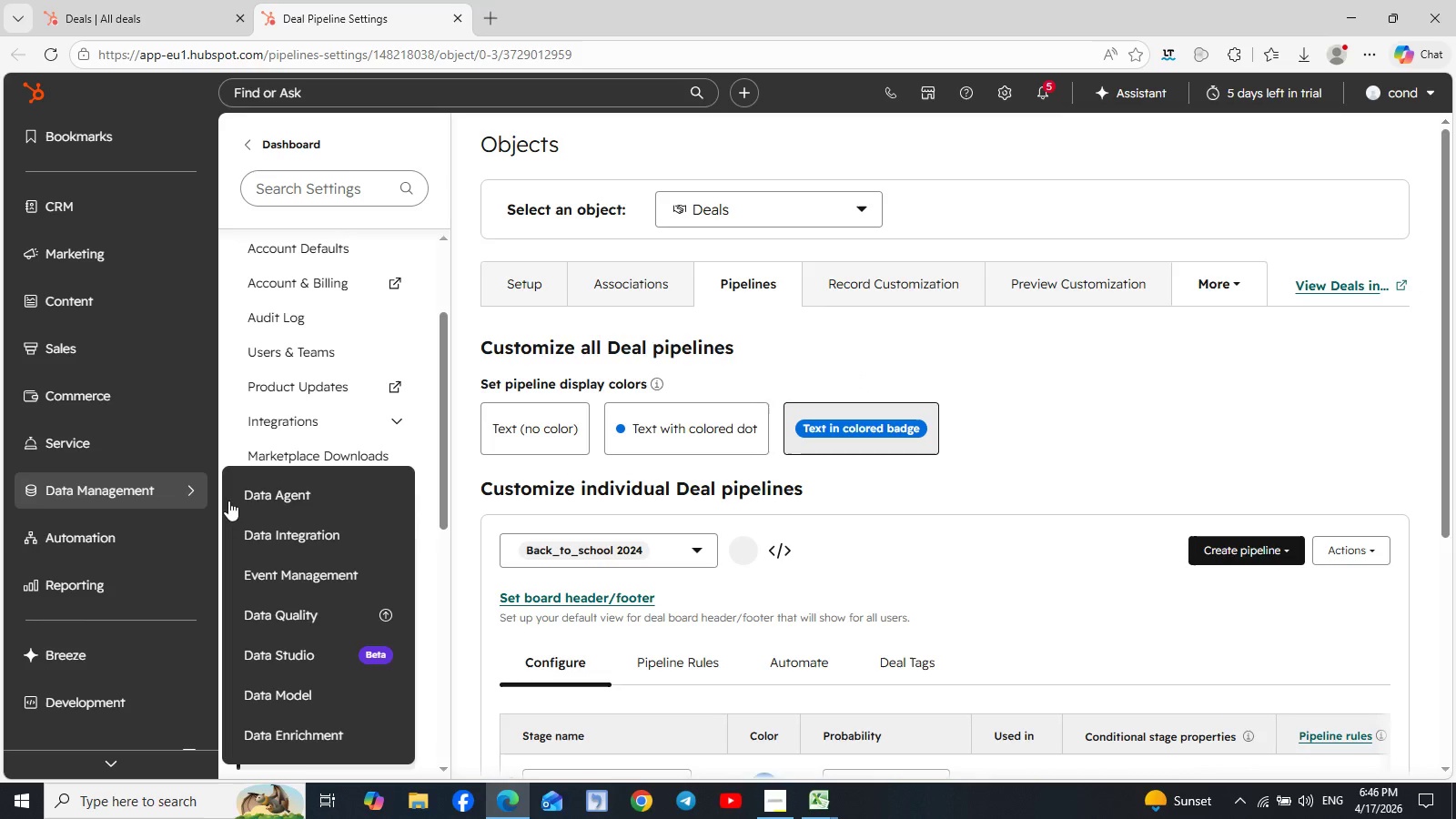 
left_click([334, 544])
 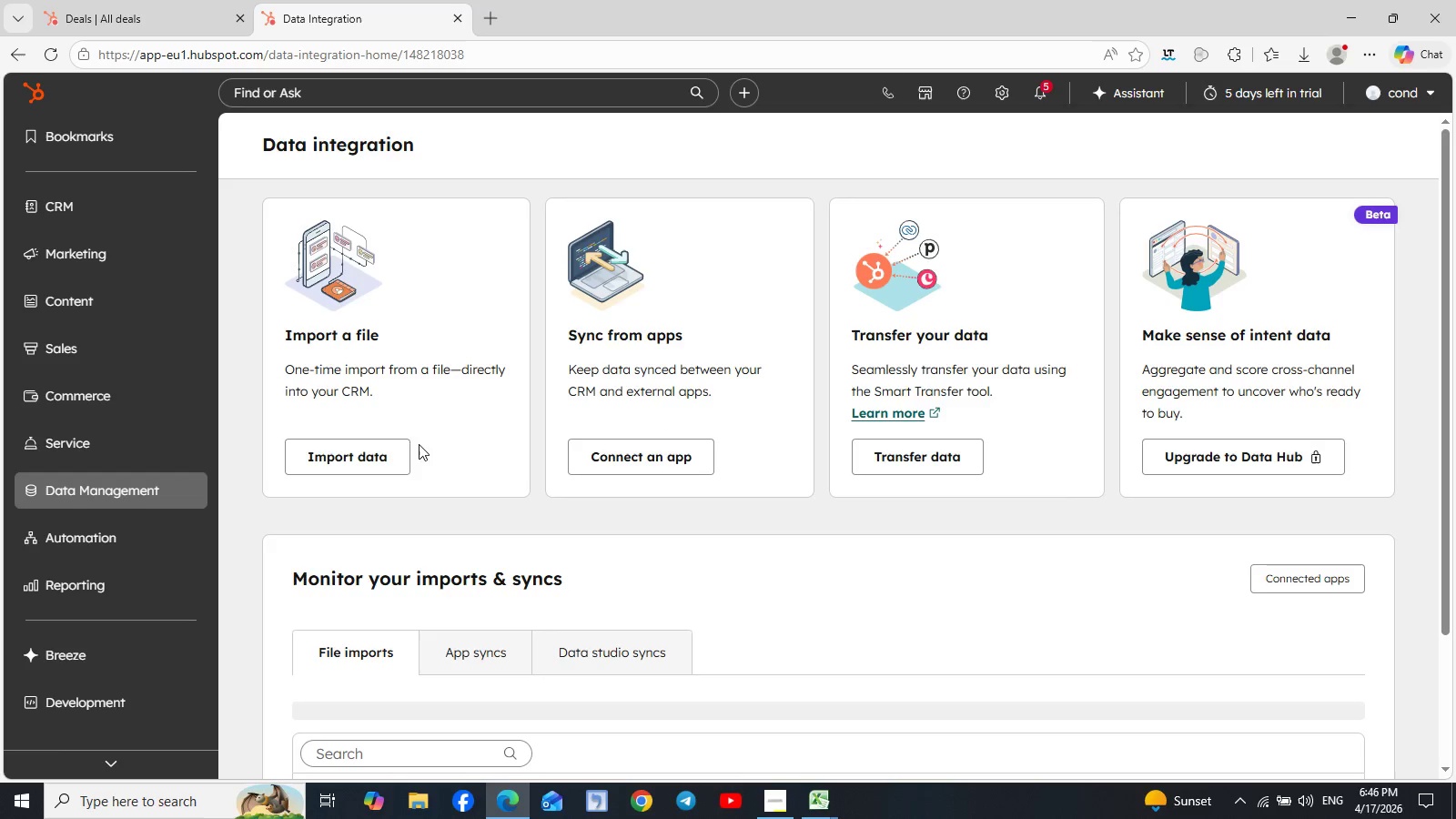 
left_click([367, 460])
 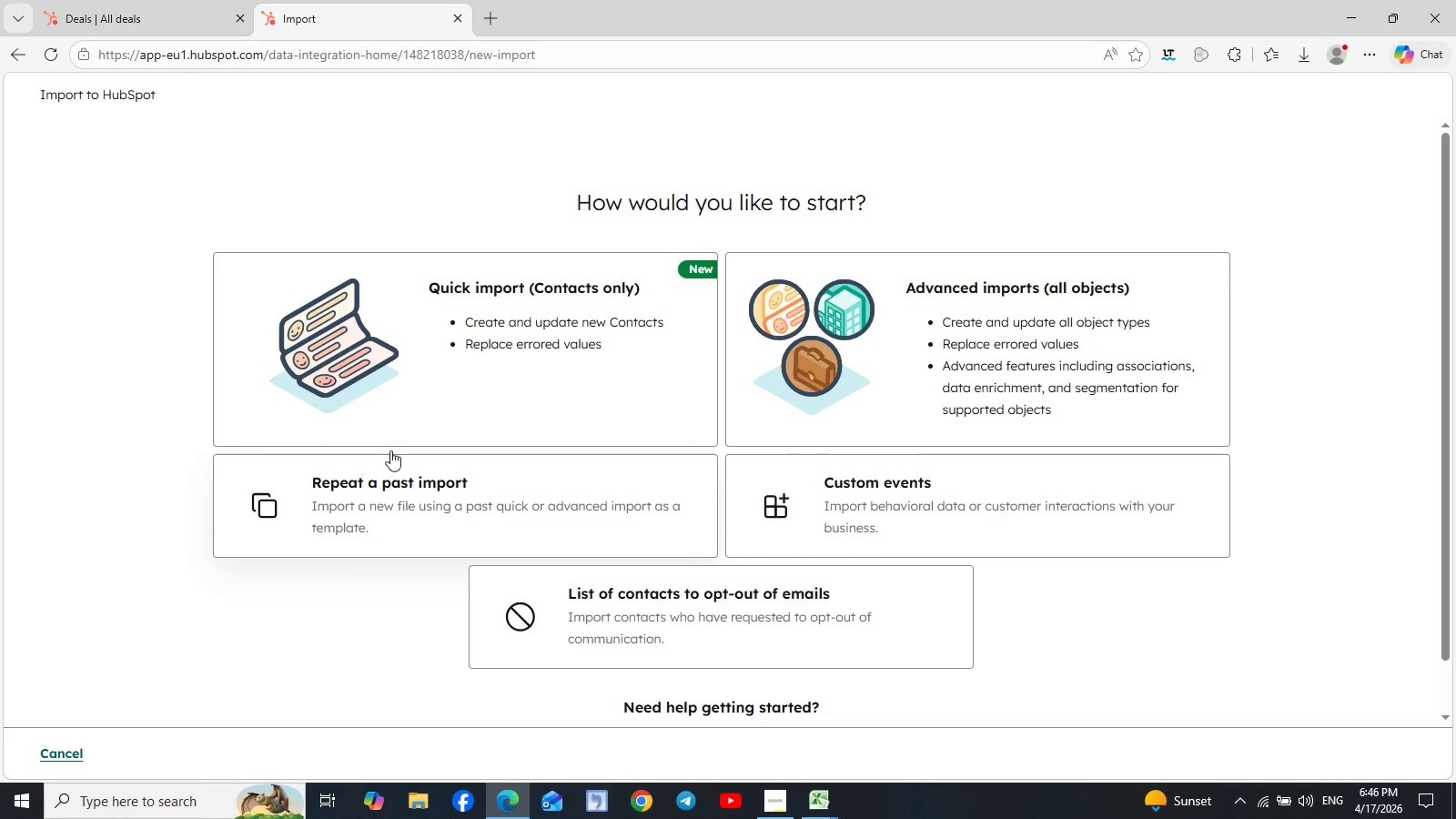 
left_click([462, 399])
 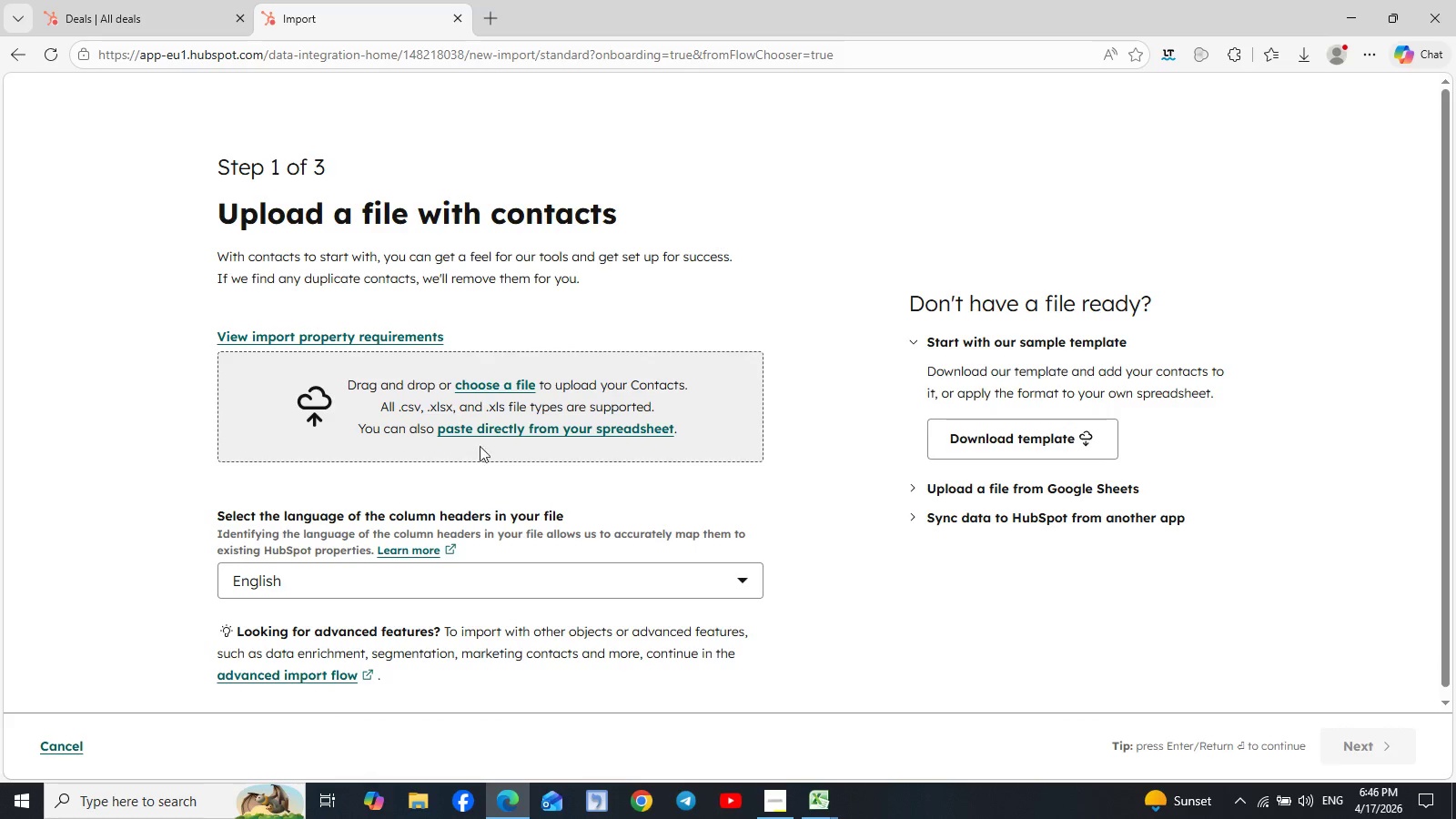 
left_click([487, 383])
 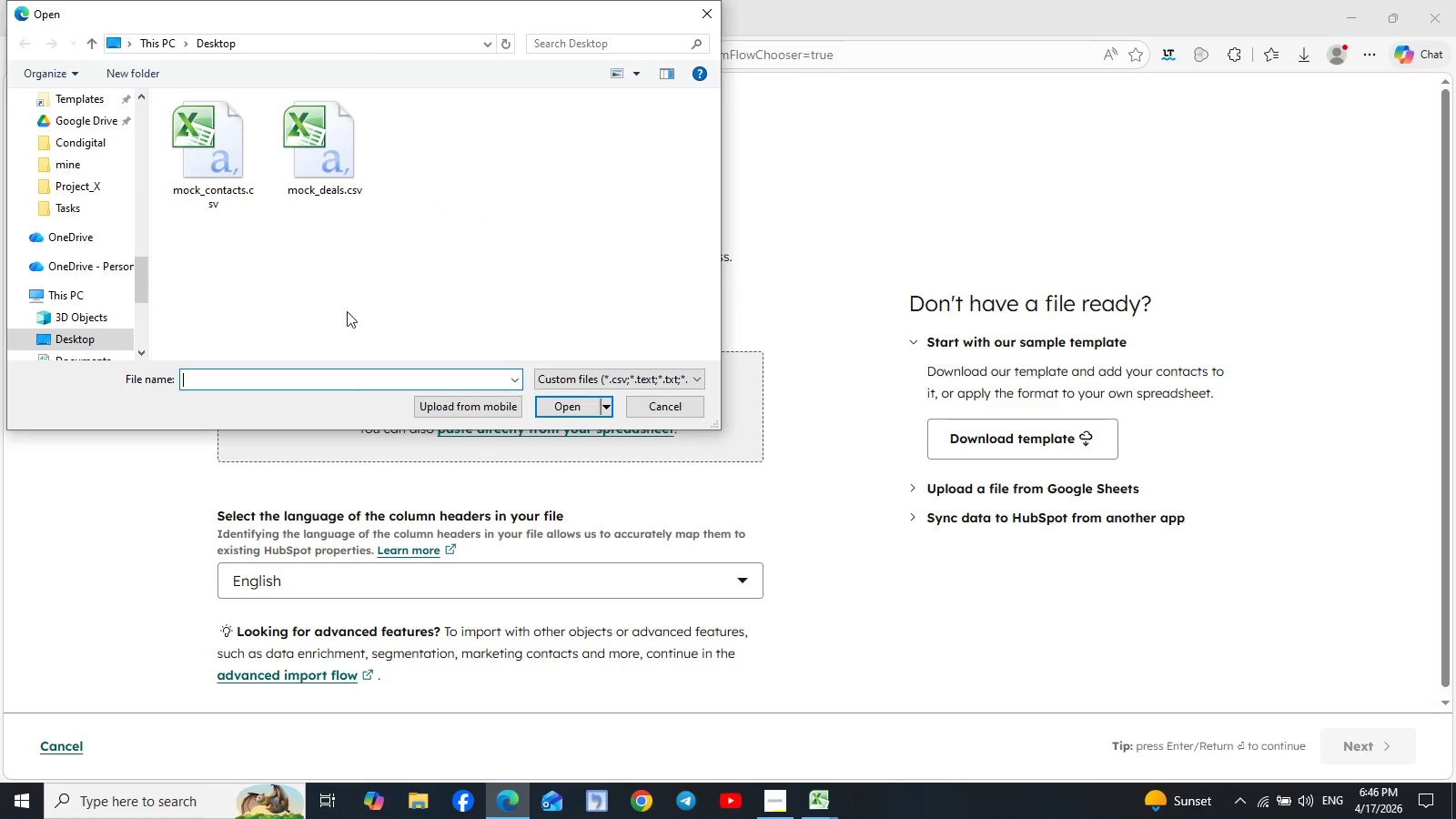 
left_click([345, 166])
 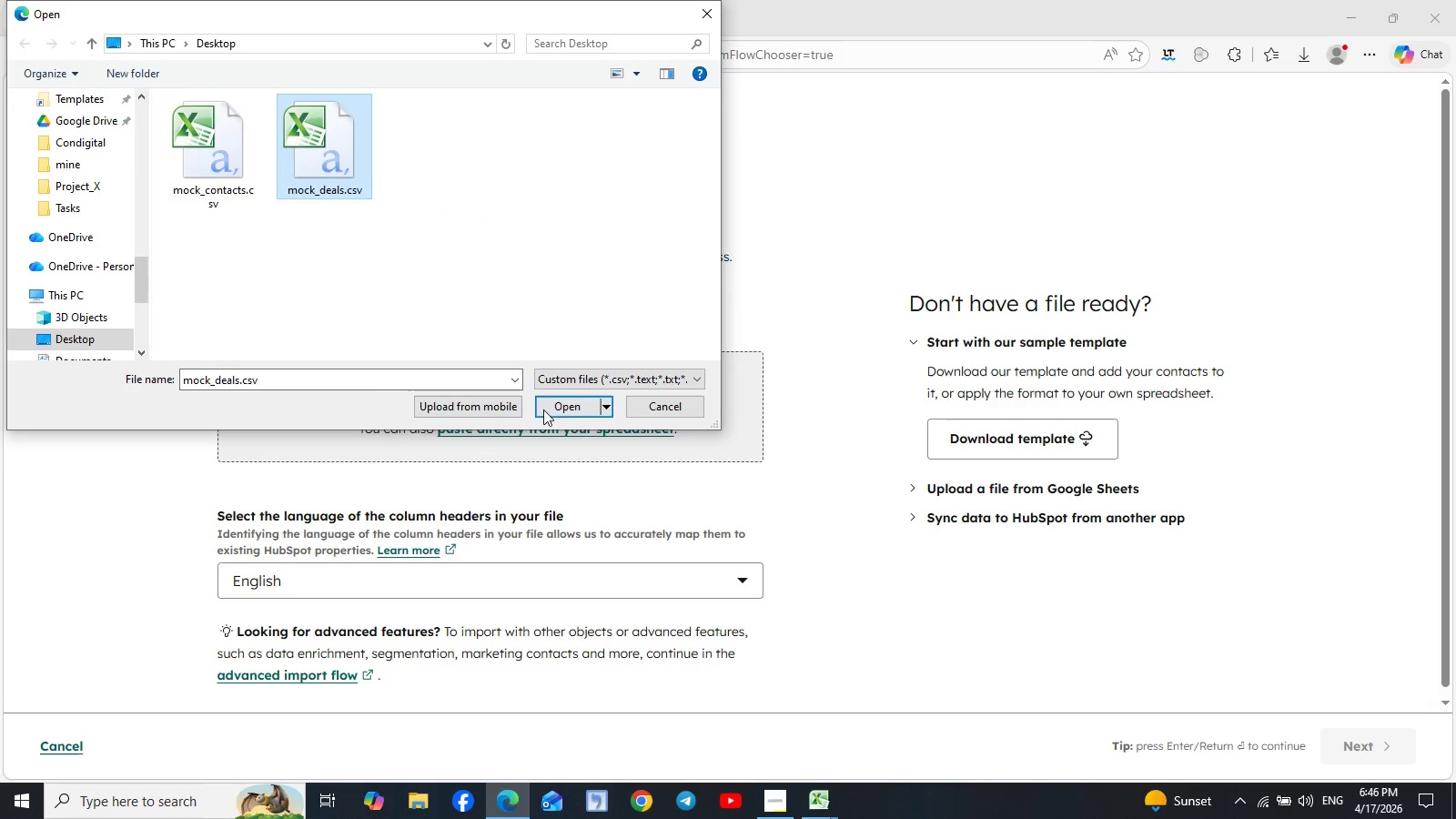 
left_click([561, 411])
 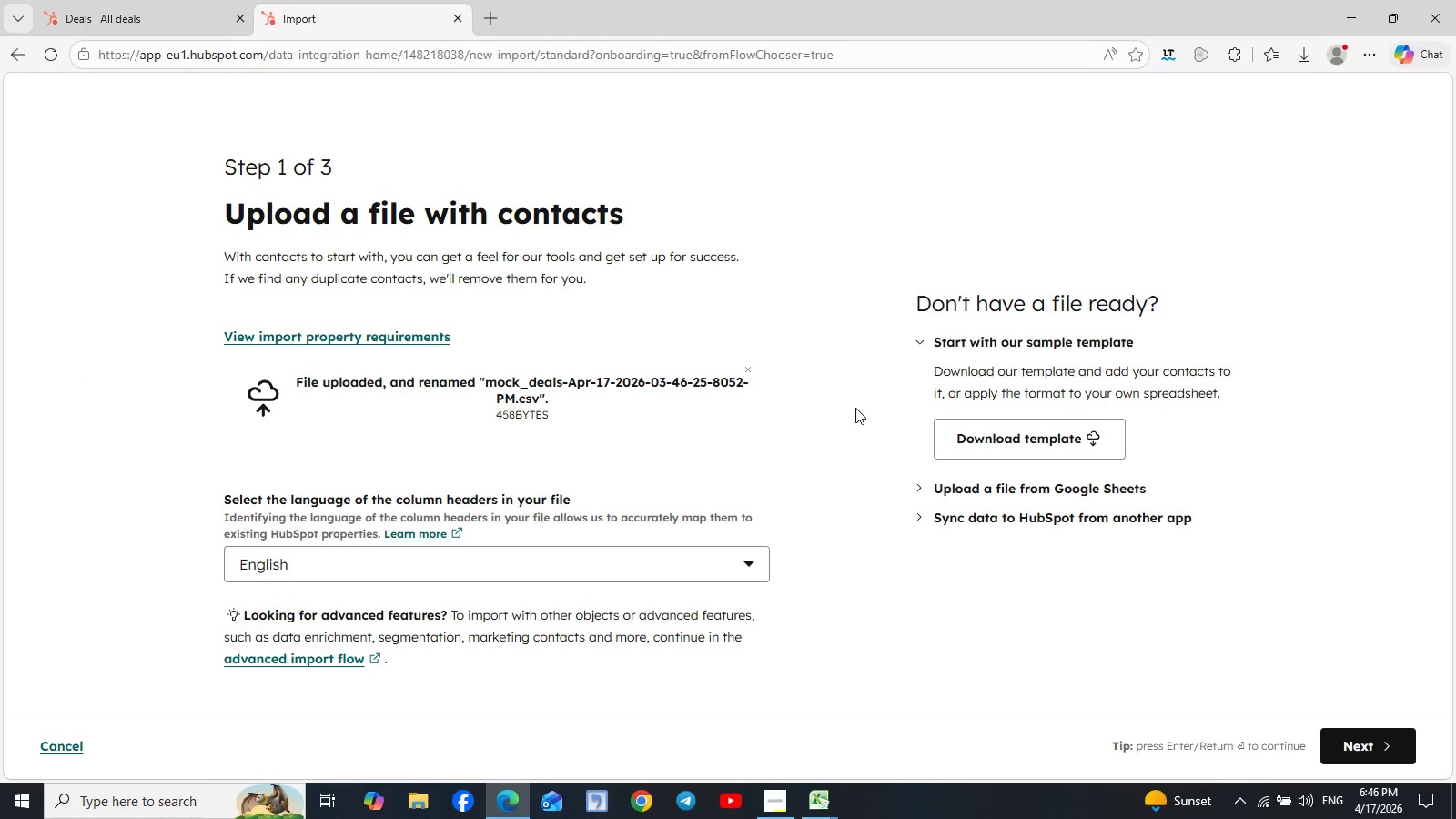 
wait(7.05)
 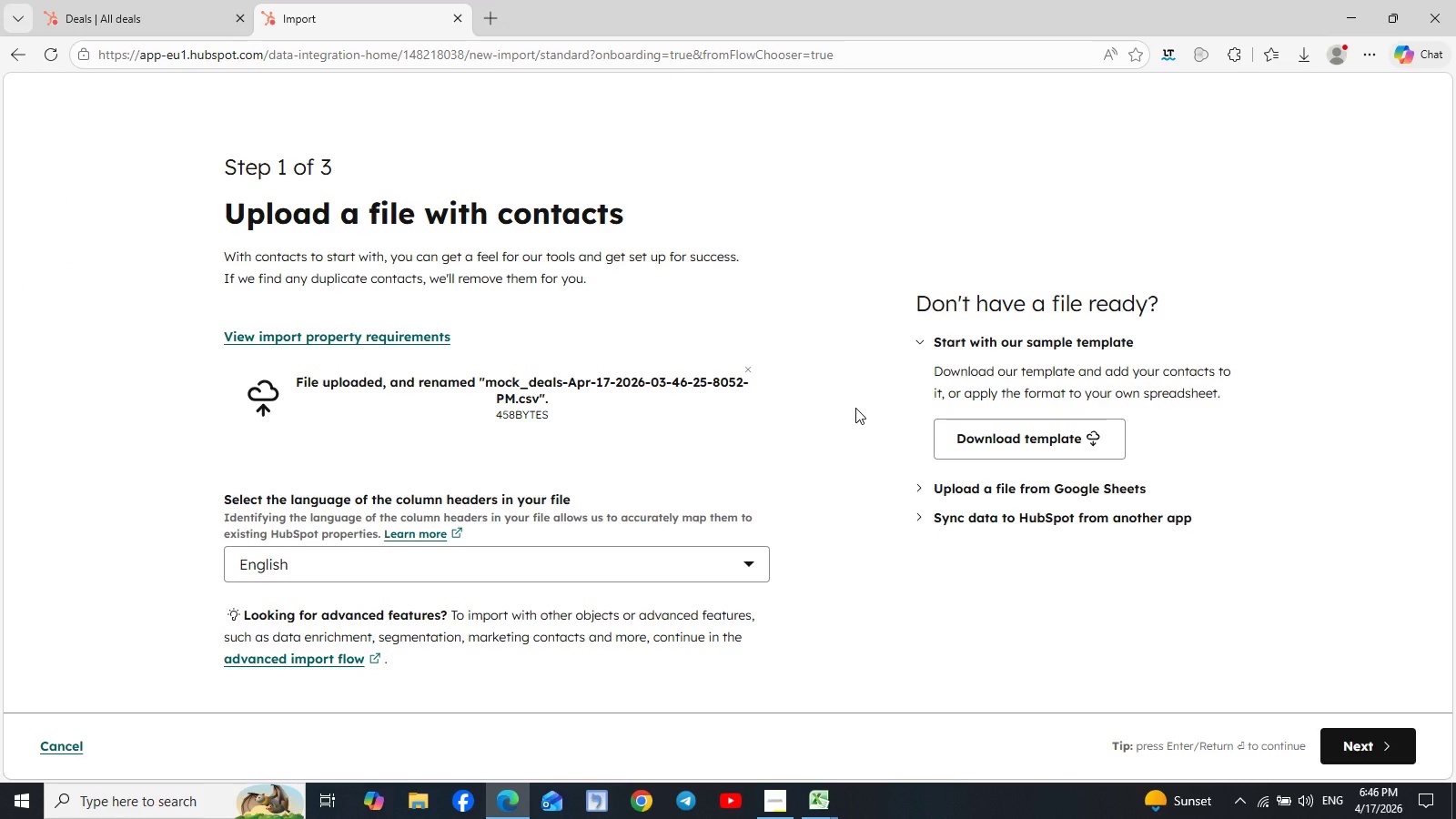 
left_click([1370, 755])
 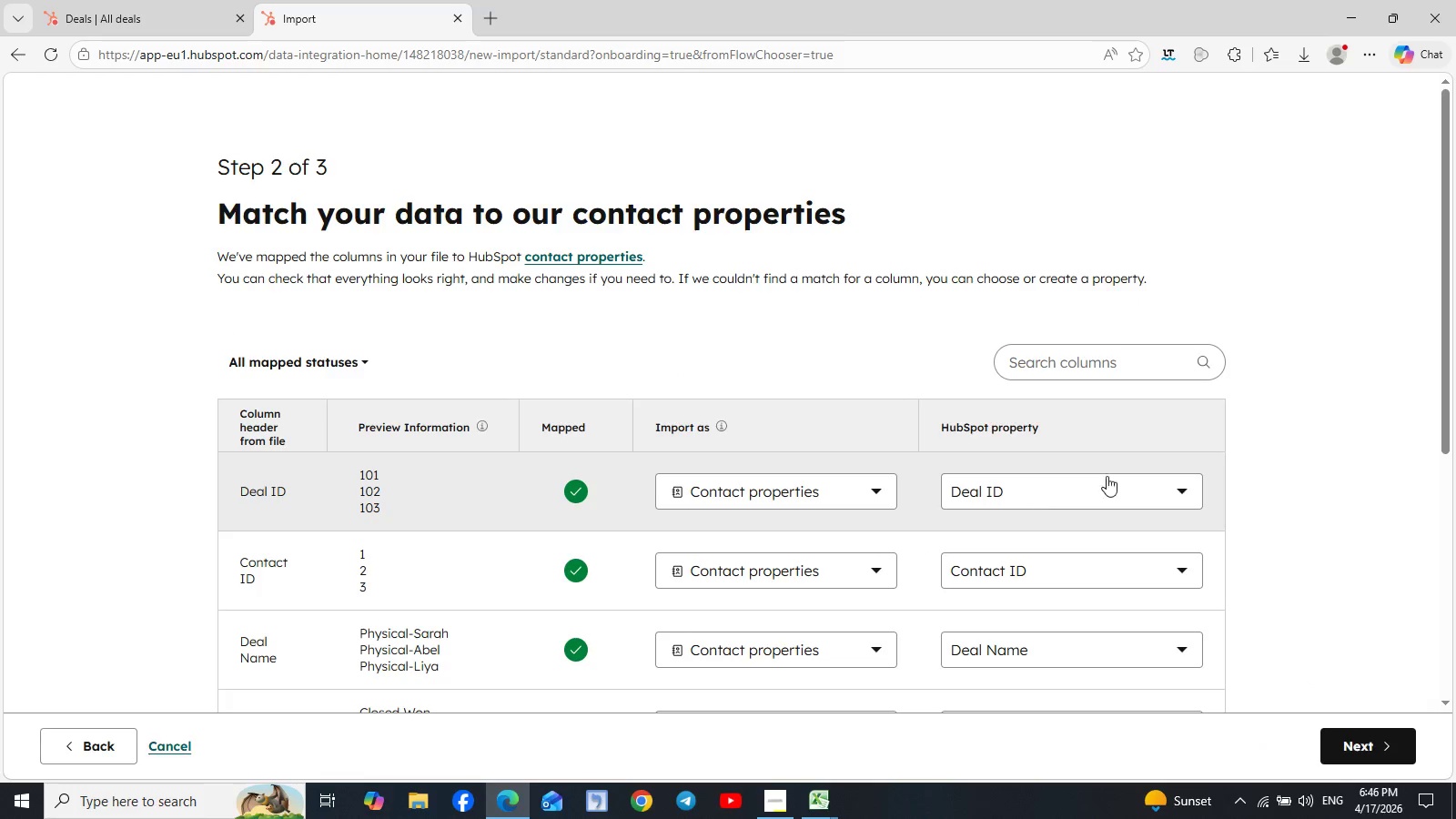 
scroll: coordinate [1264, 460], scroll_direction: down, amount: 6.0
 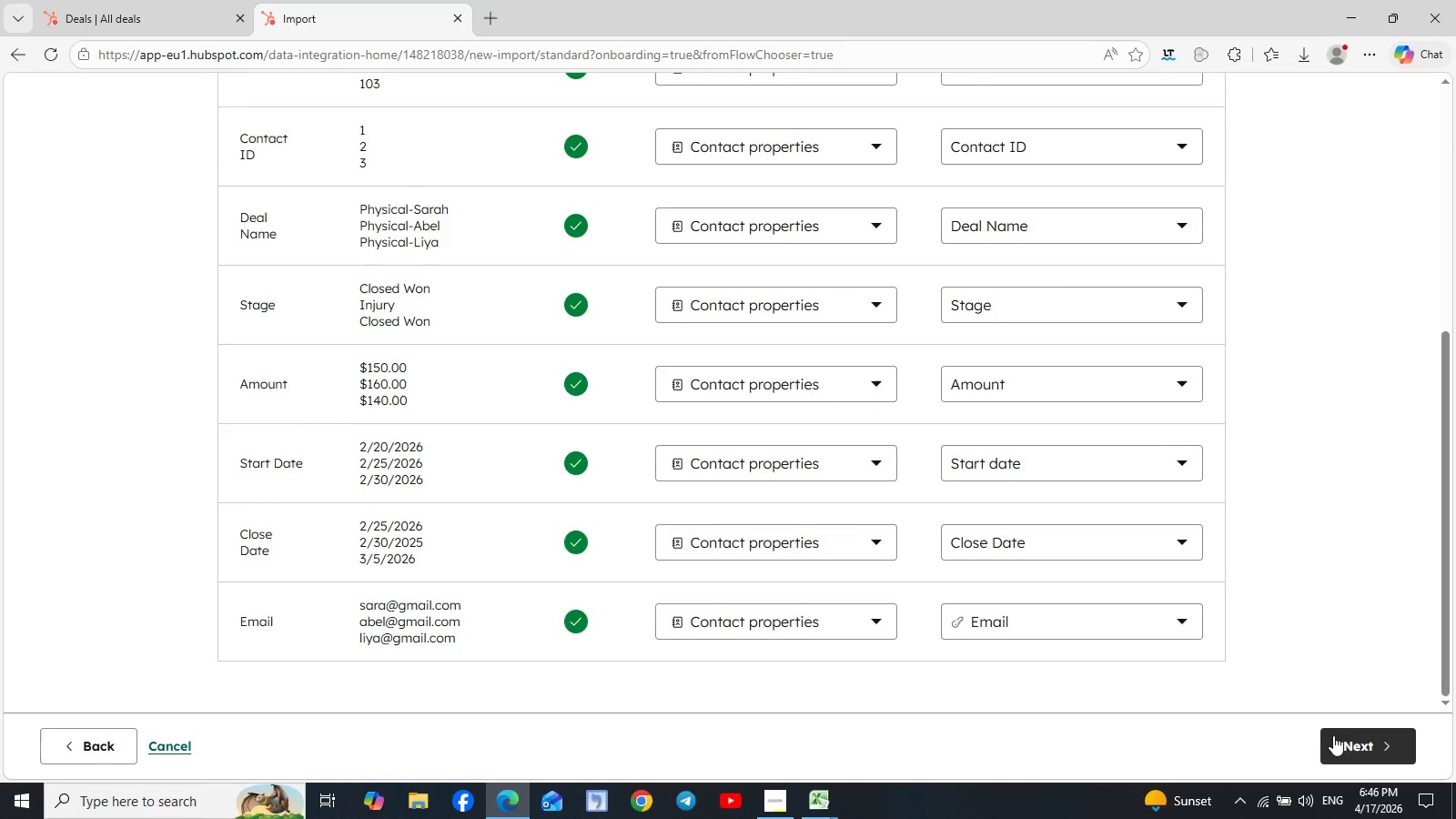 
left_click([1348, 745])
 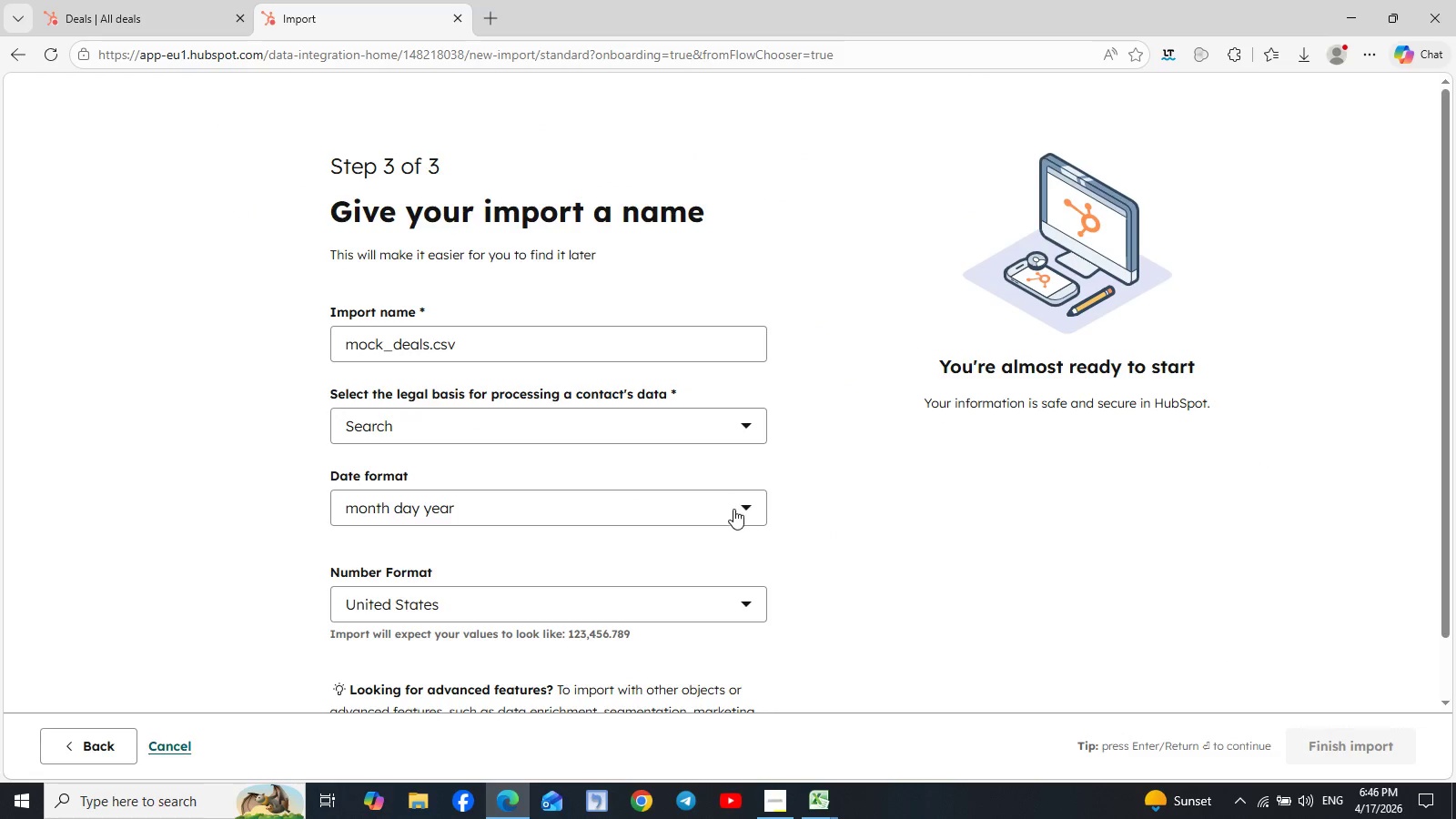 
left_click([744, 426])
 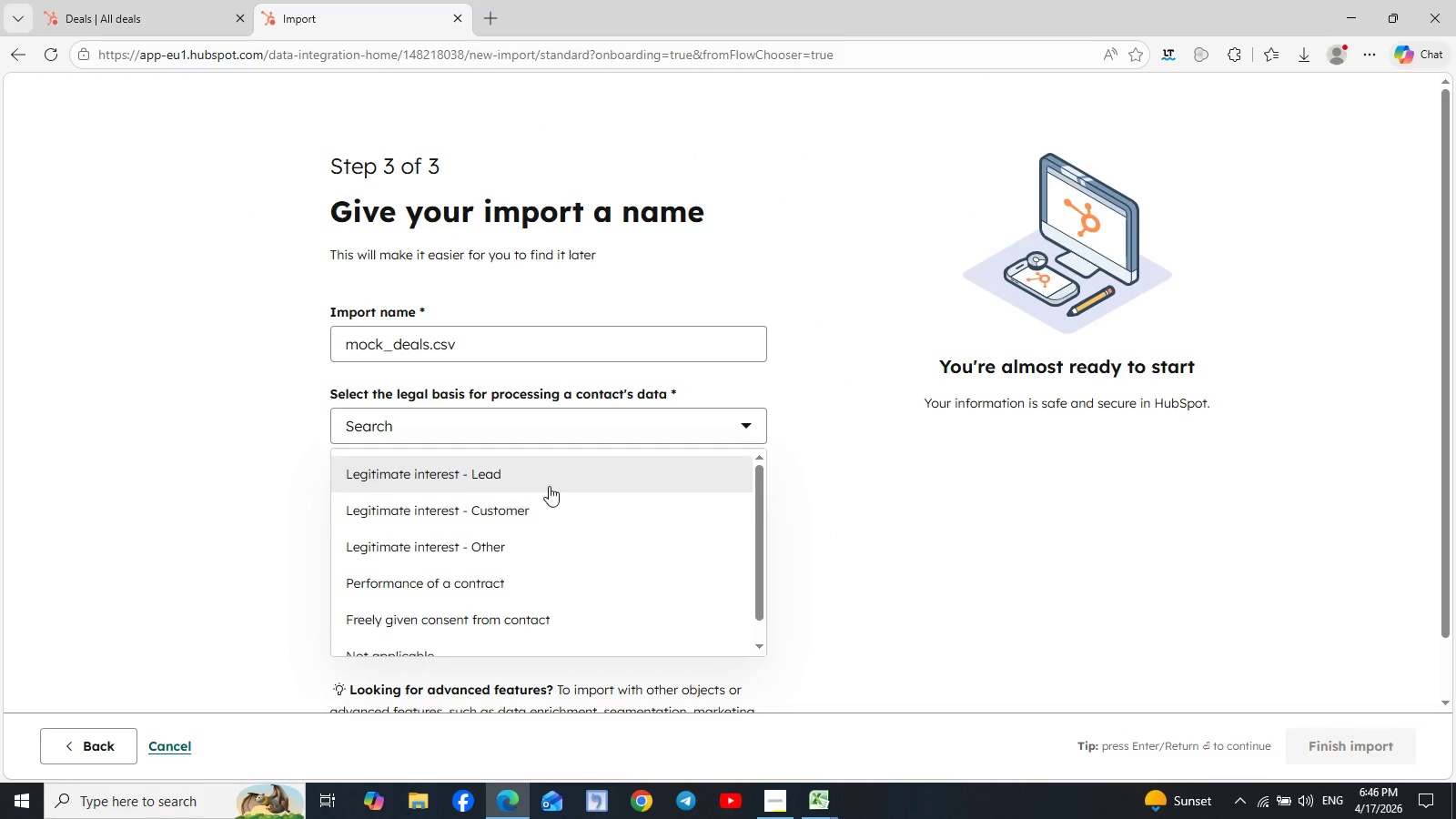 
left_click([548, 486])
 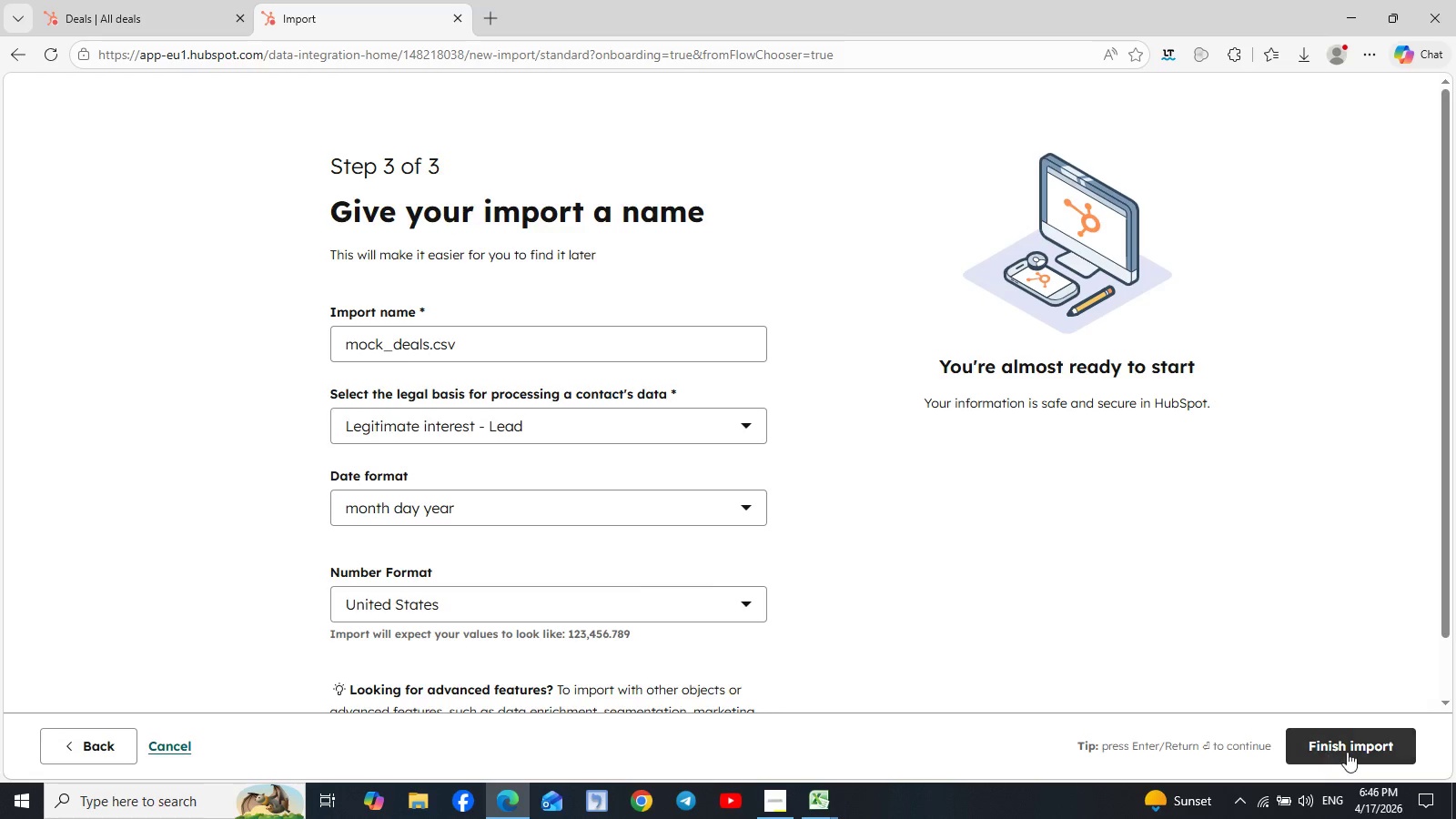 
left_click([1347, 752])
 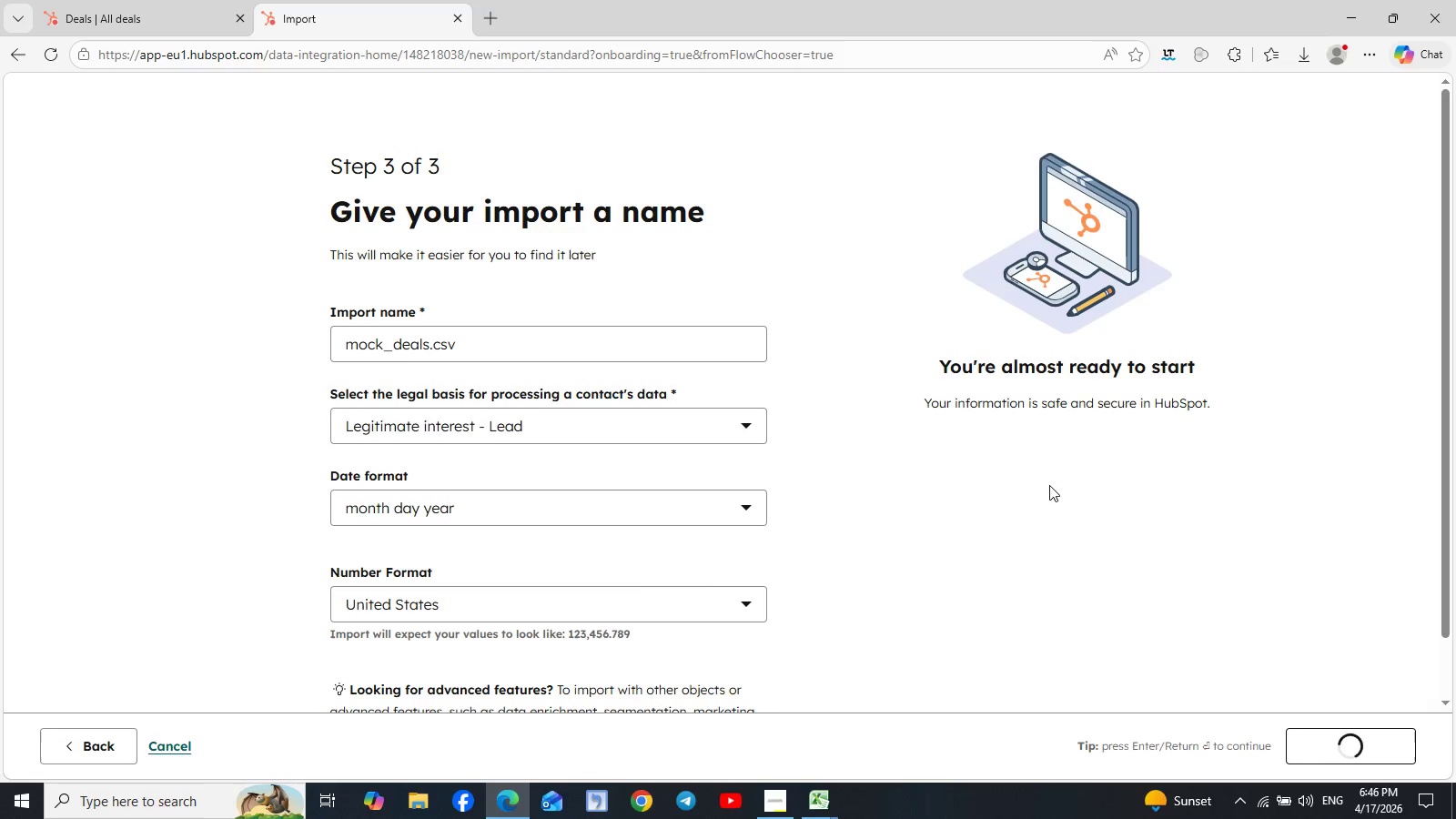 
mouse_move([1006, 475])
 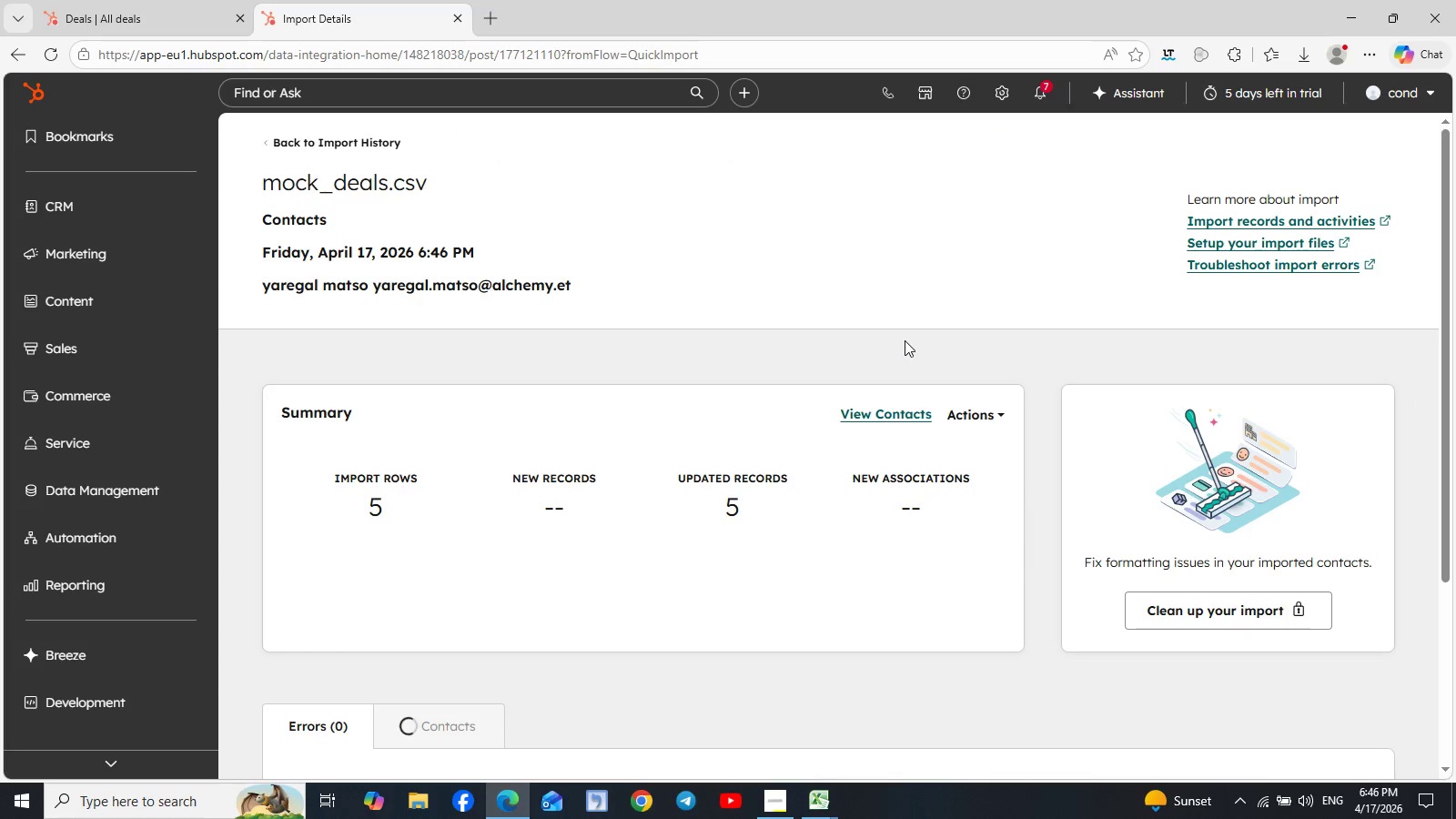 
wait(10.61)
 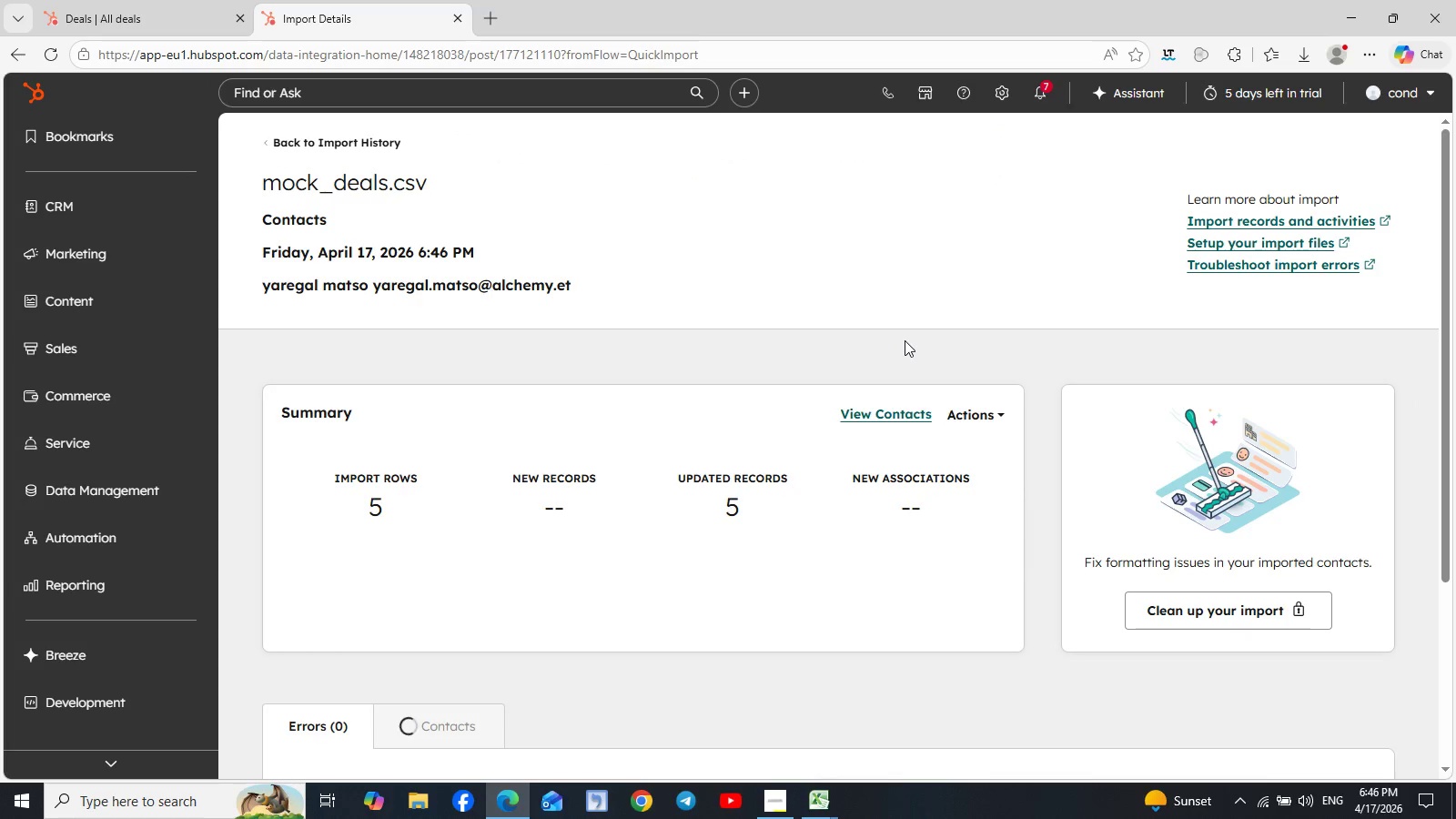 
scroll: coordinate [842, 563], scroll_direction: down, amount: 2.0
 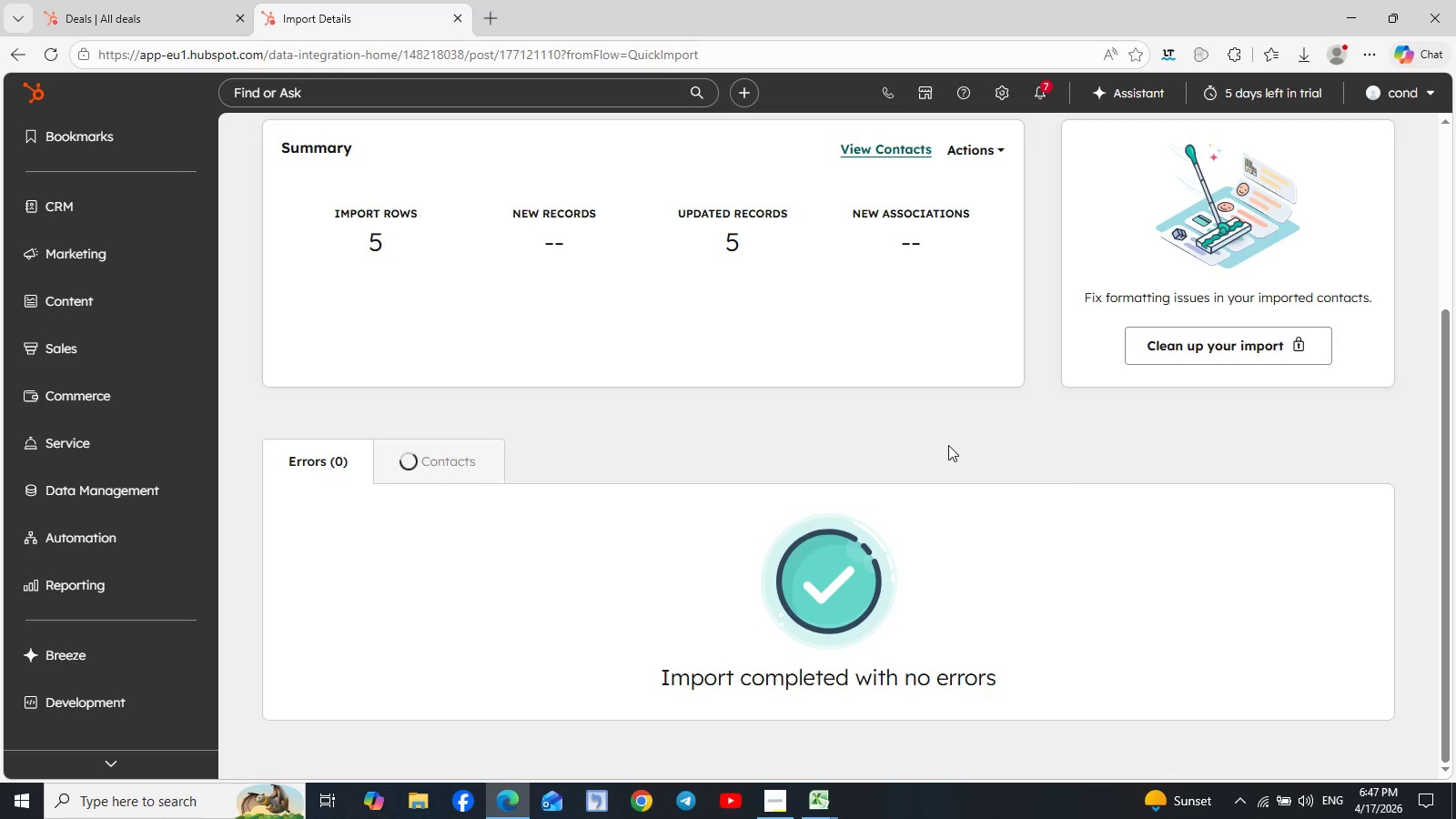 
wait(12.7)
 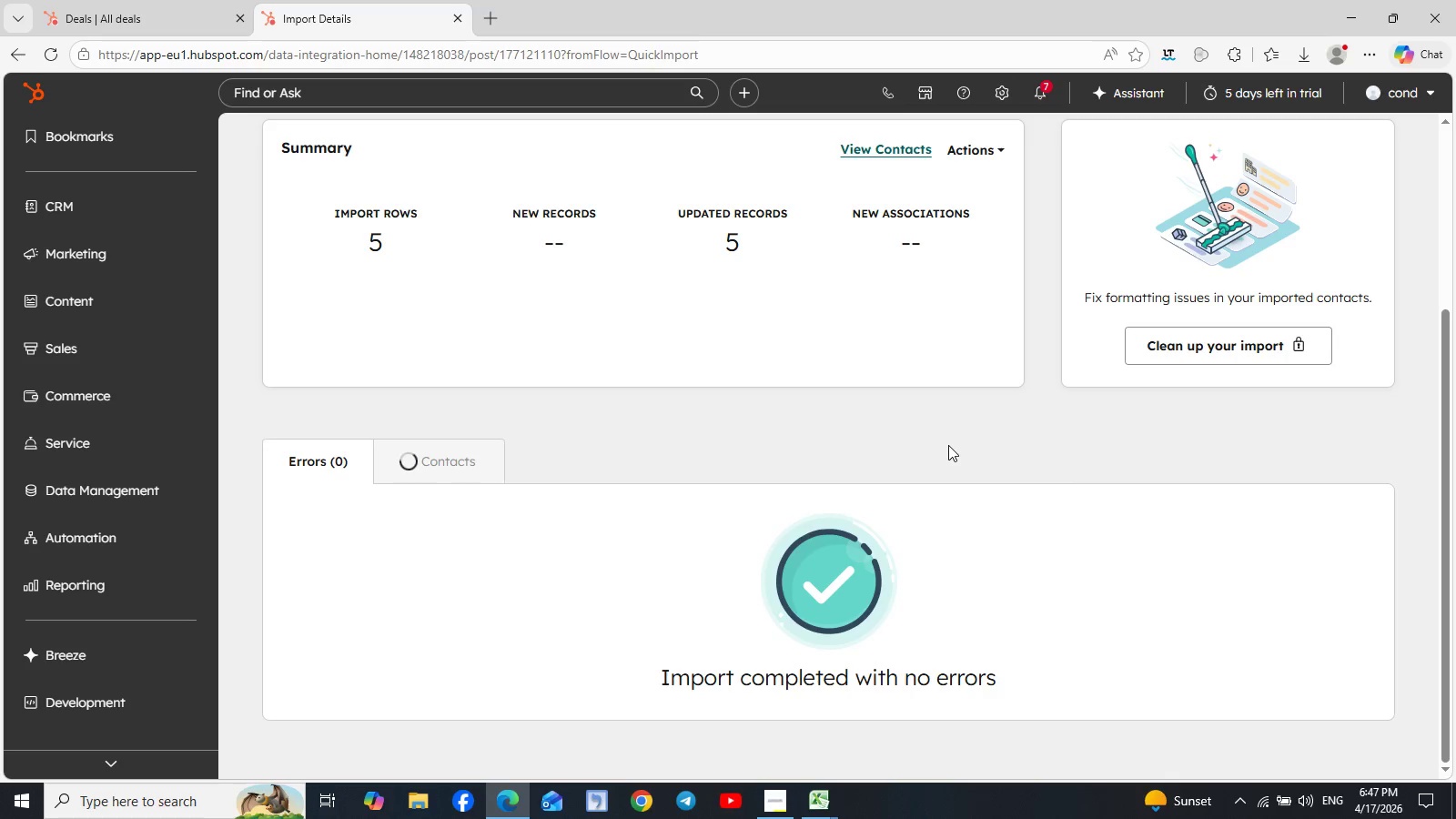 
scroll: coordinate [1066, 454], scroll_direction: up, amount: 1.0
 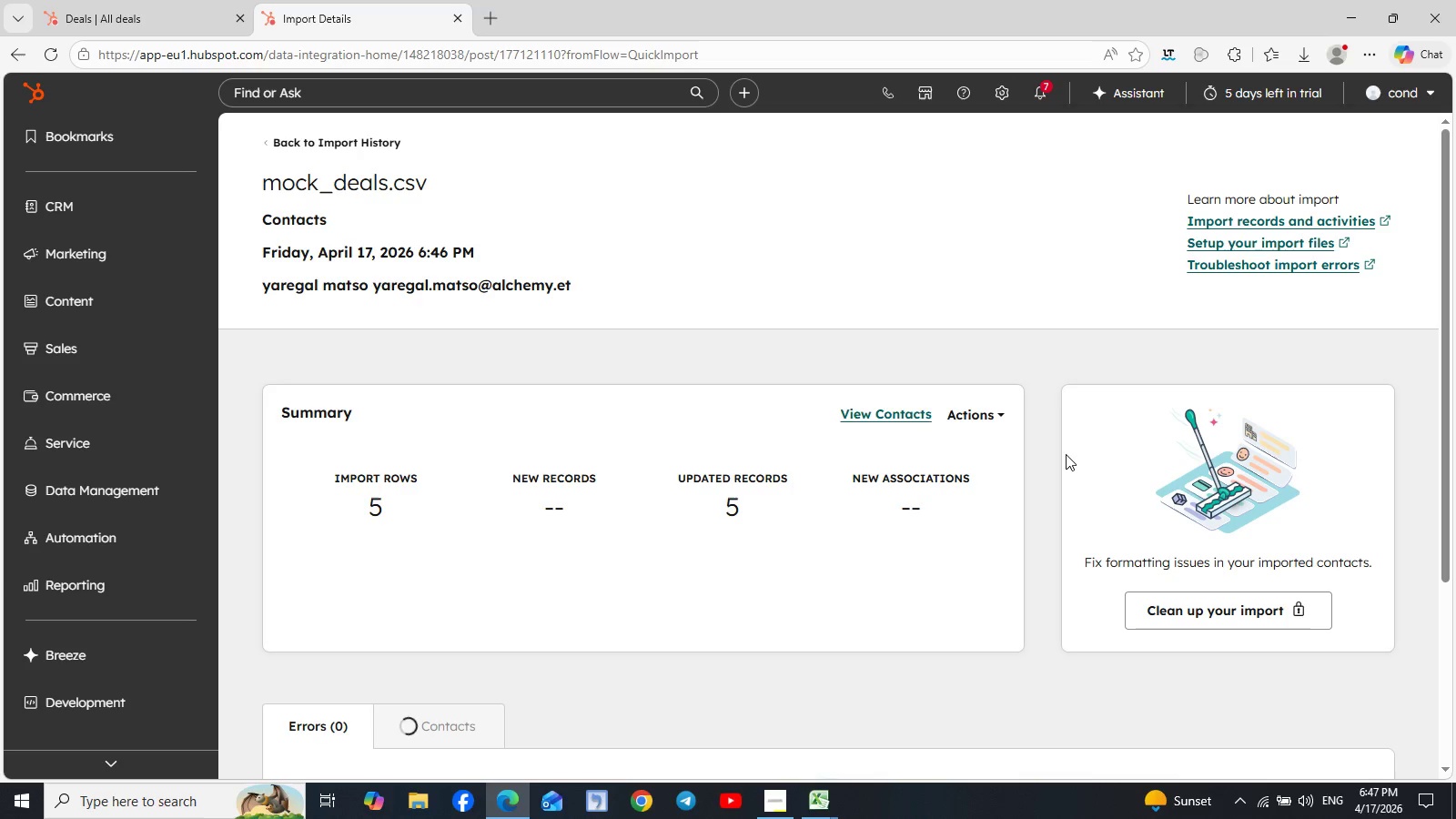 
mouse_move([159, 54])
 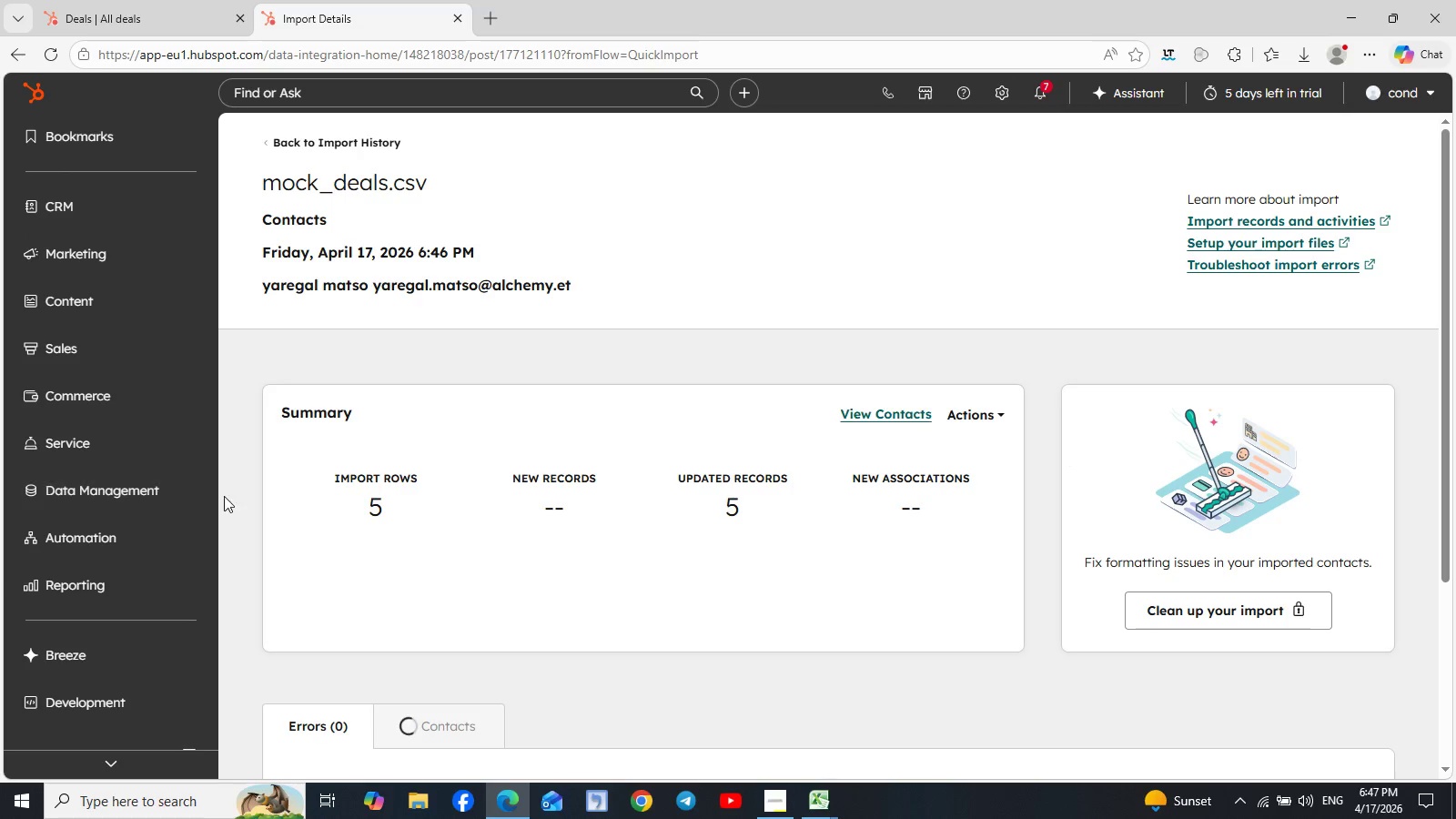 
left_click([187, 493])
 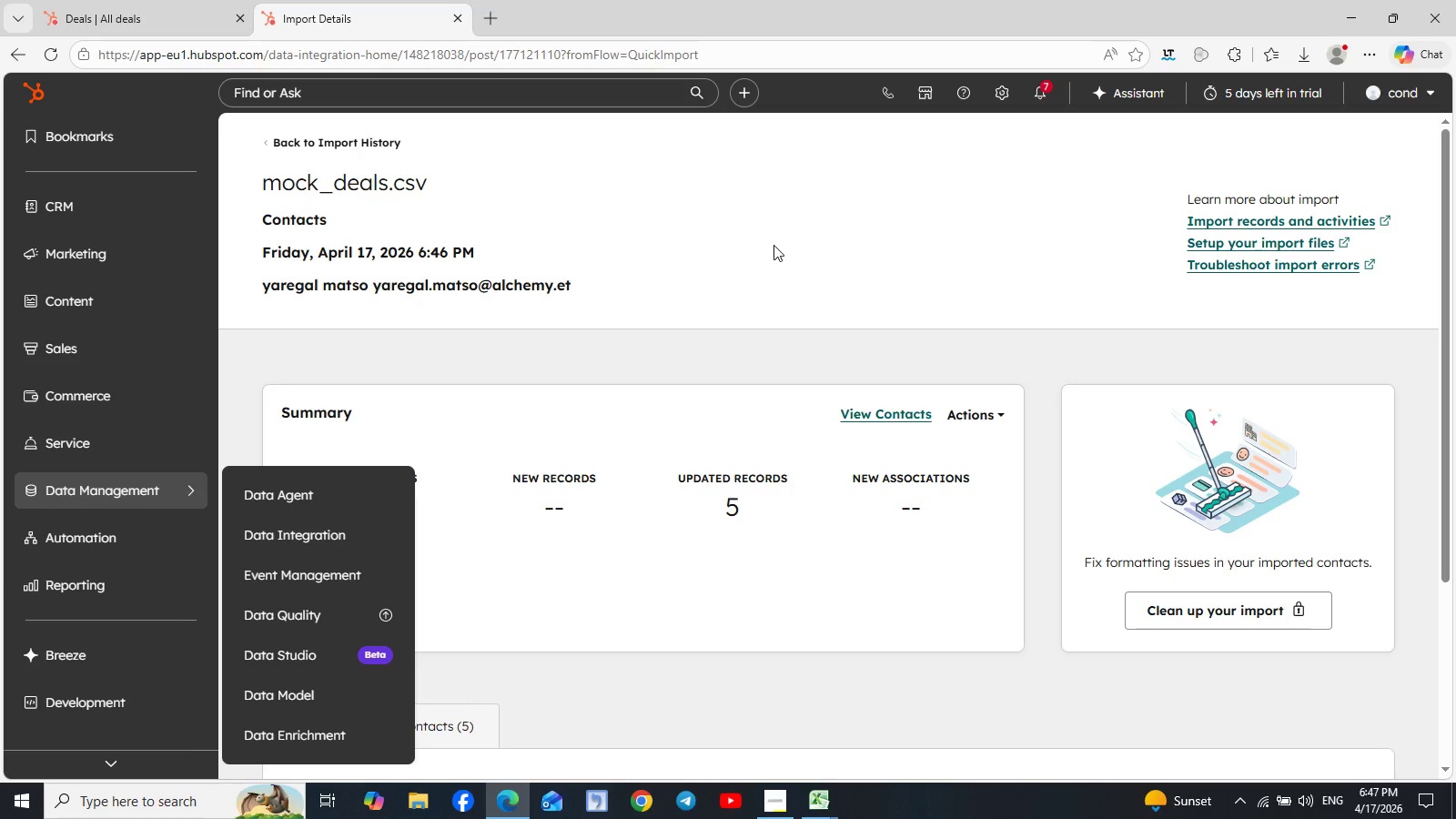 
wait(11.67)
 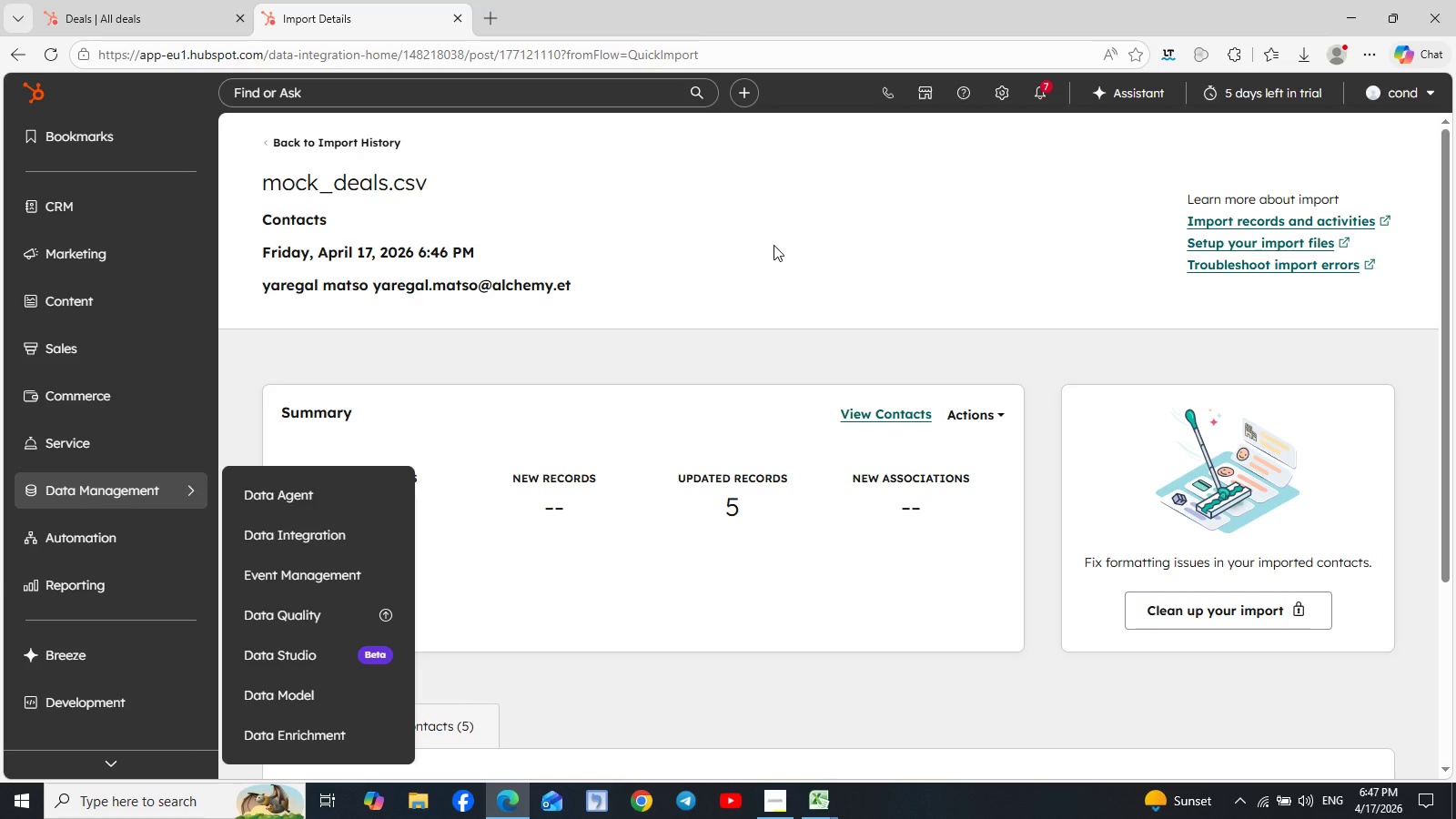 
left_click([821, 800])
 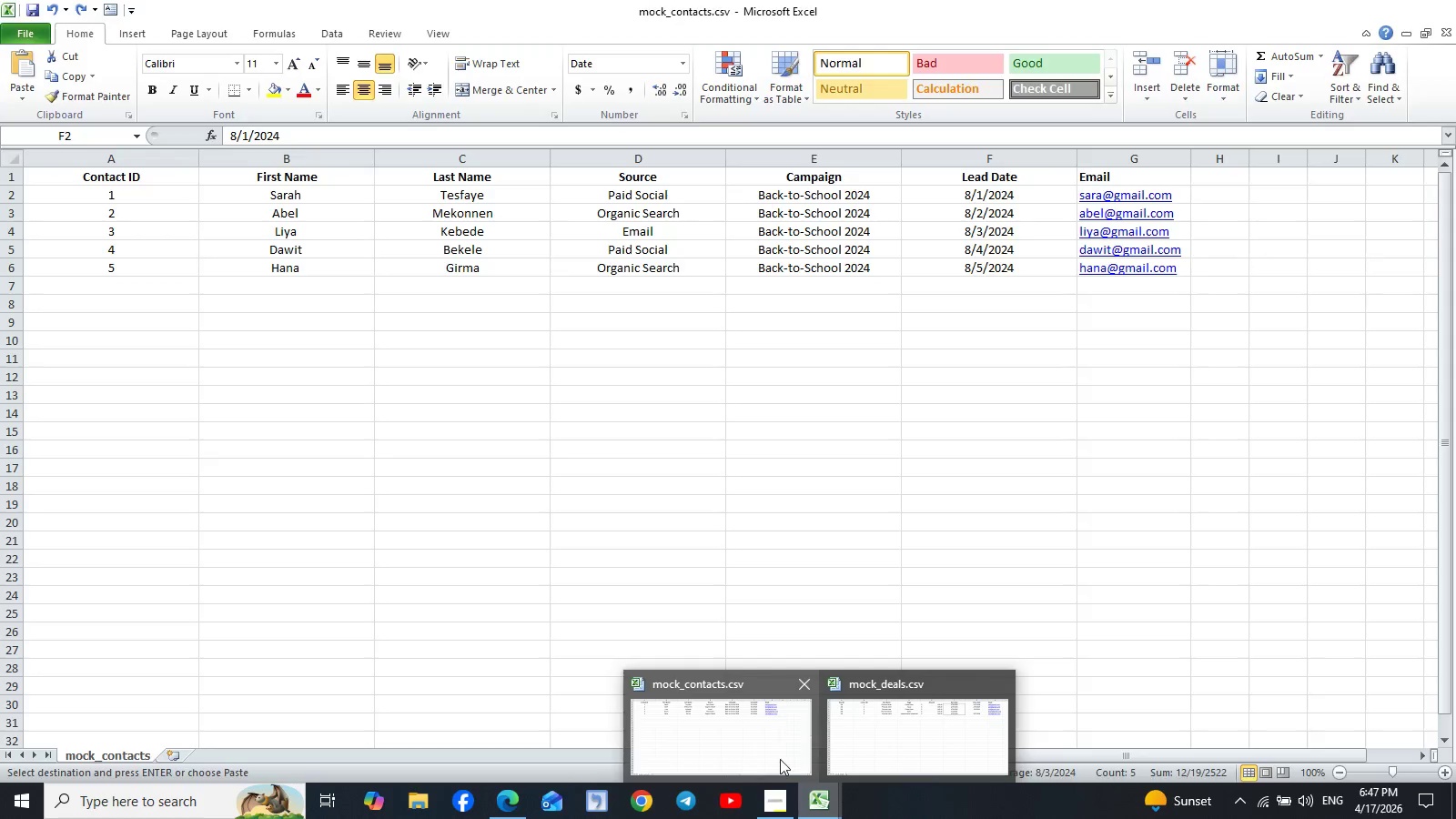 
left_click([852, 755])
 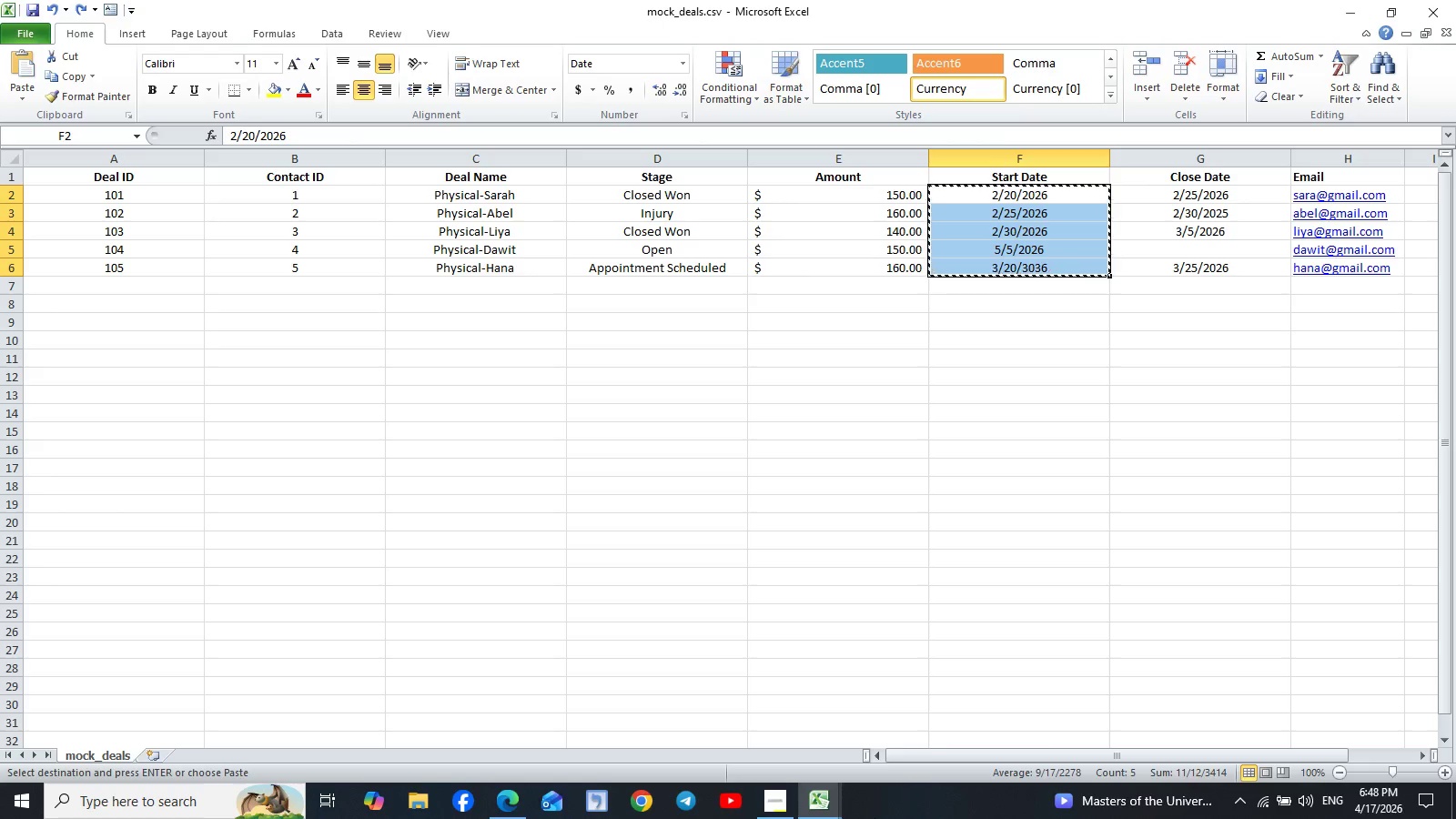 
wait(86.16)
 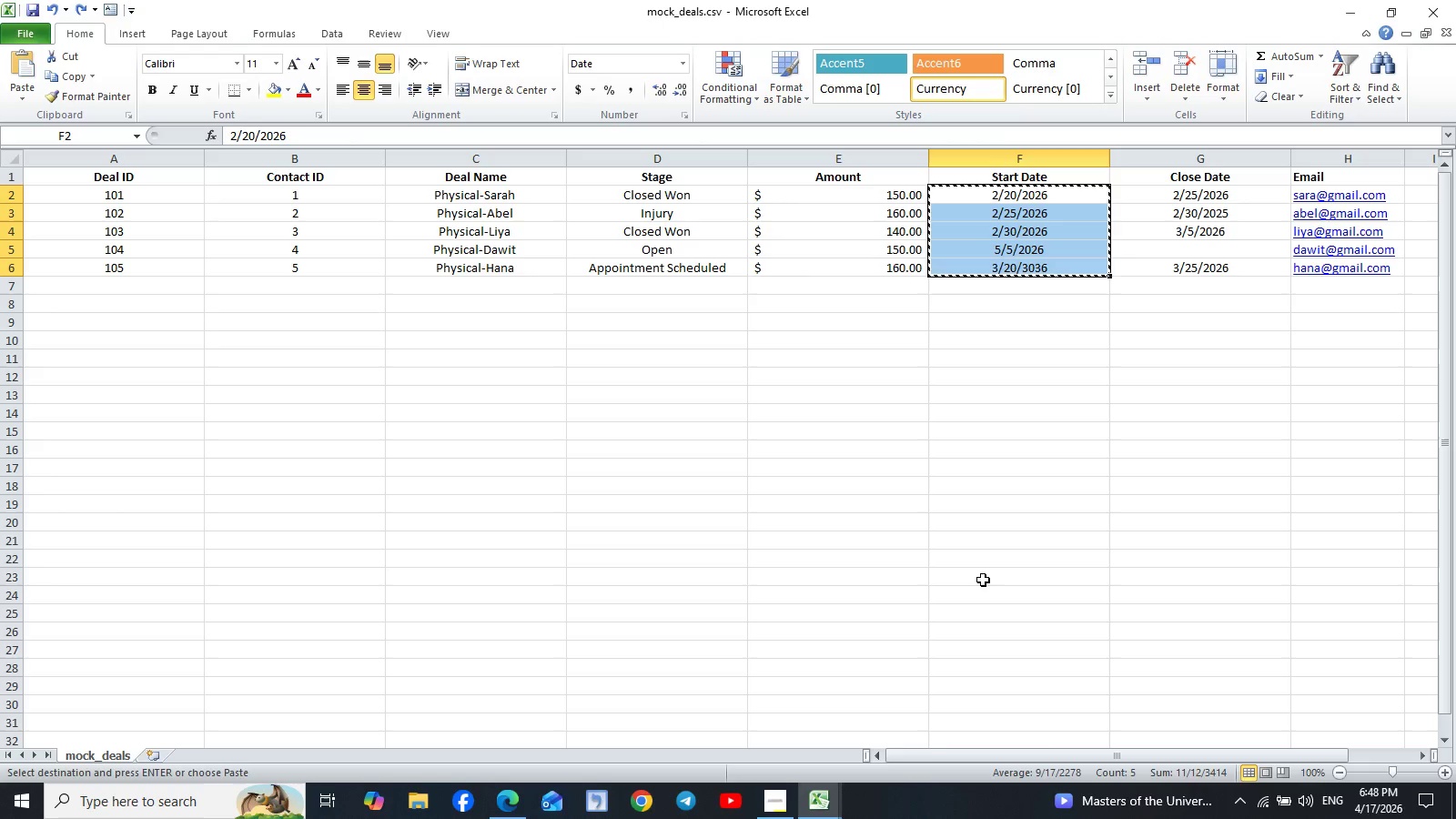 
key(Control+S)
 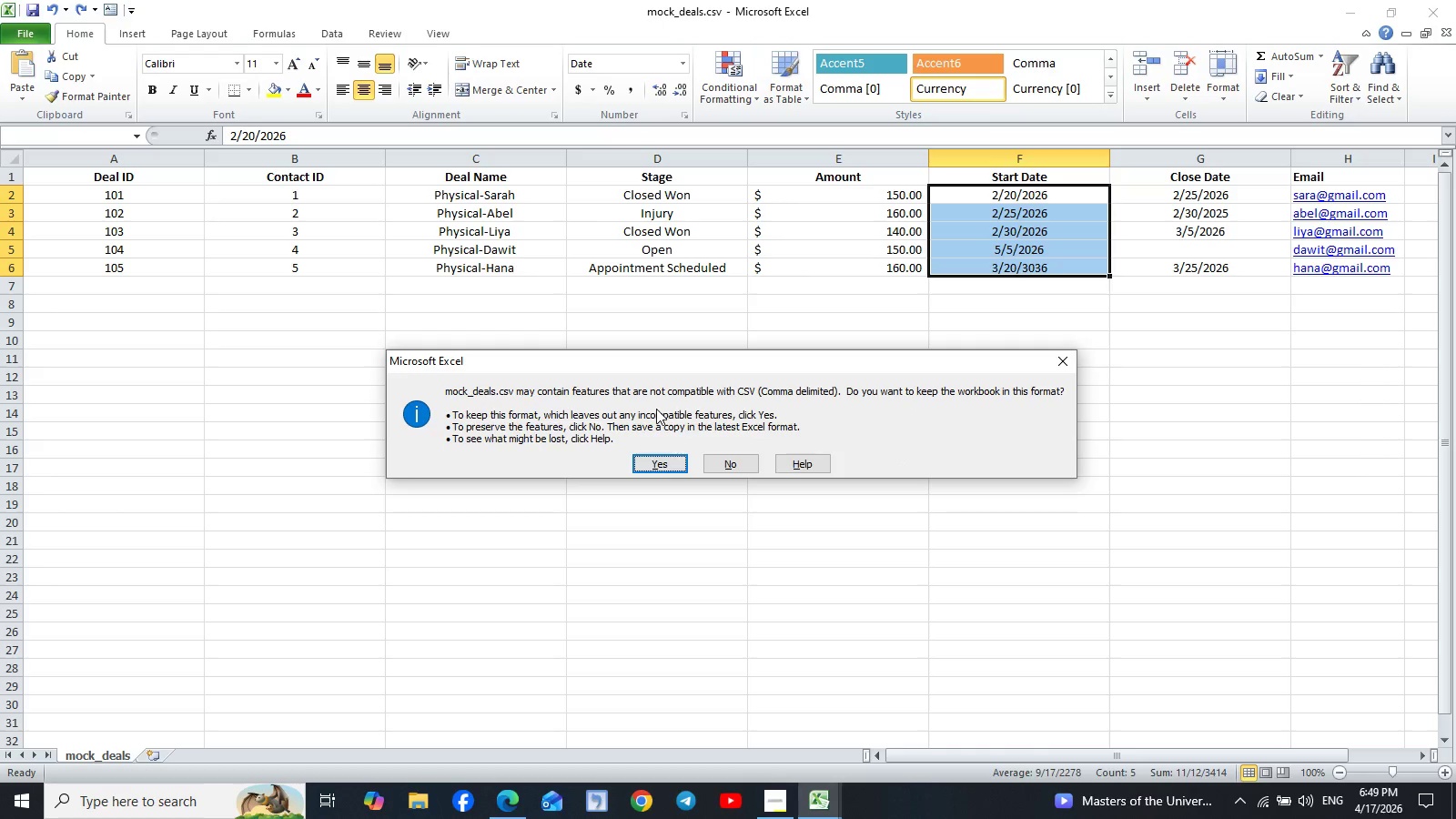 
left_click([656, 469])
 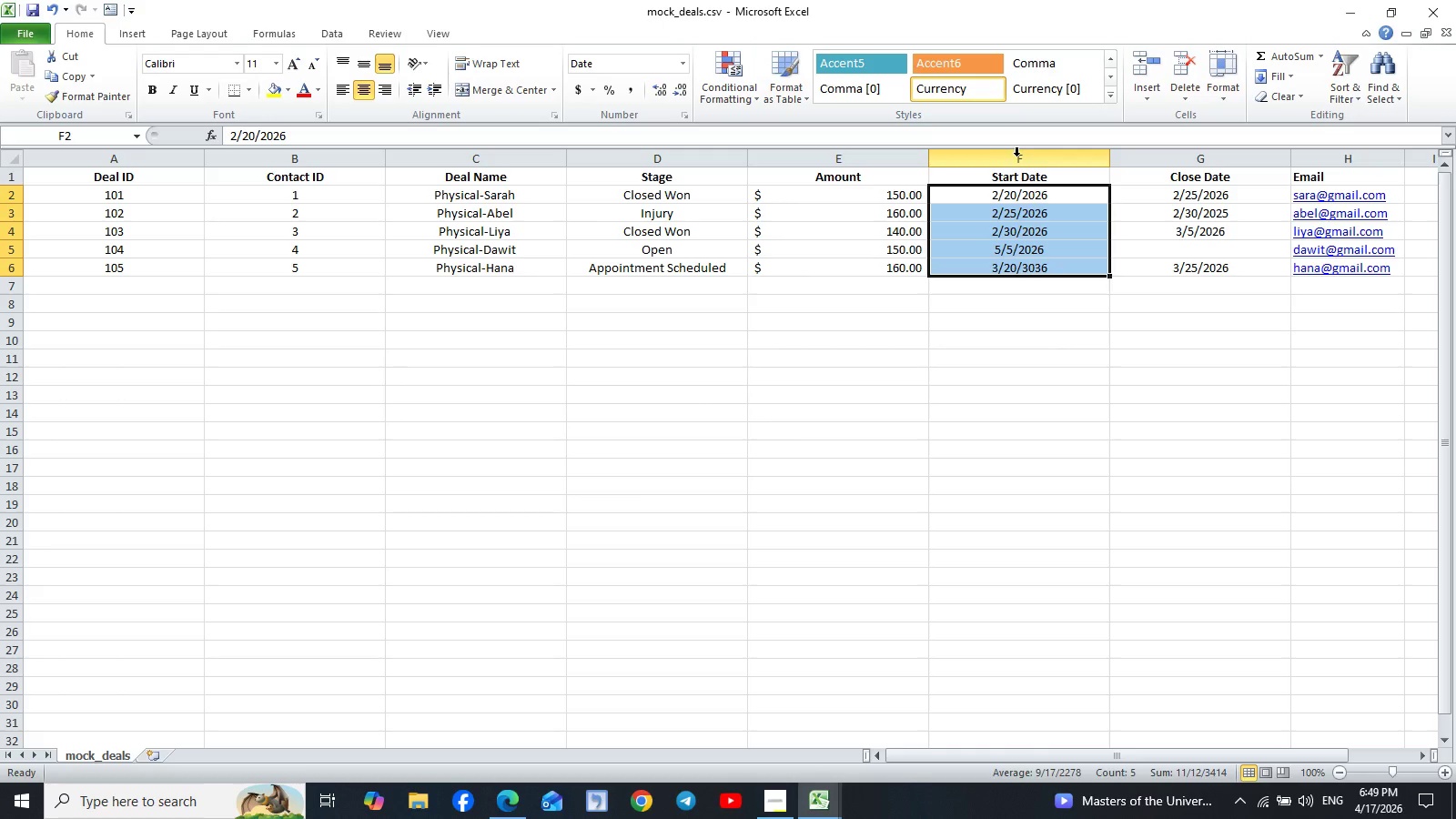 
right_click([1016, 156])
 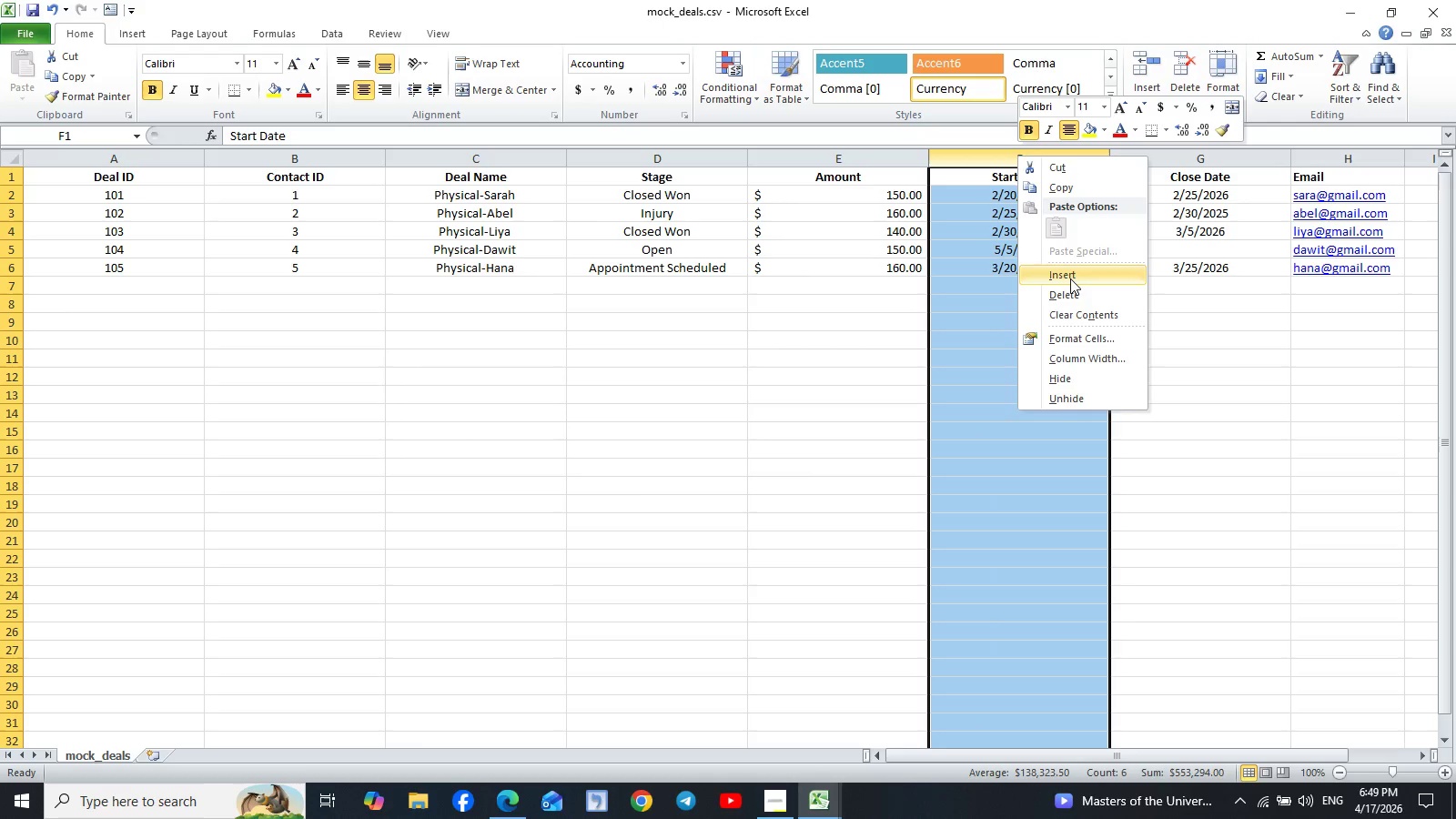 
left_click([1069, 278])
 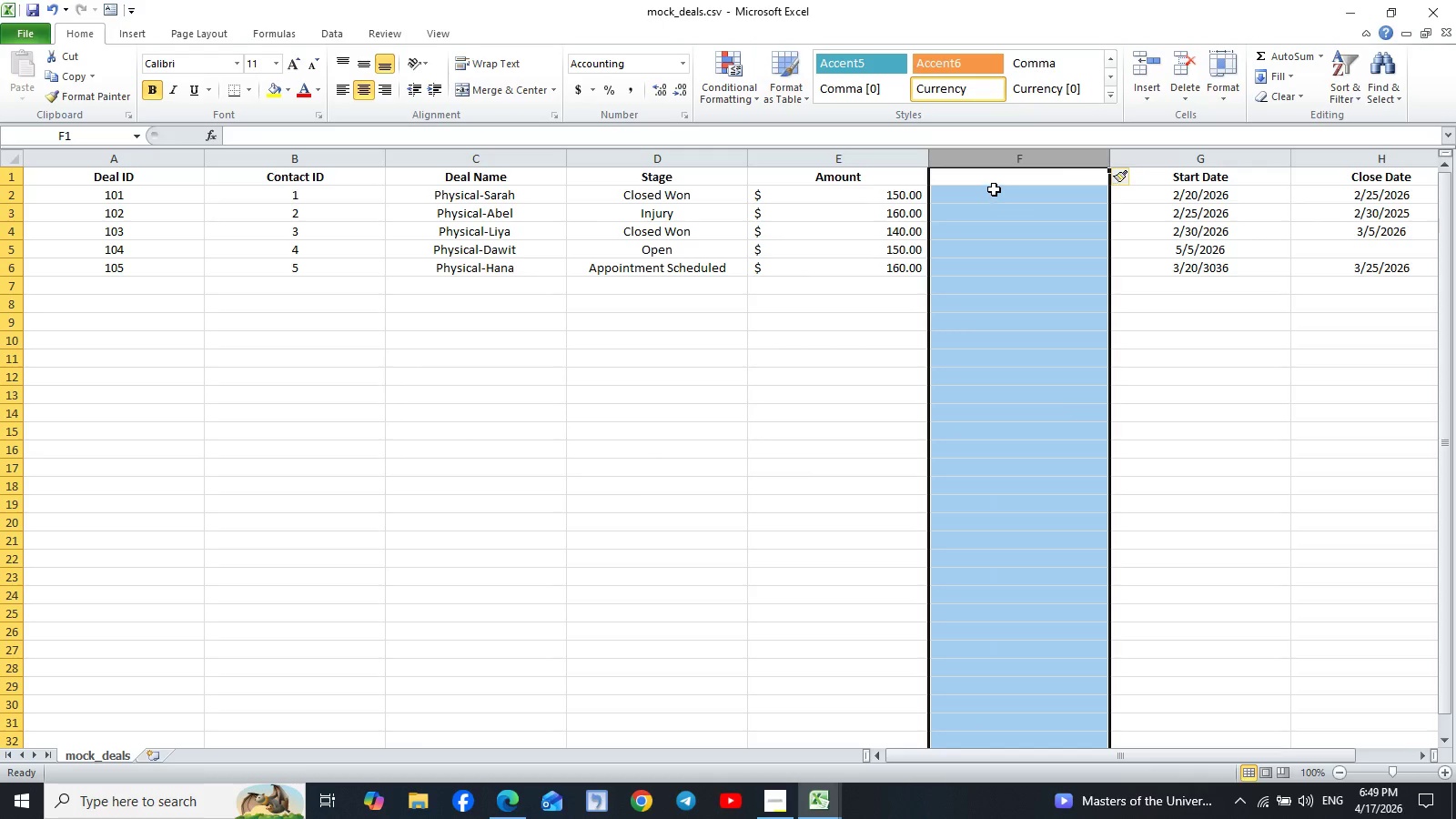 
left_click([994, 178])
 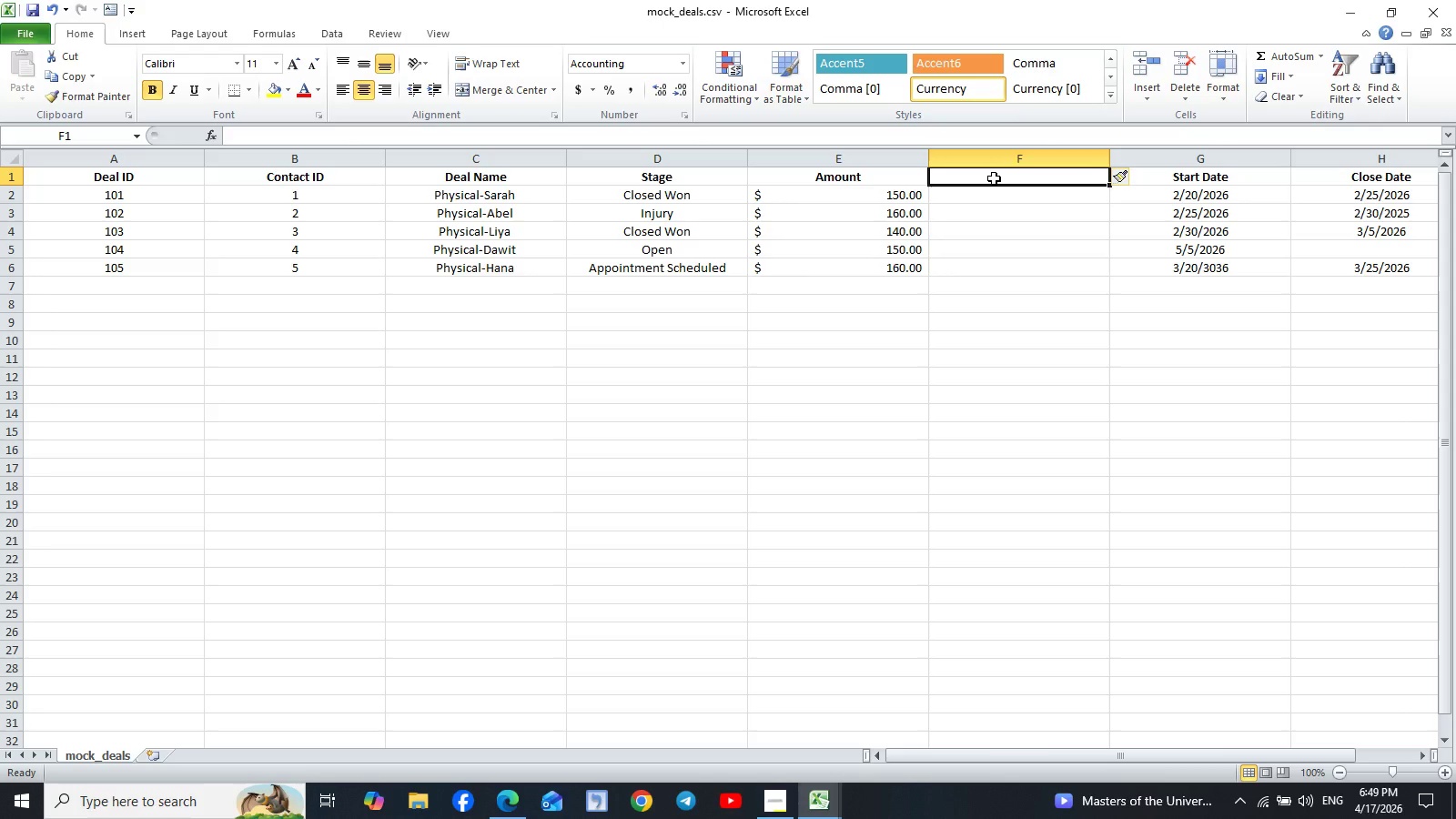 
type(Pipeline)
 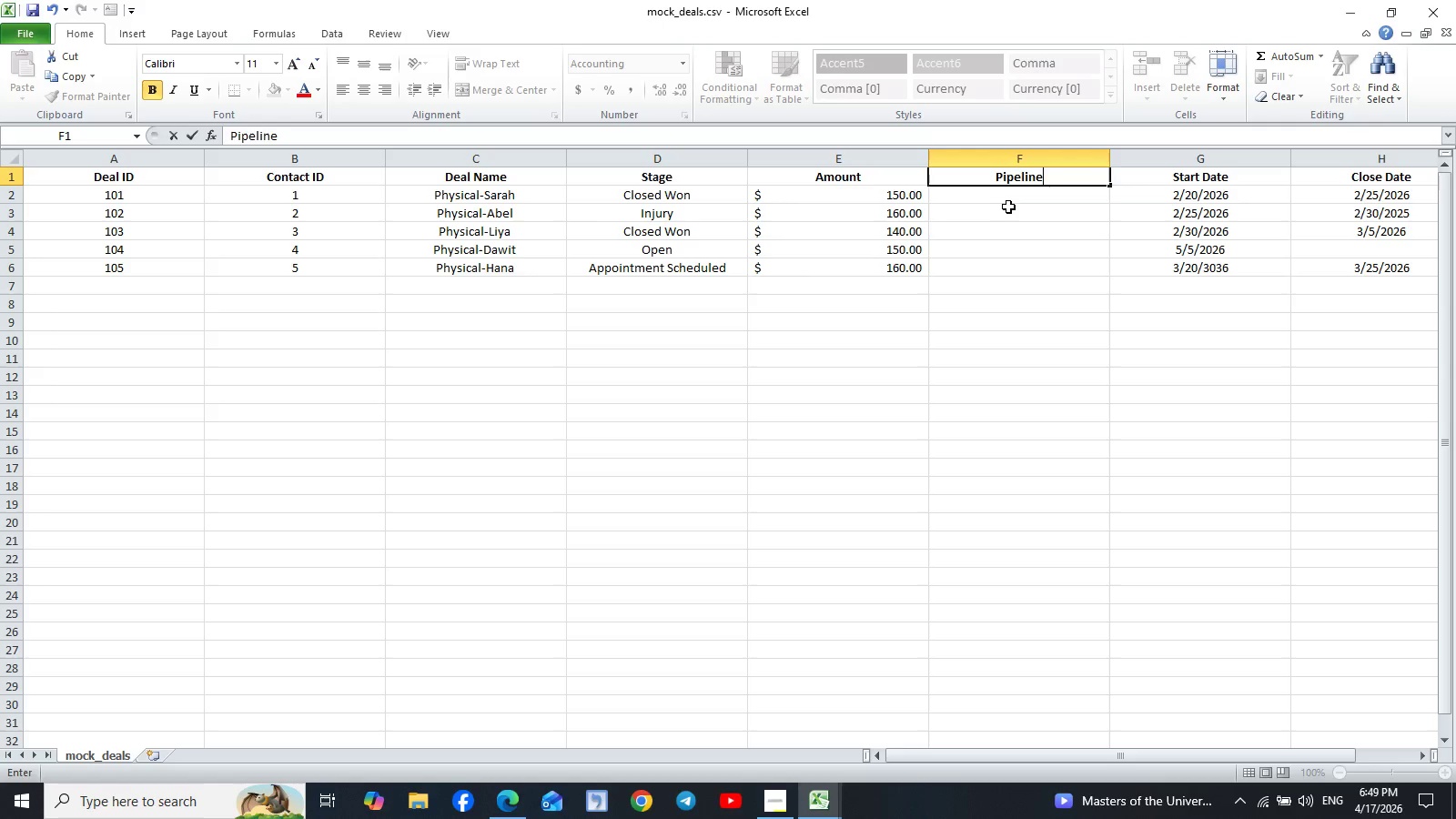 
left_click([1006, 206])
 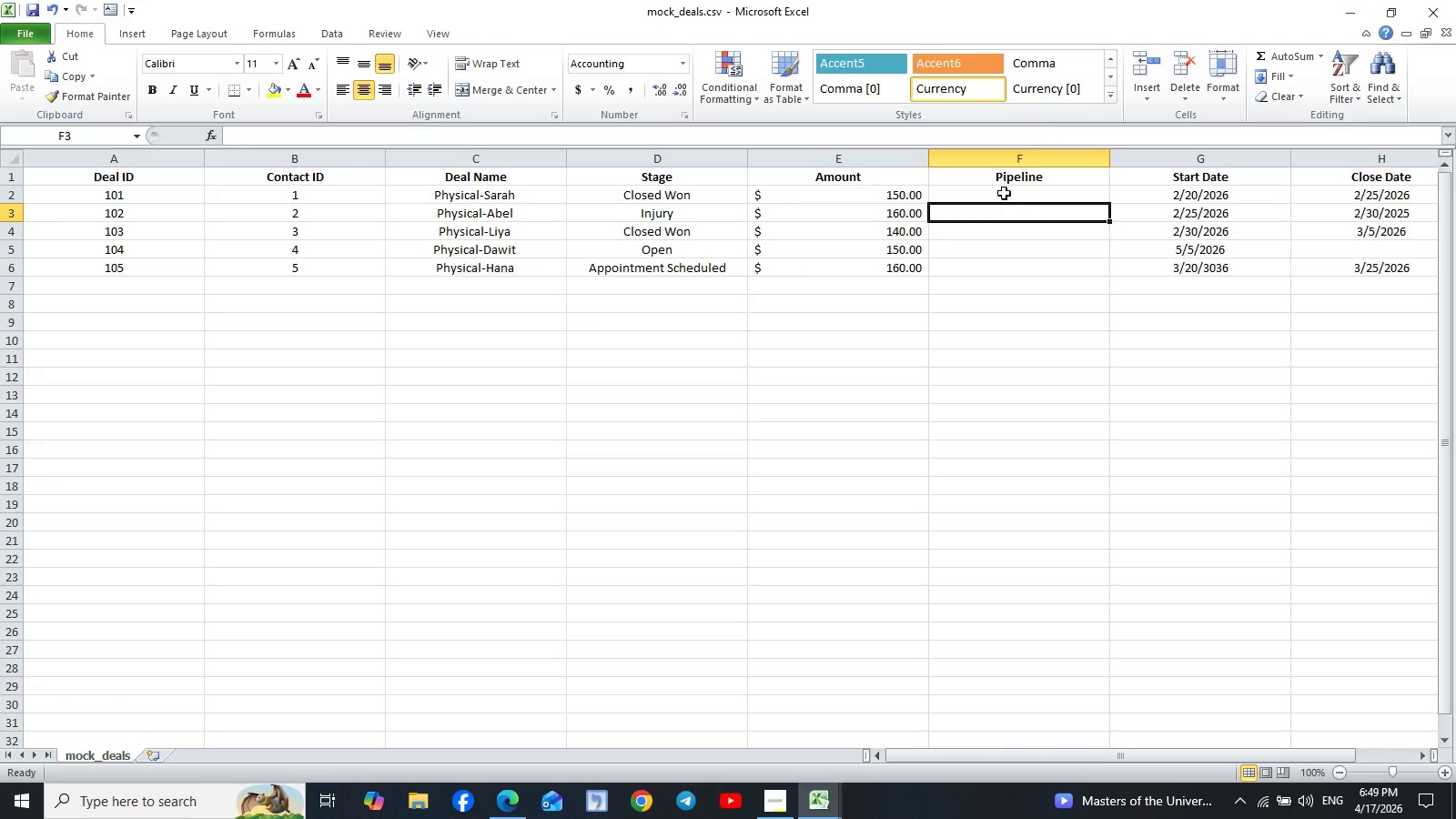 
left_click([1004, 191])
 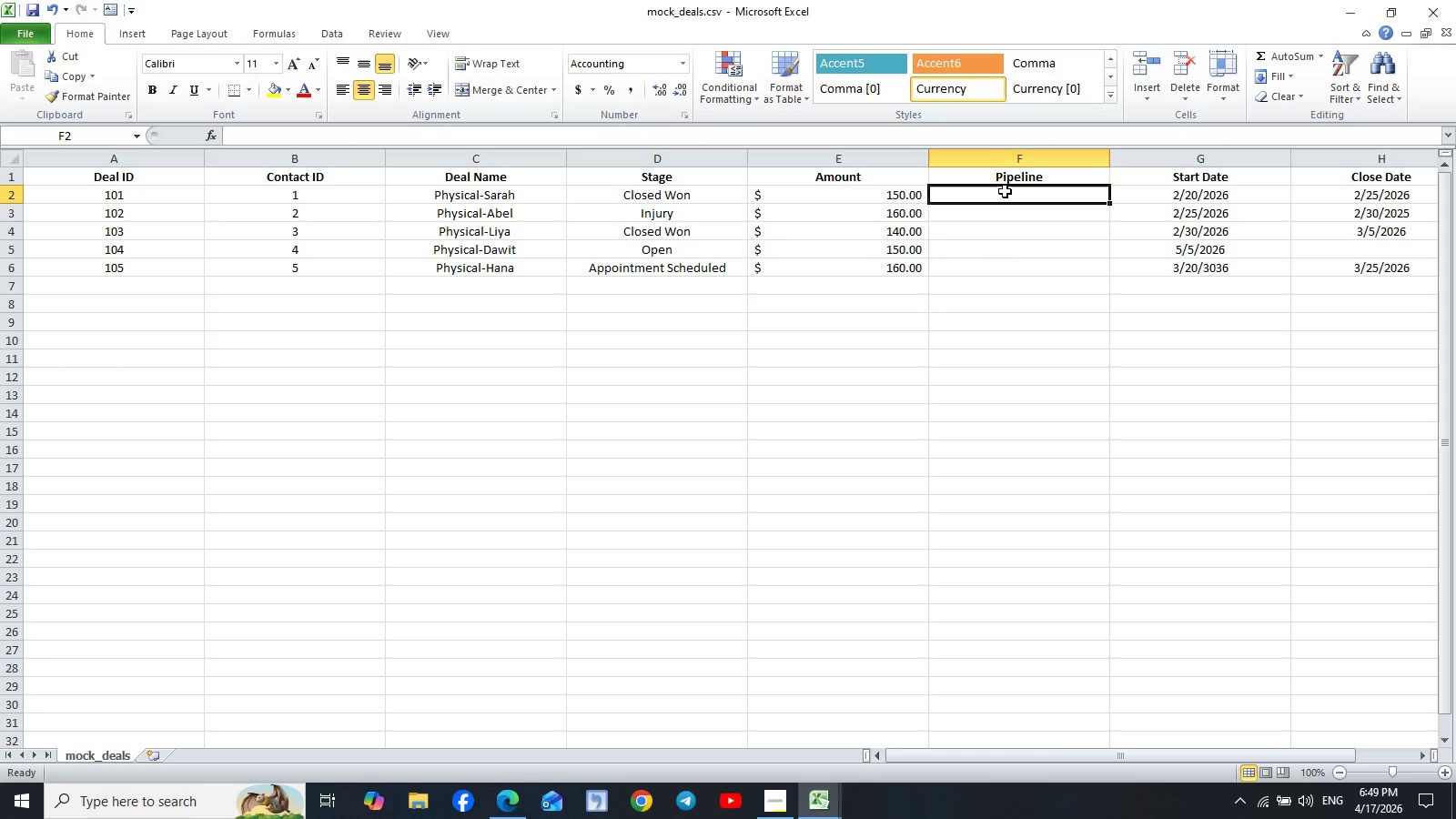 
type(Back_t0_School 2026)
 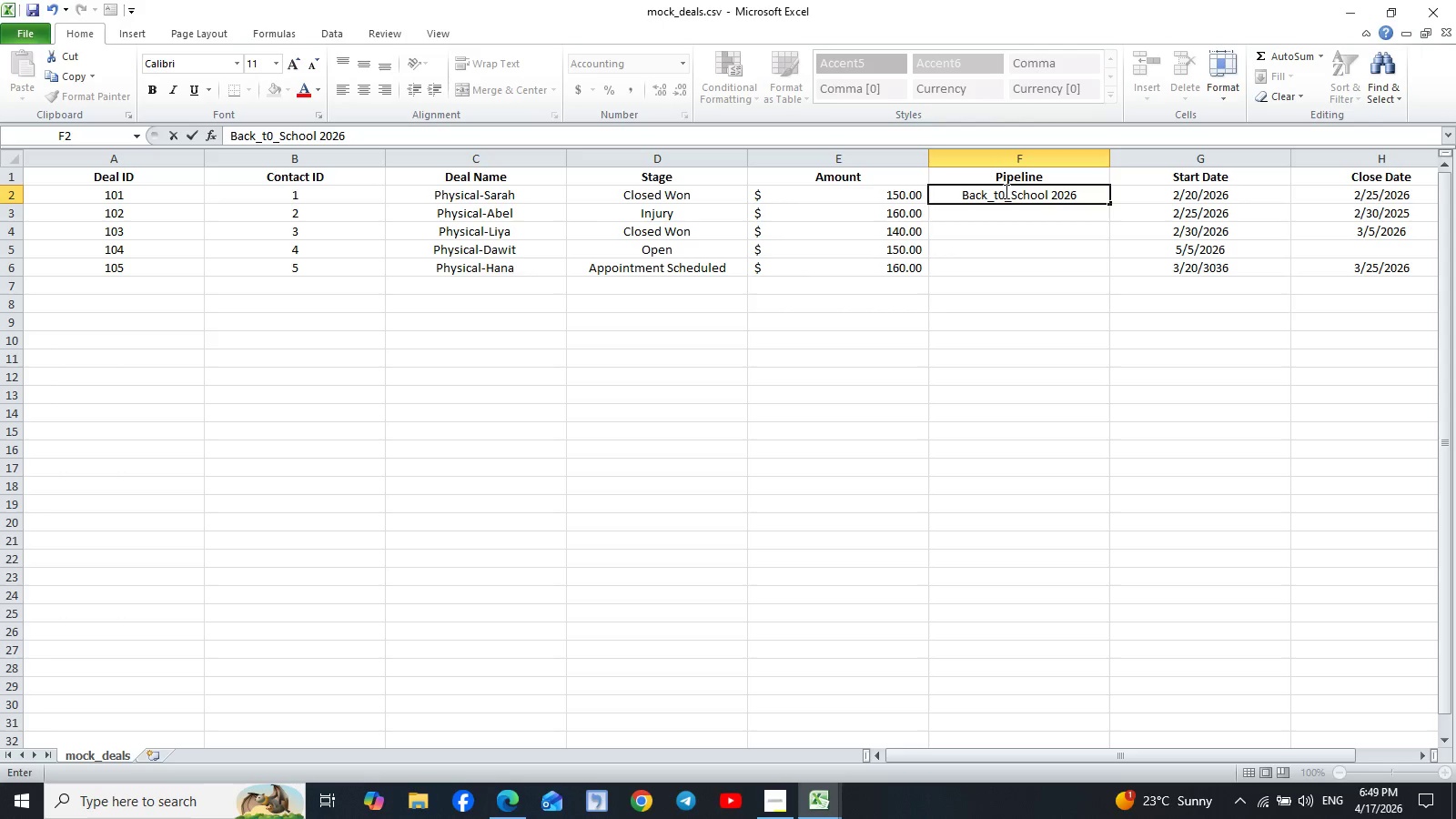 
left_click_drag(start_coordinate=[1110, 202], to_coordinate=[1109, 274])
 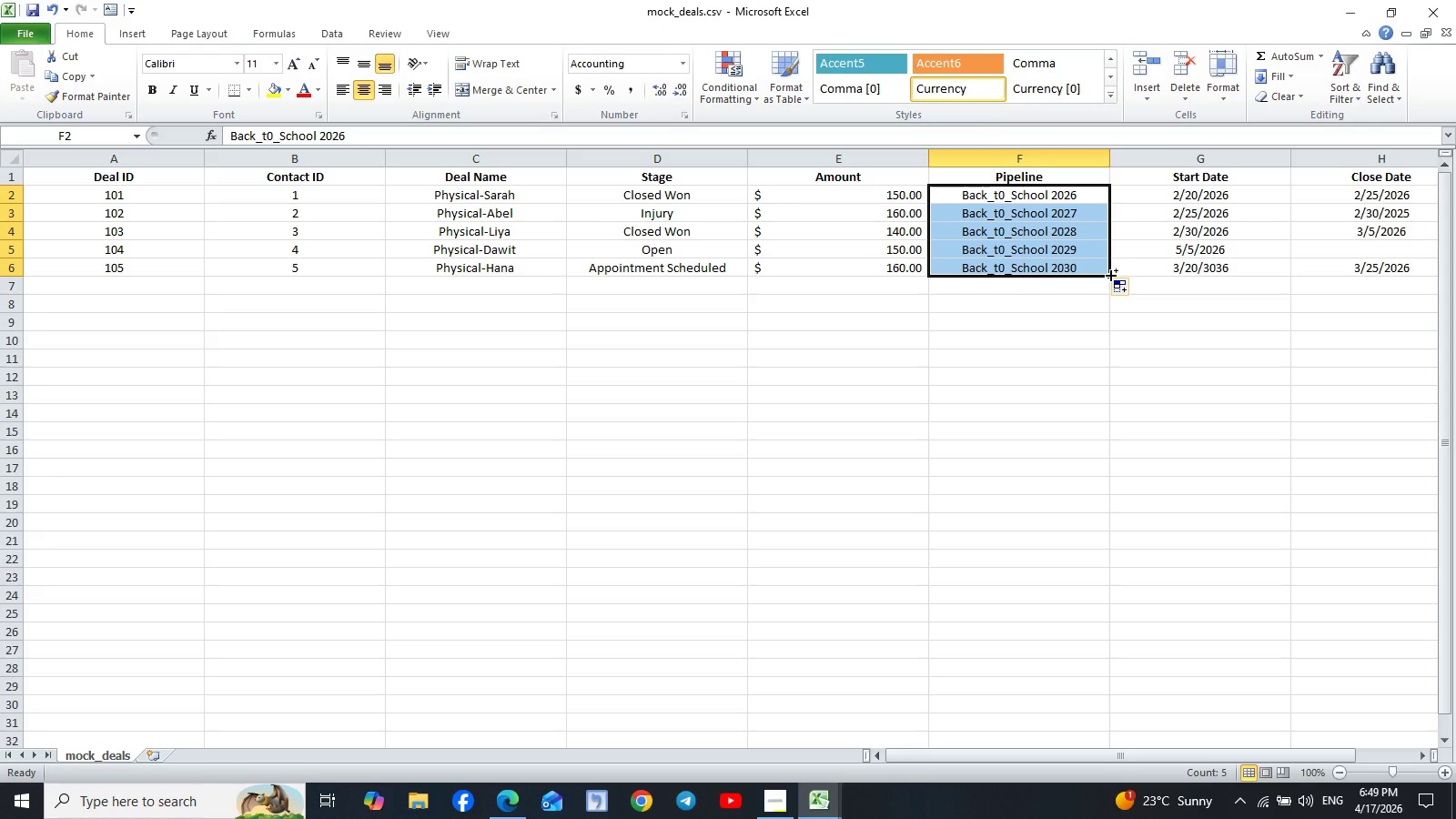 
hold_key(key=ControlLeft, duration=0.67)
 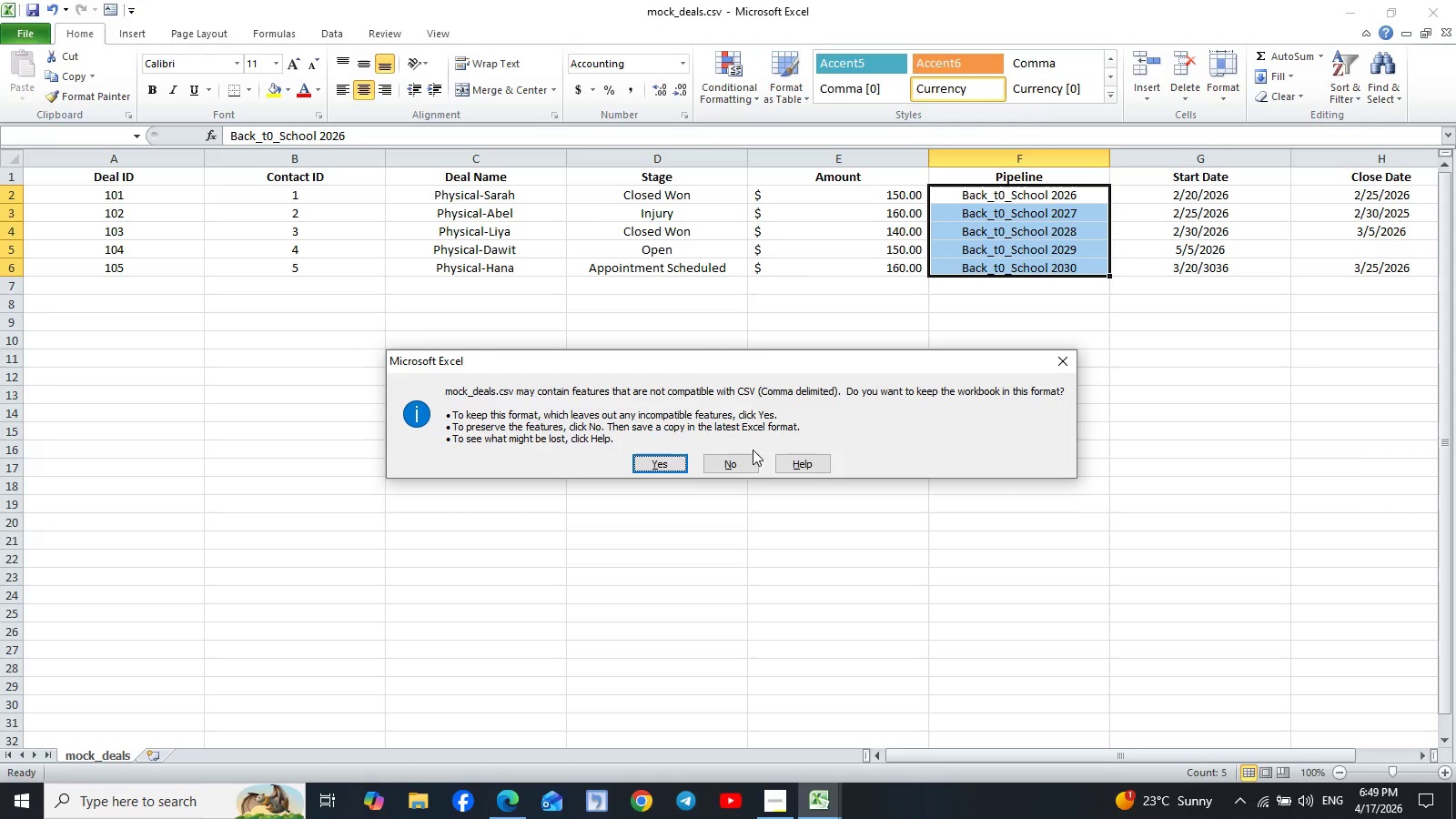 
hold_key(key=S, duration=0.36)
 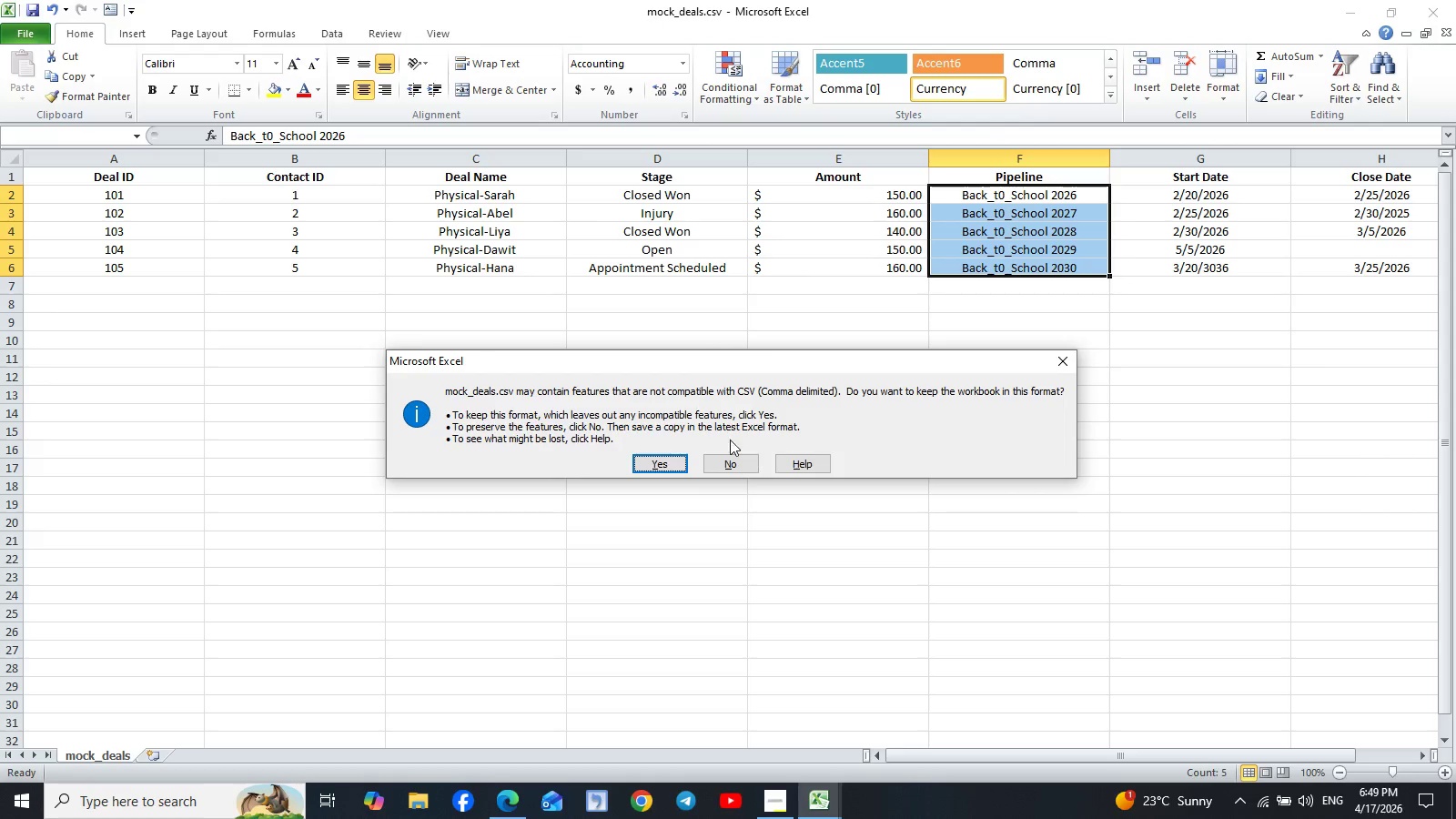 
key(Control+ControlLeft)
 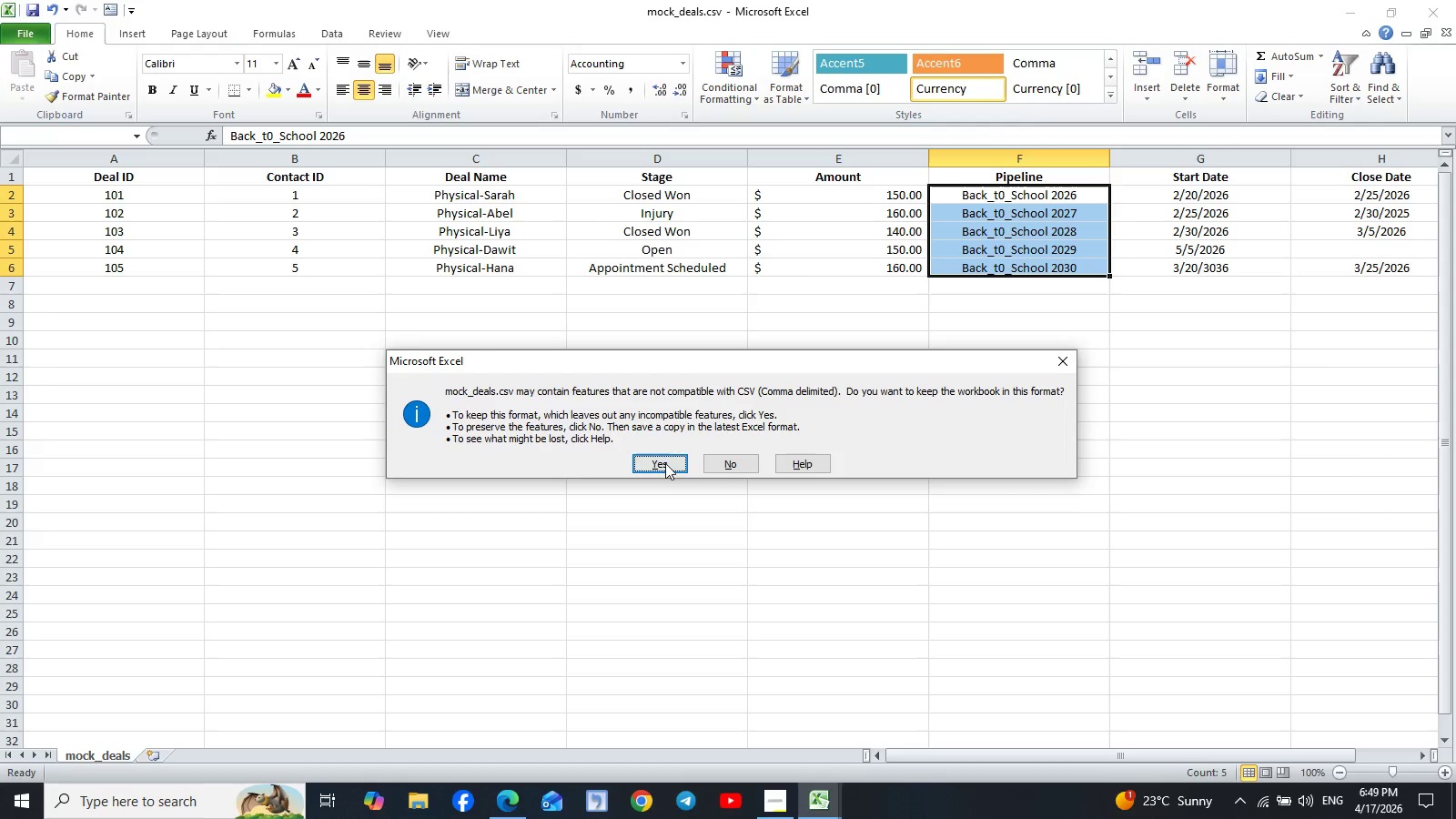 
left_click([661, 466])
 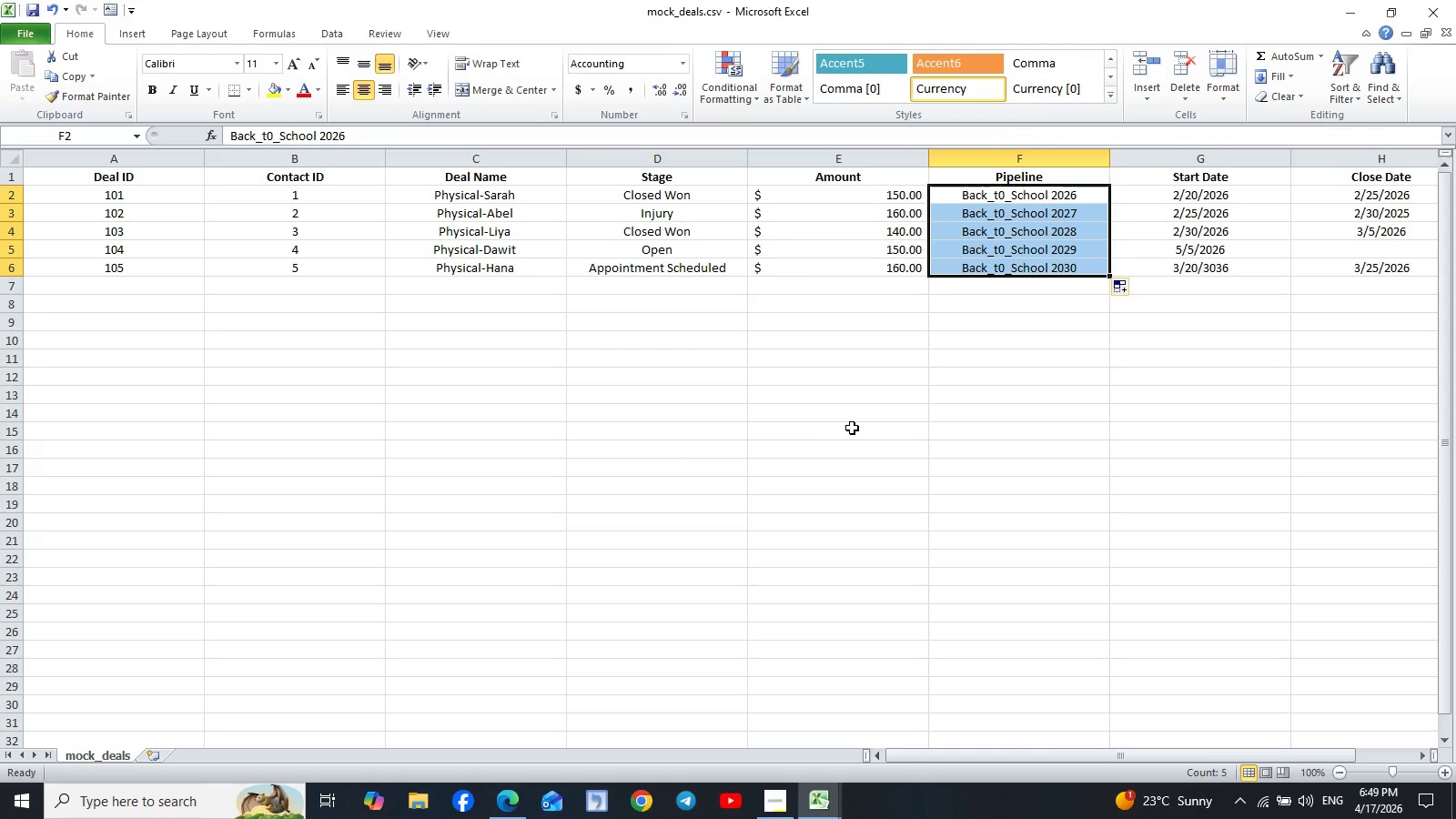 
key(Control+S)
 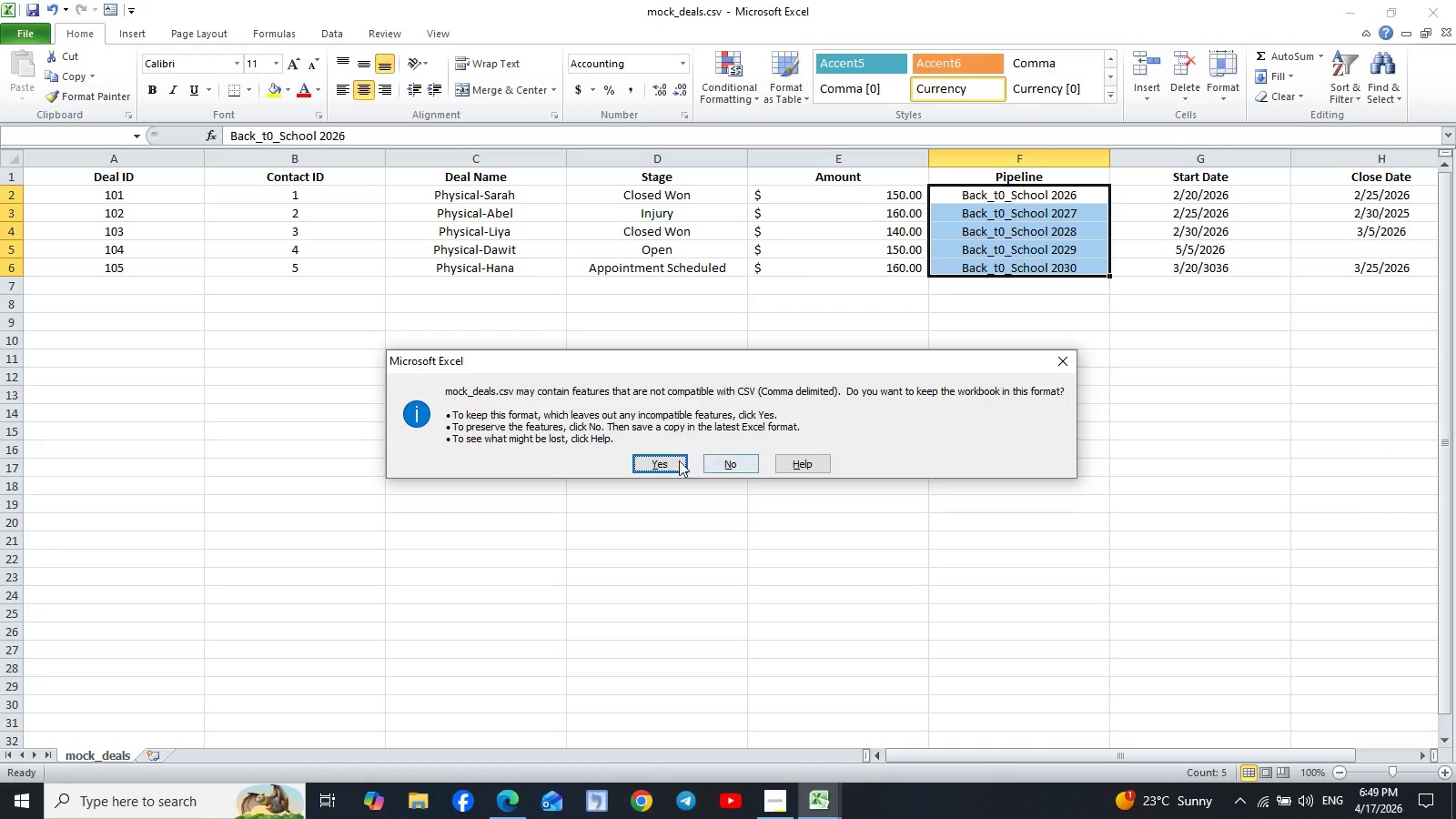 
left_click([665, 464])
 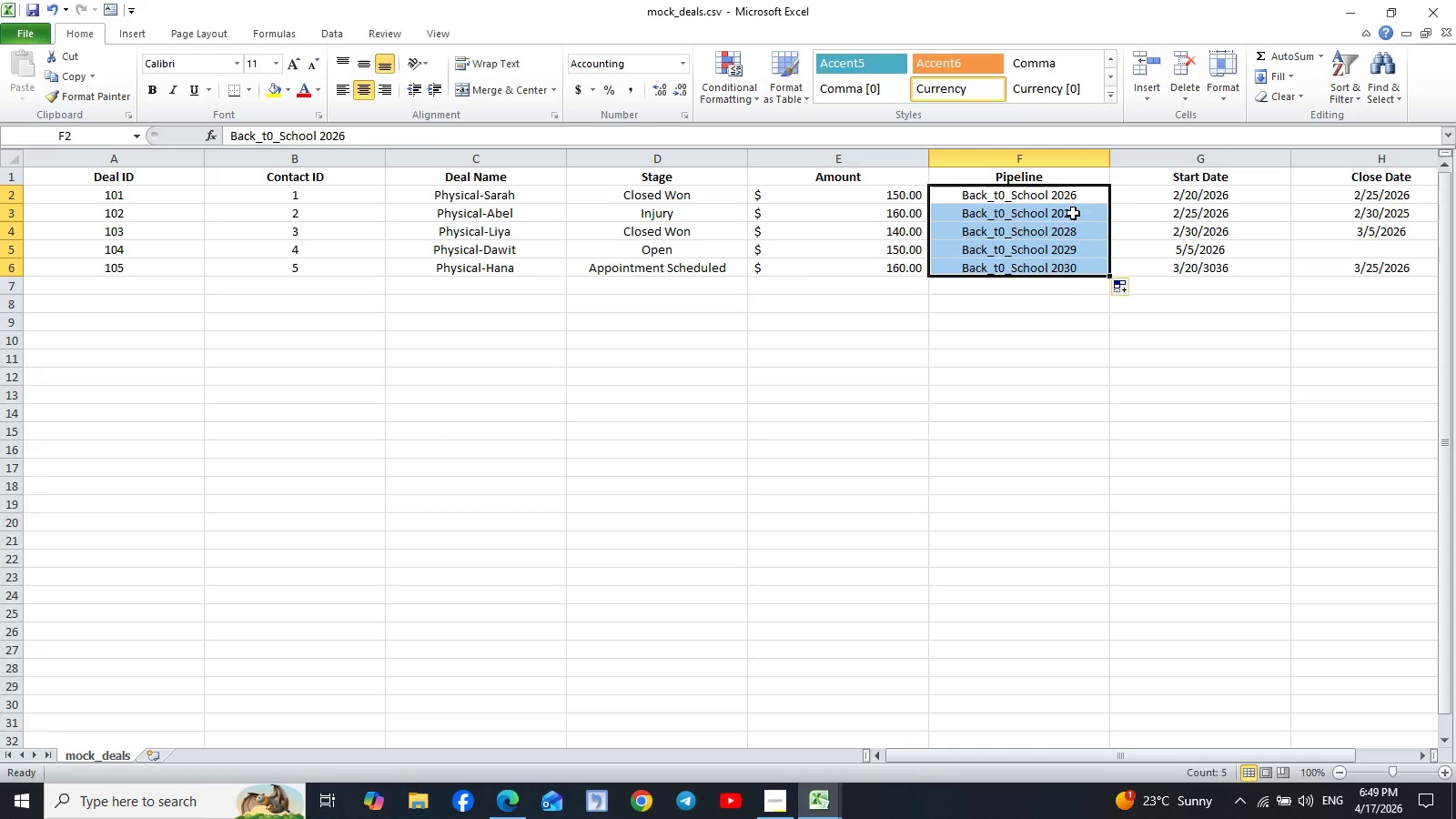 
double_click([1073, 213])
 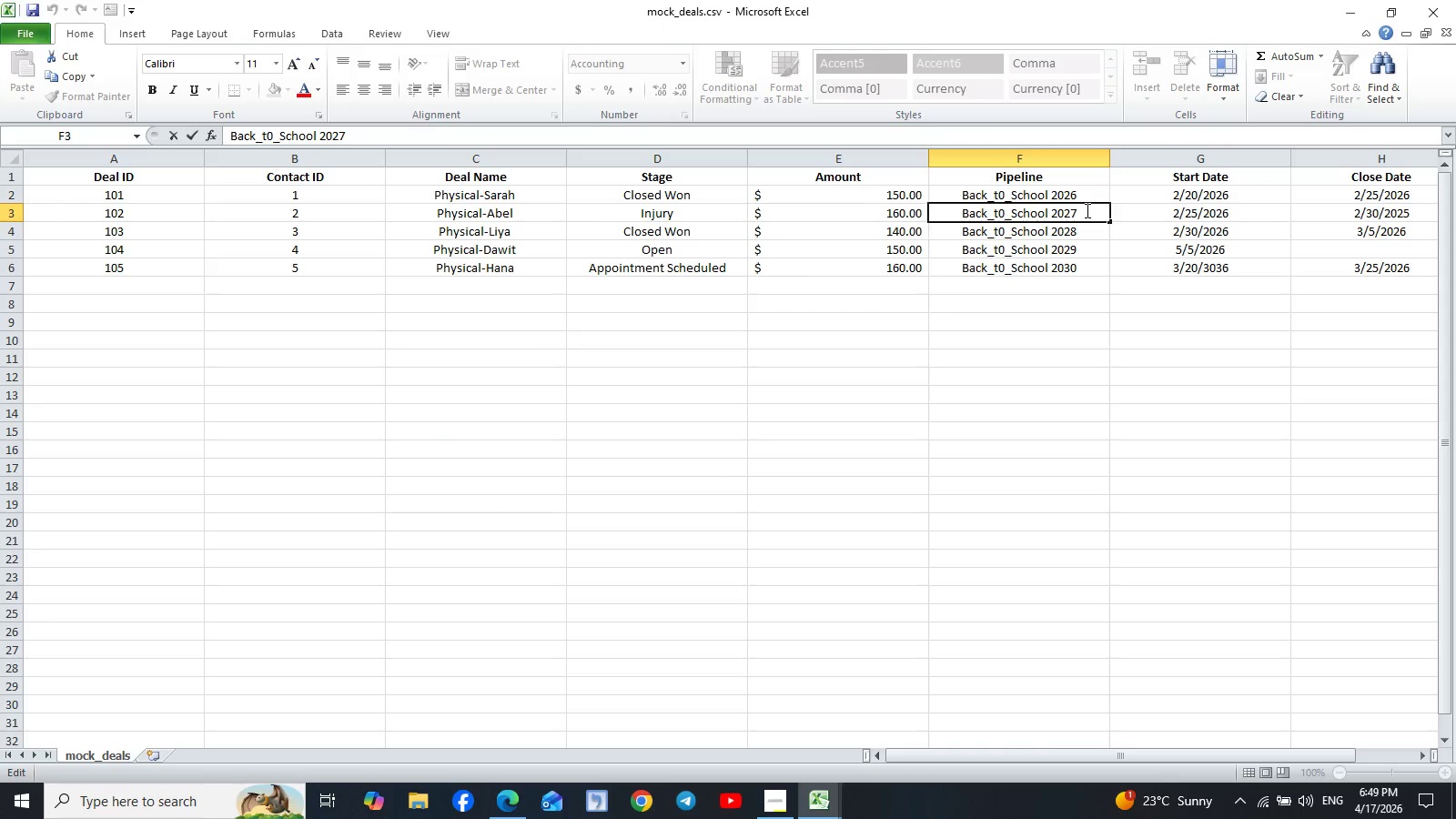 
left_click([1086, 210])
 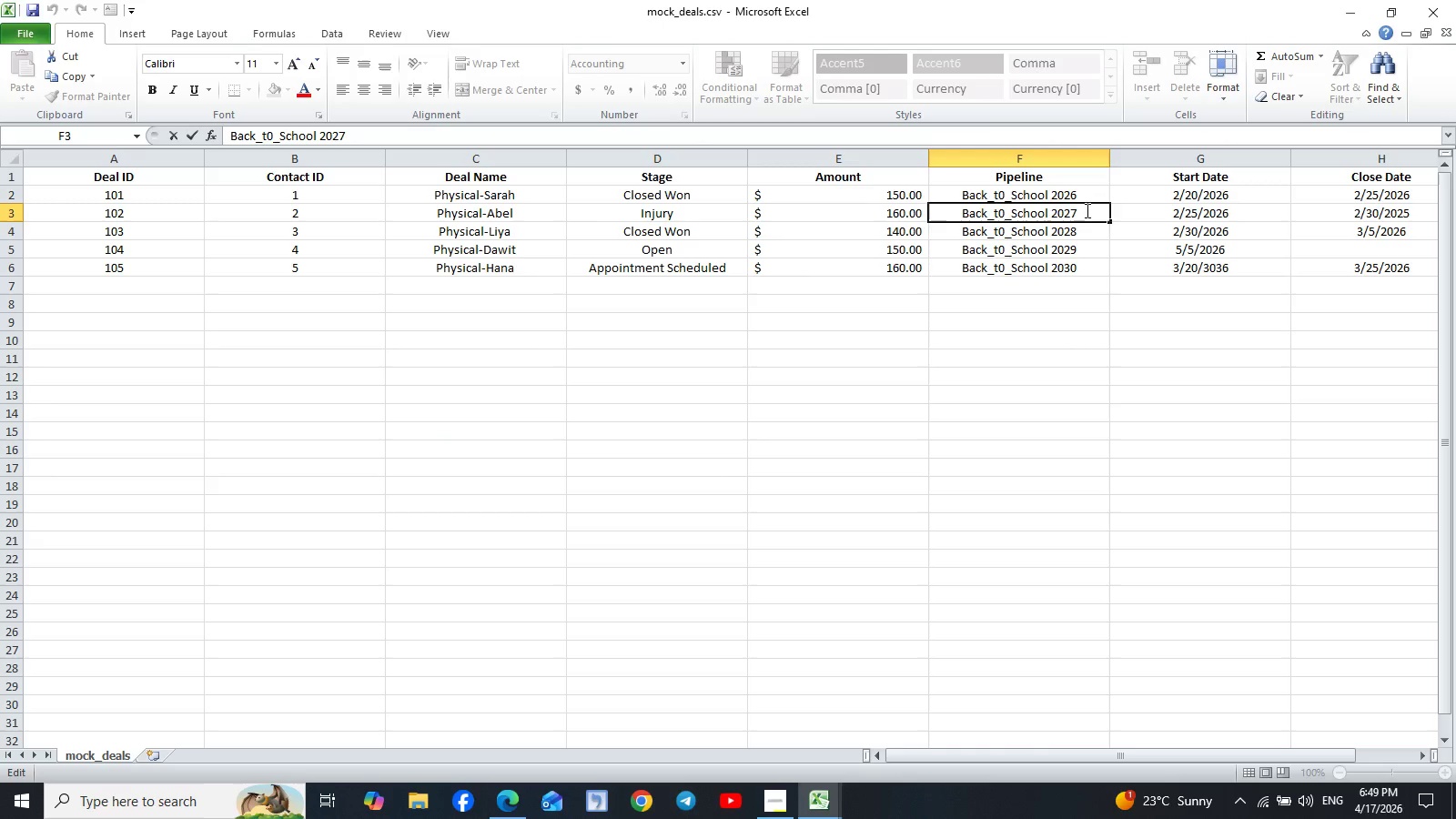 
key(Backspace)
 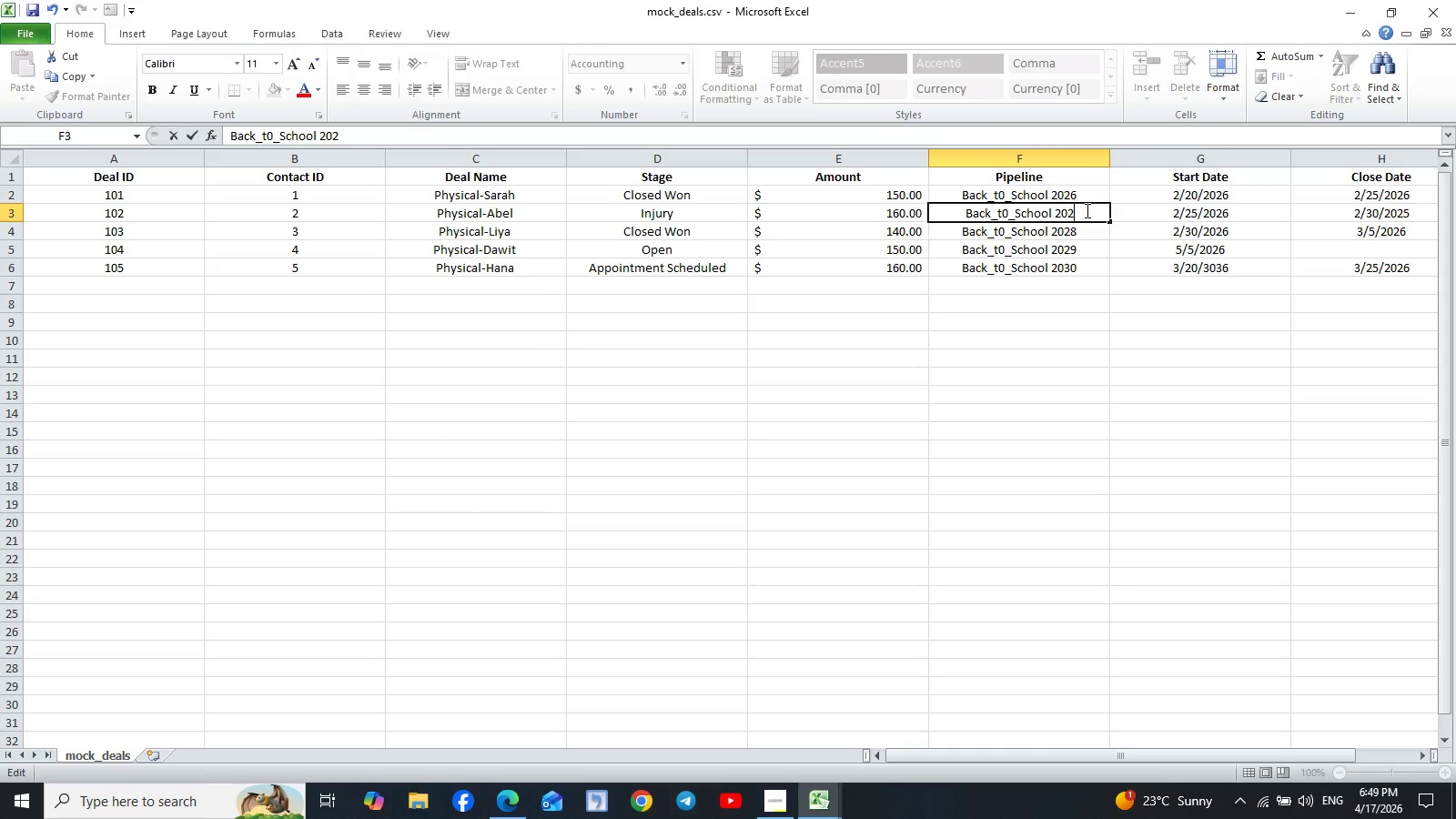 
key(6)
 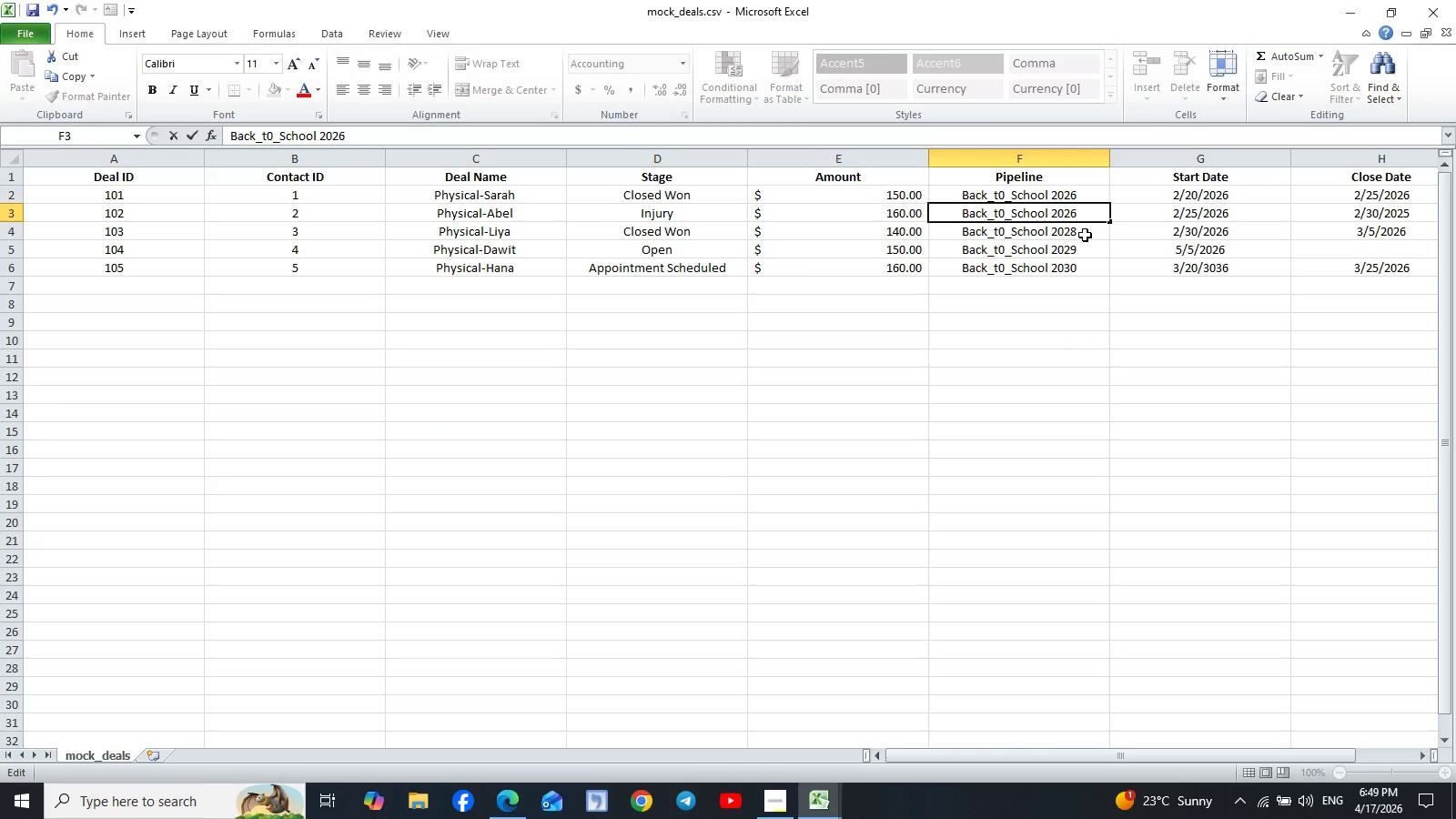 
double_click([1085, 235])
 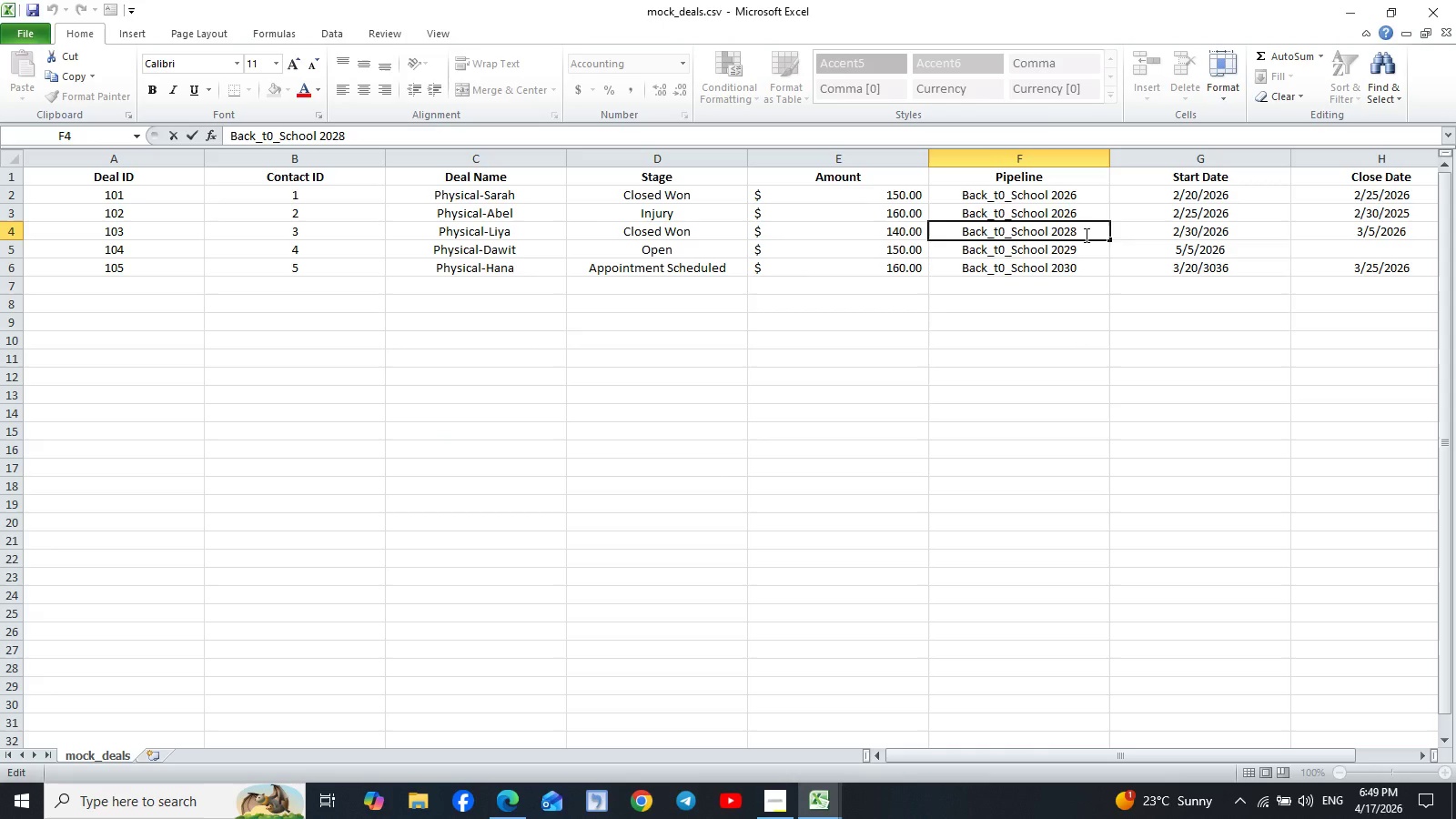 
key(Backspace)
 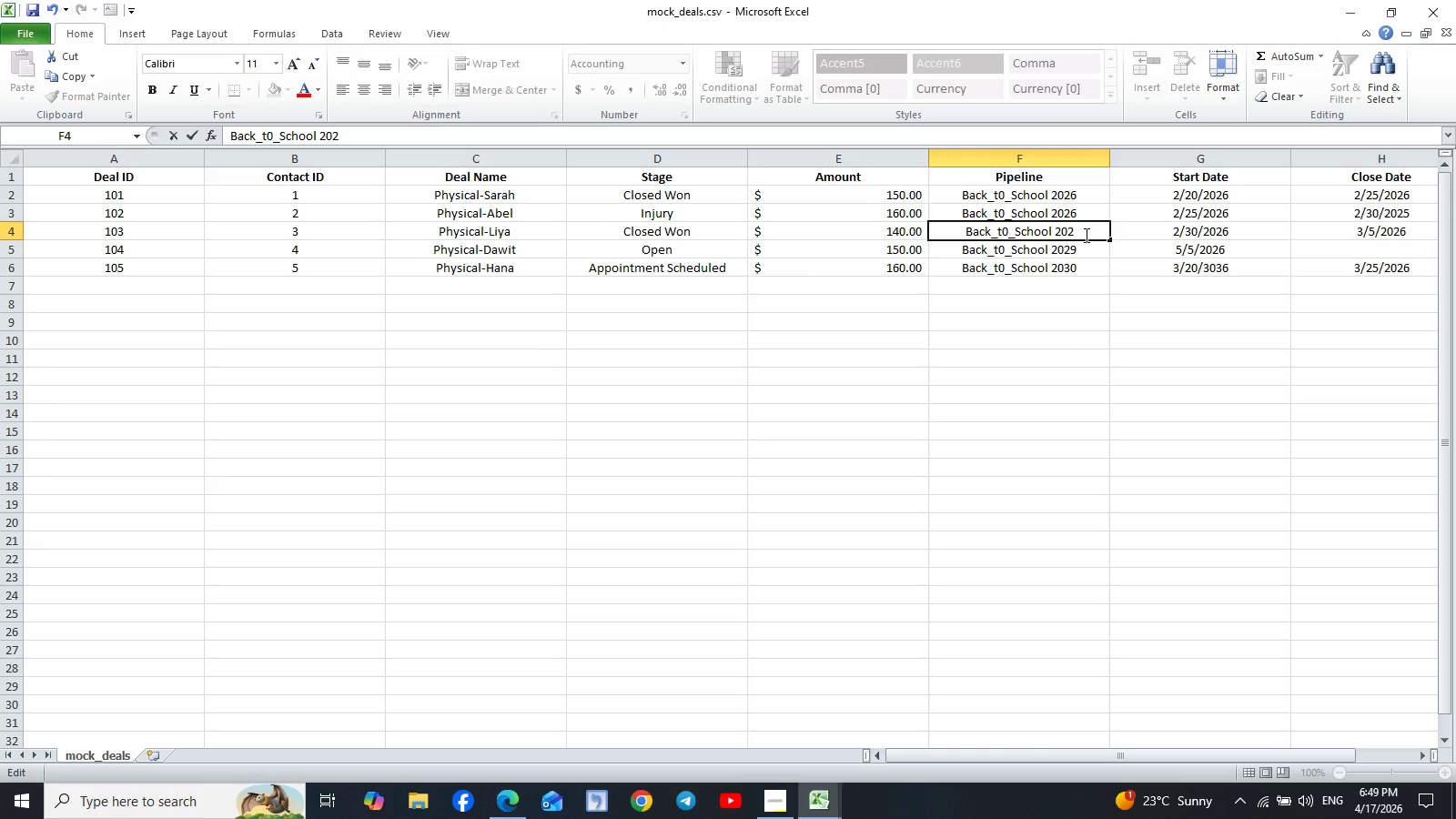 
key(6)
 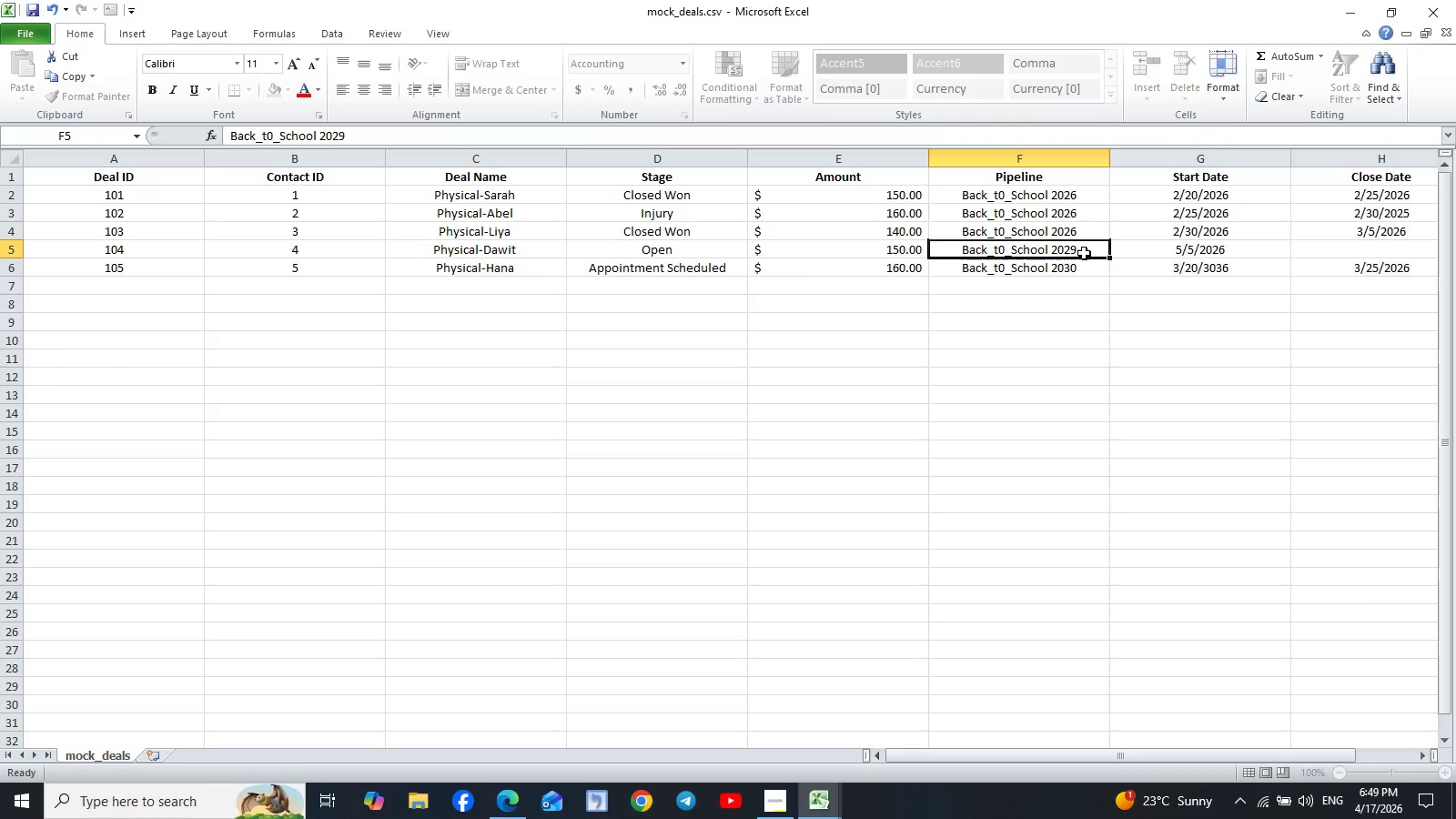 
double_click([1084, 253])
 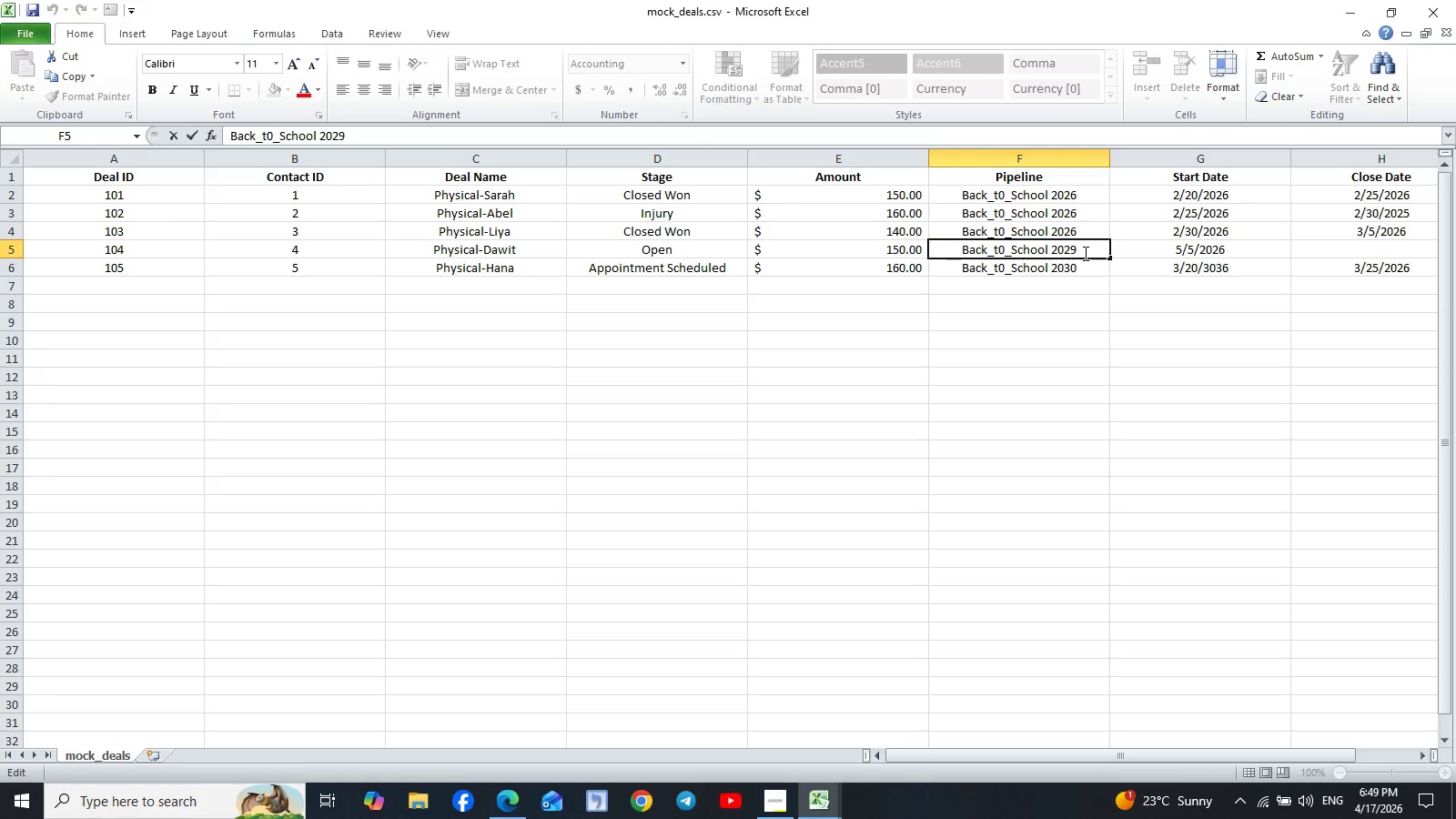 
key(Backspace)
 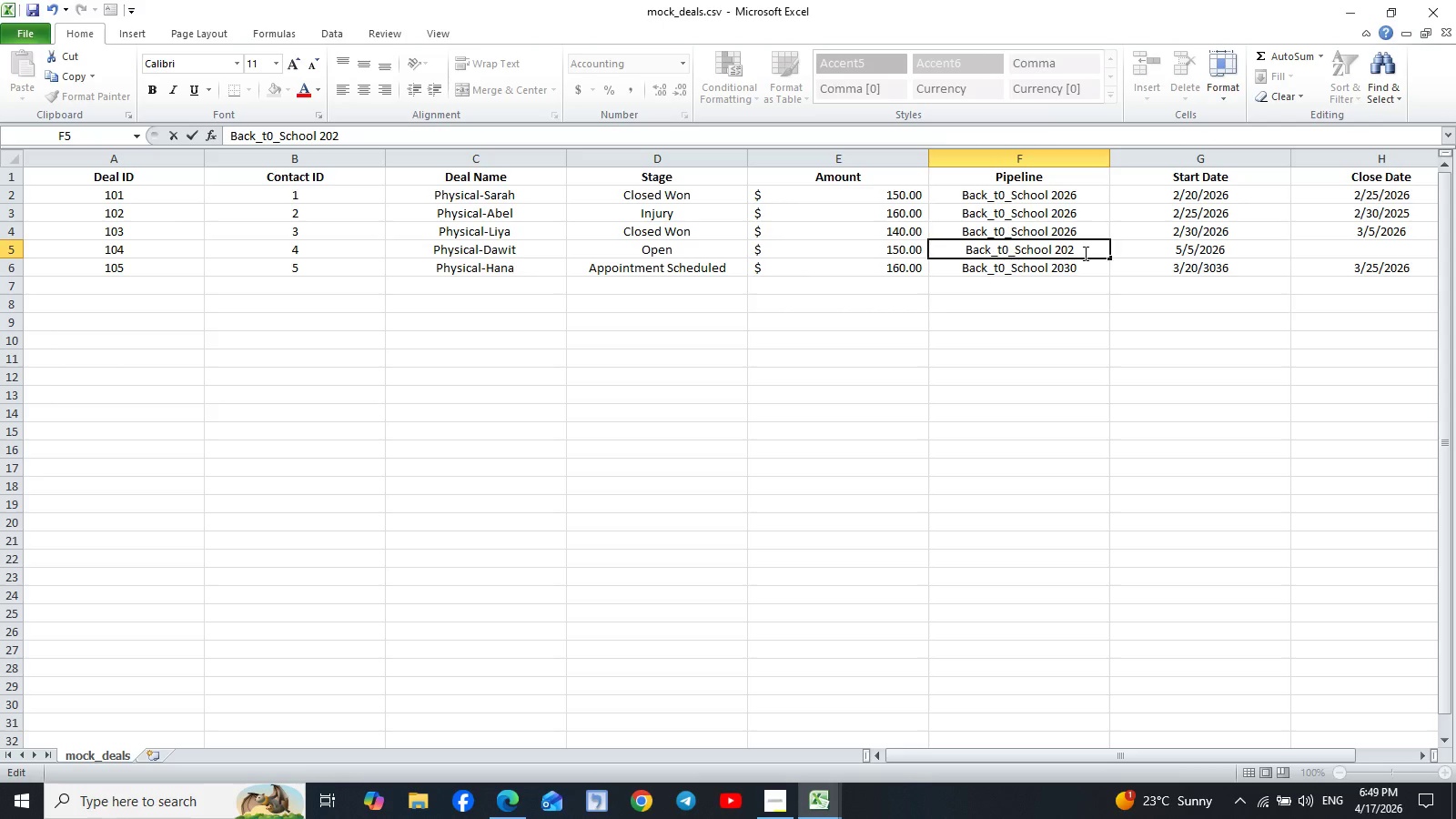 
key(6)
 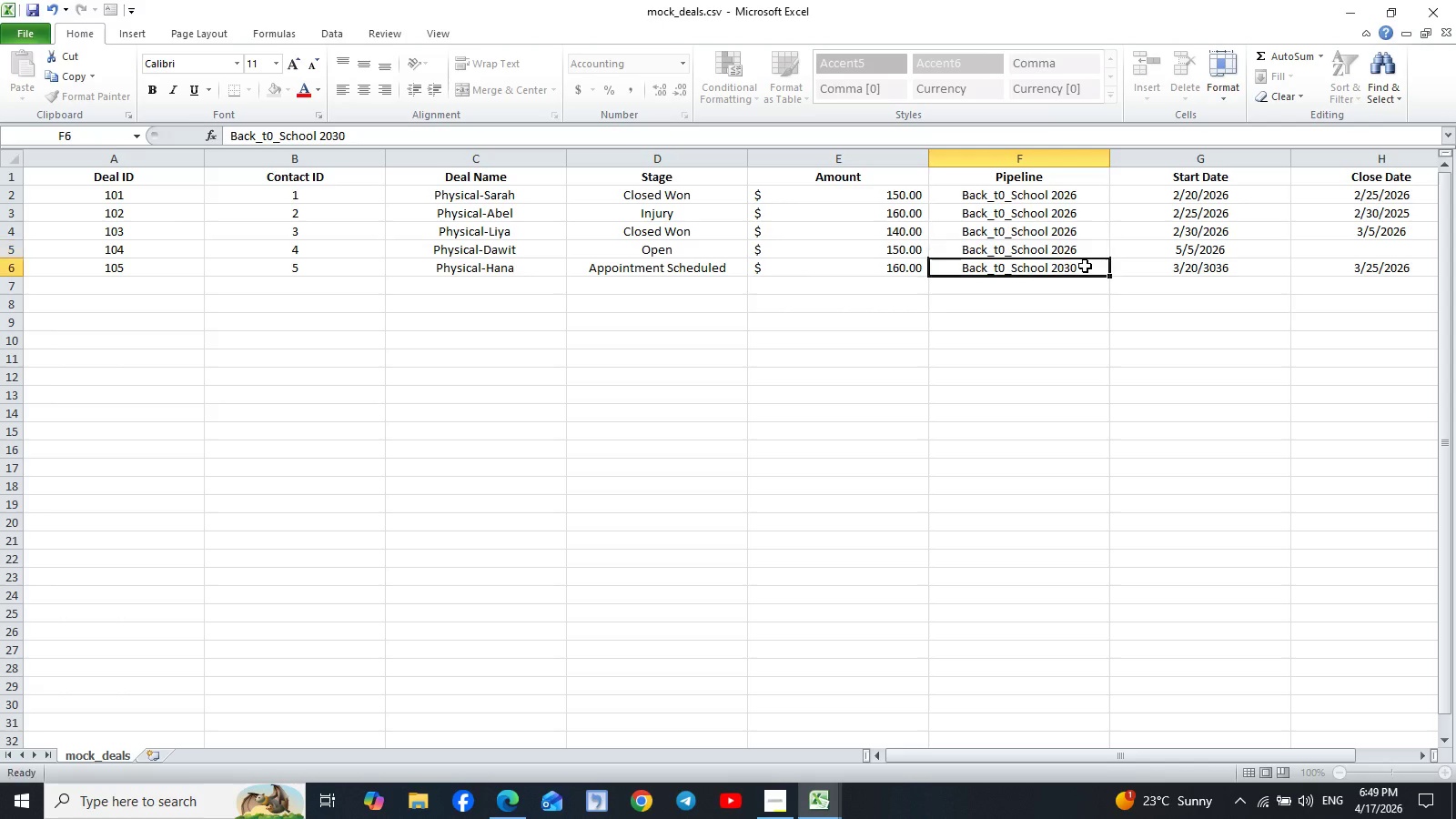 
double_click([1085, 266])
 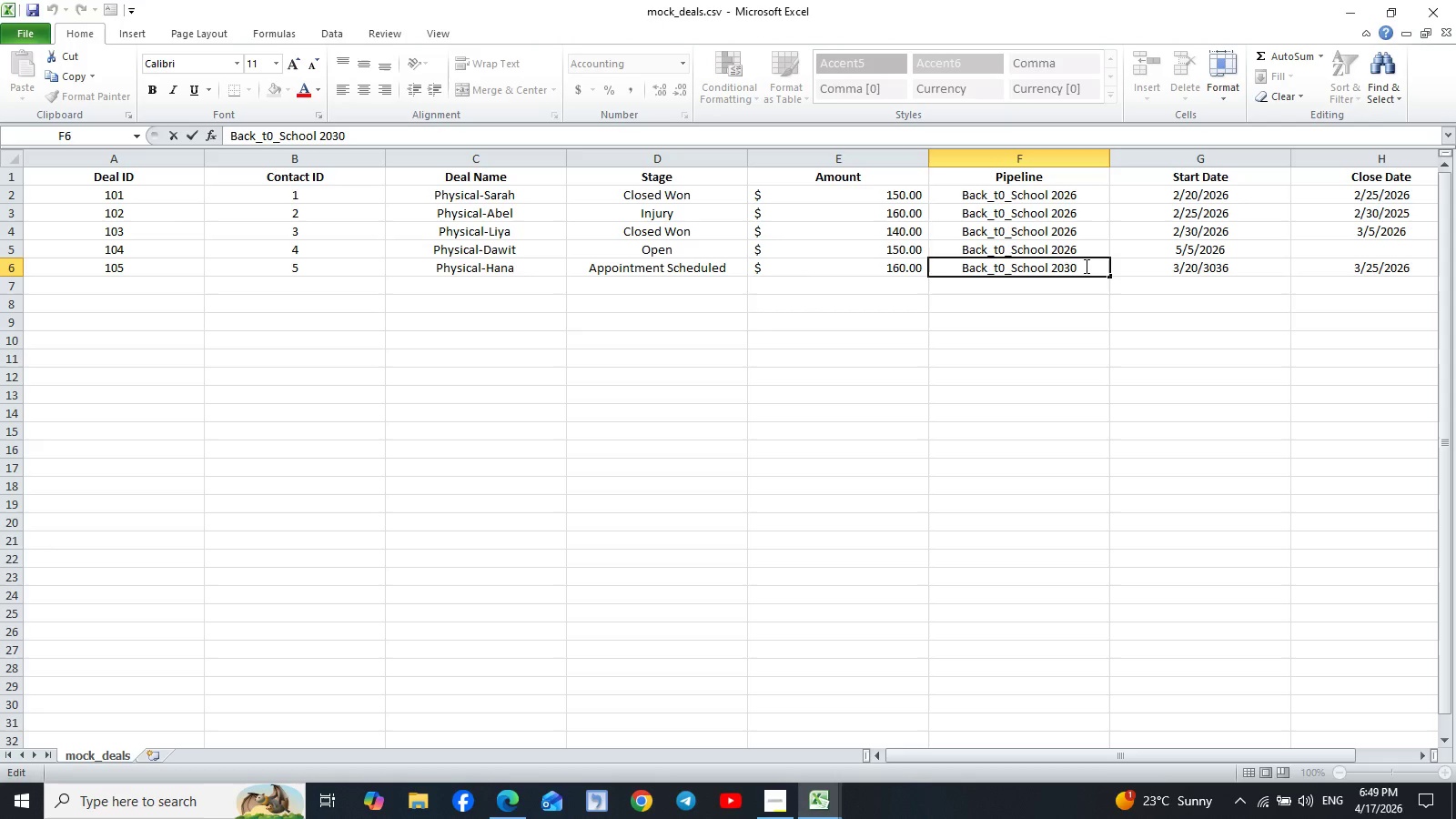 
key(Backspace)
key(Backspace)
type(26)
 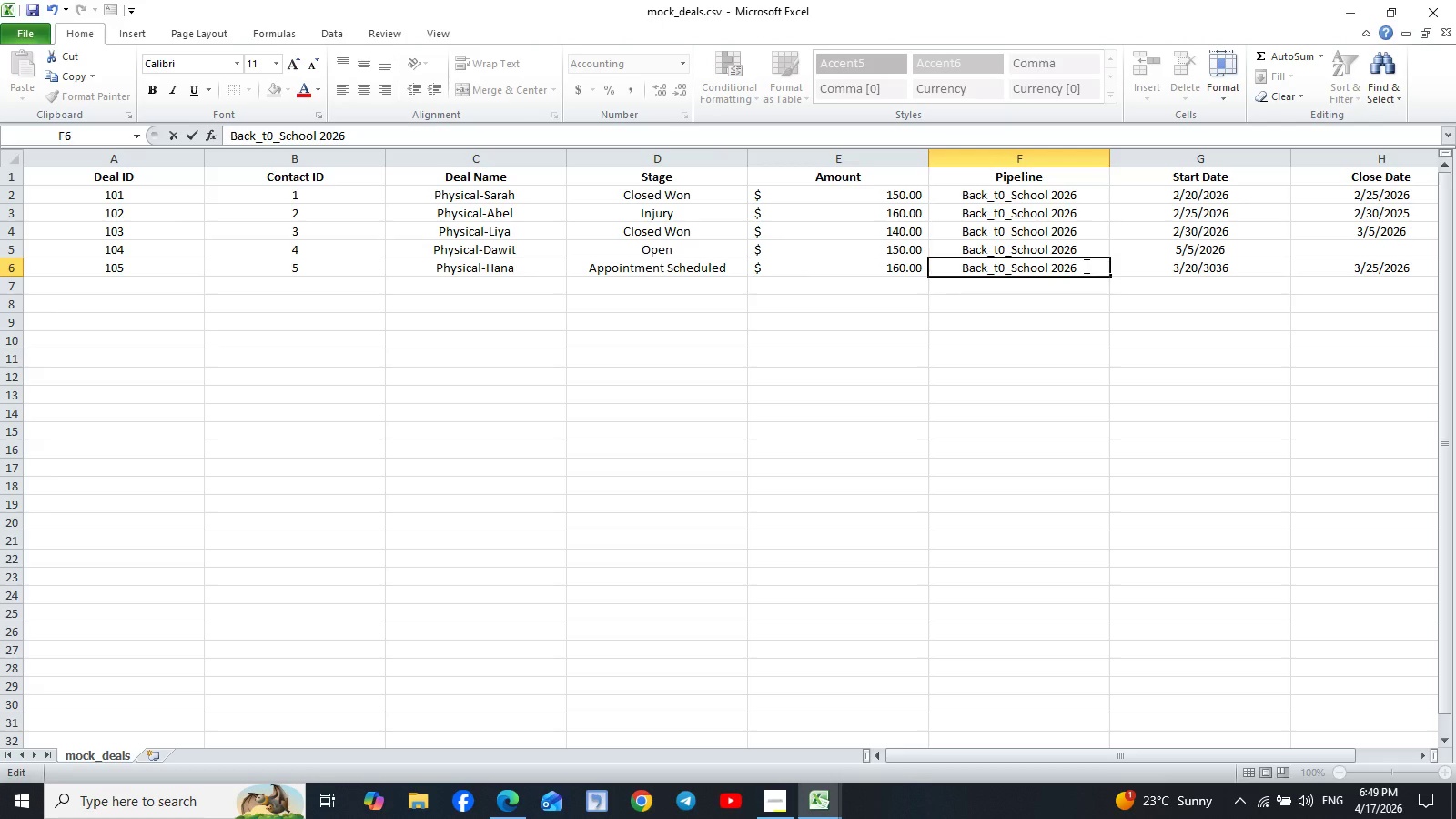 
key(Control+S)
 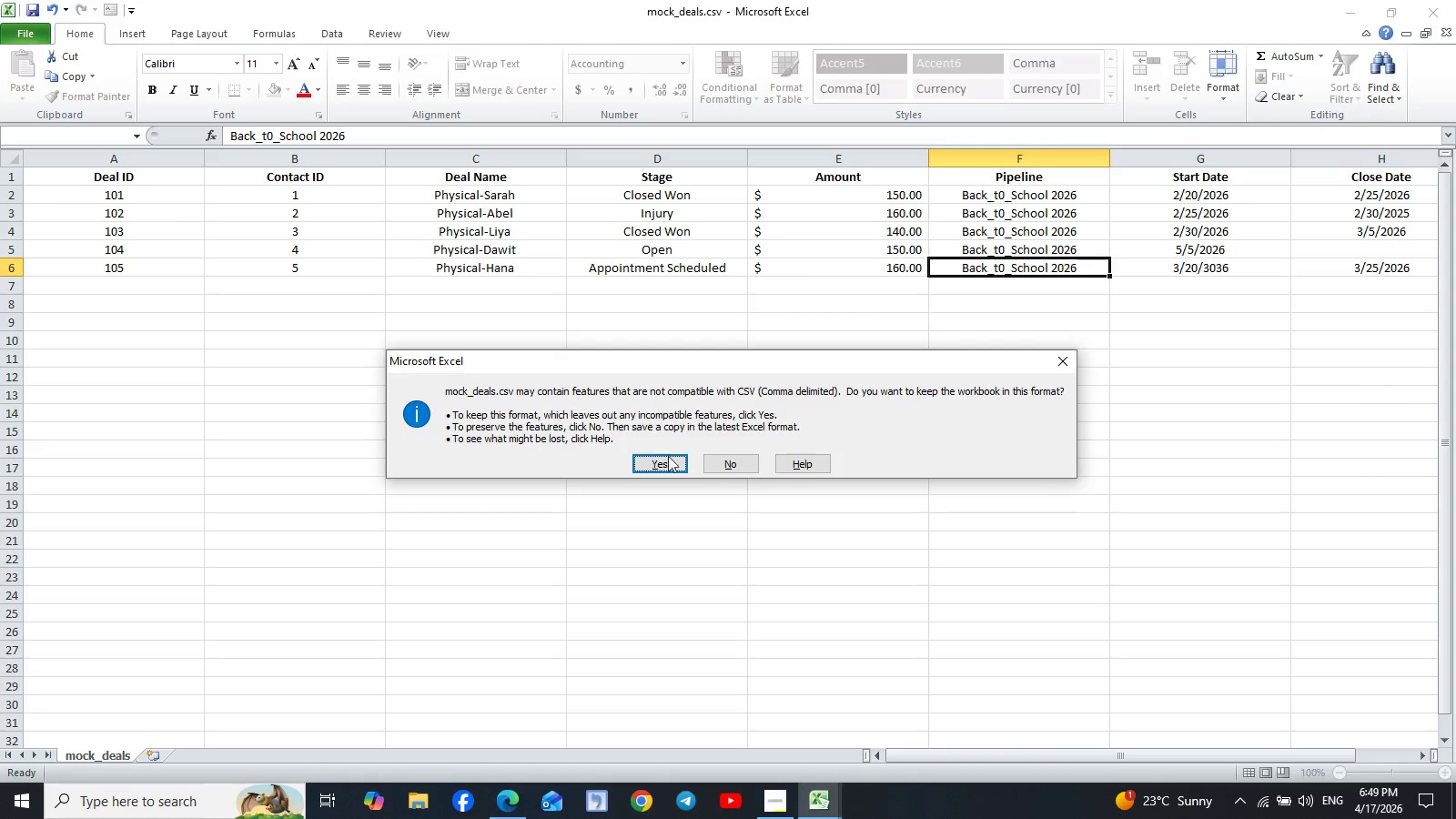 
left_click([654, 464])
 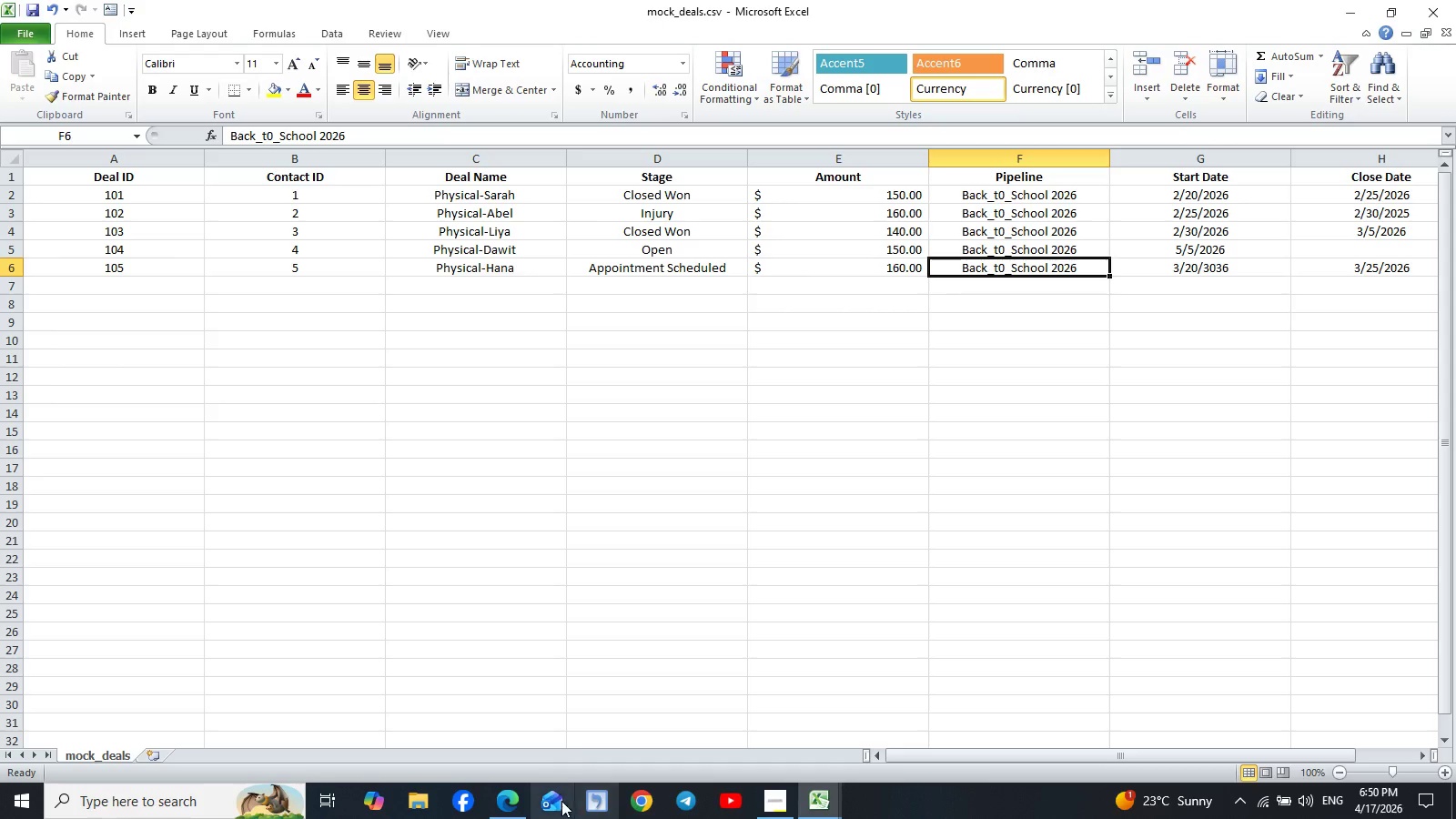 
left_click([507, 805])
 